 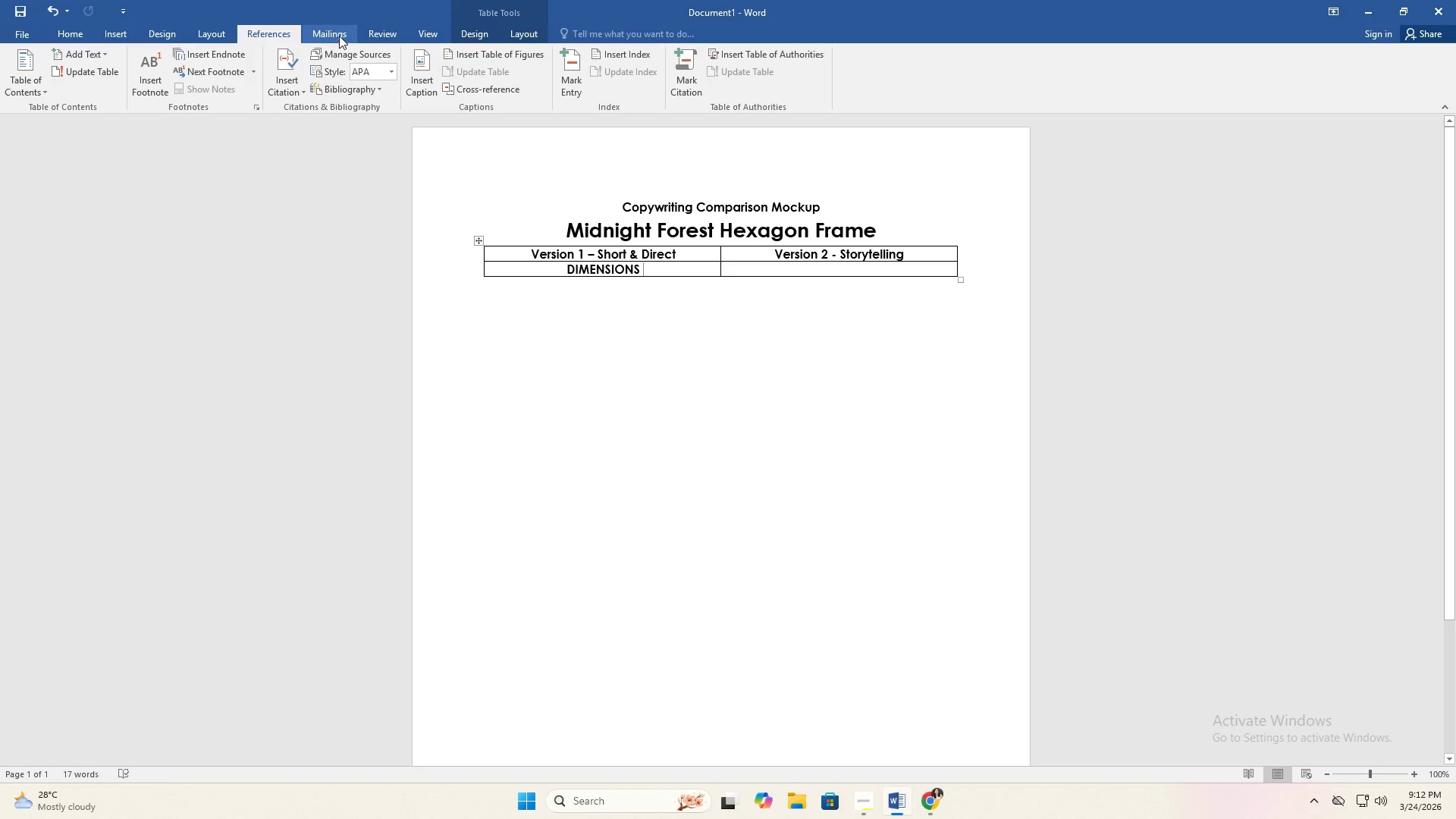 
left_click([476, 35])
 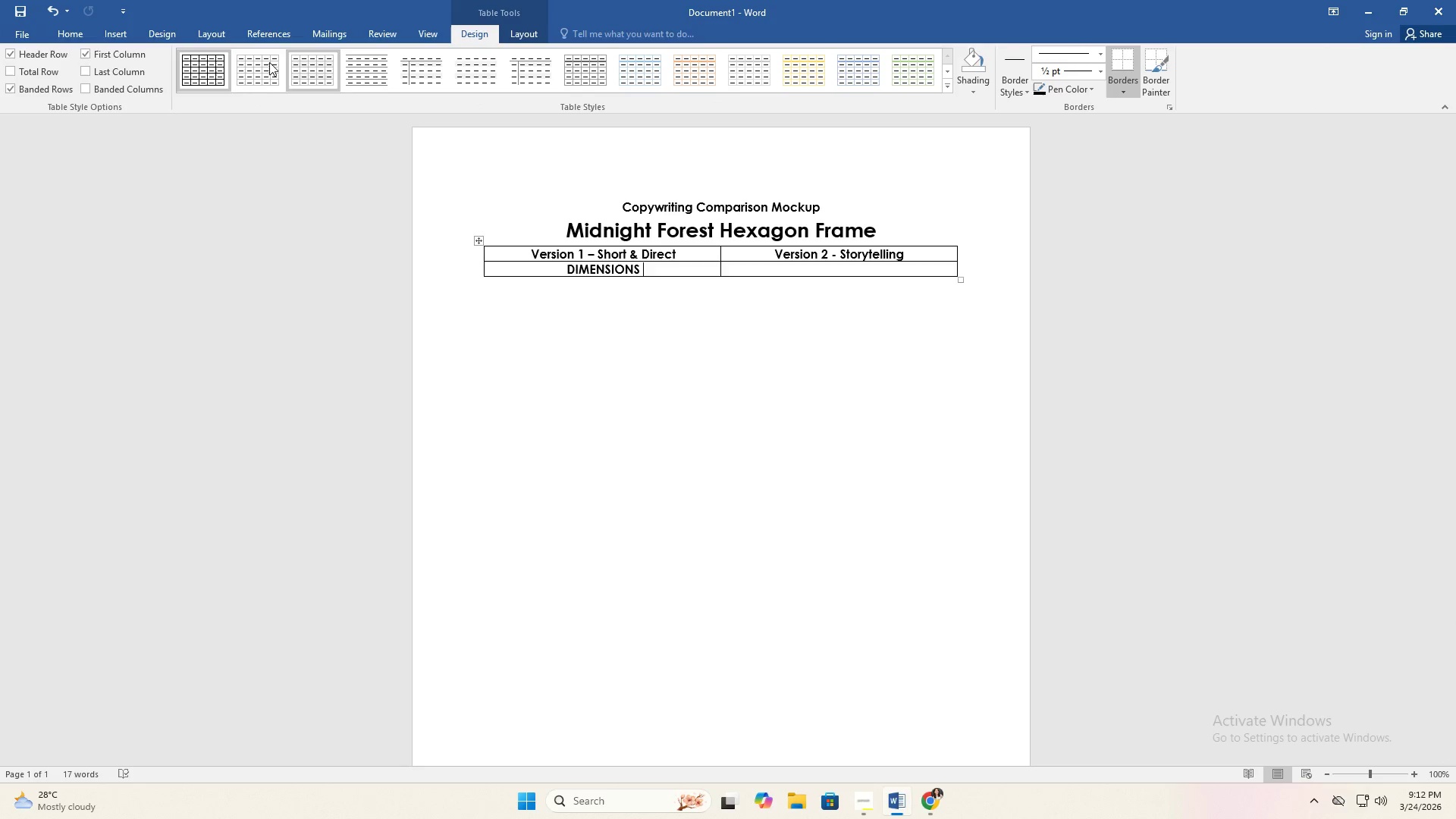 
left_click([174, 35])
 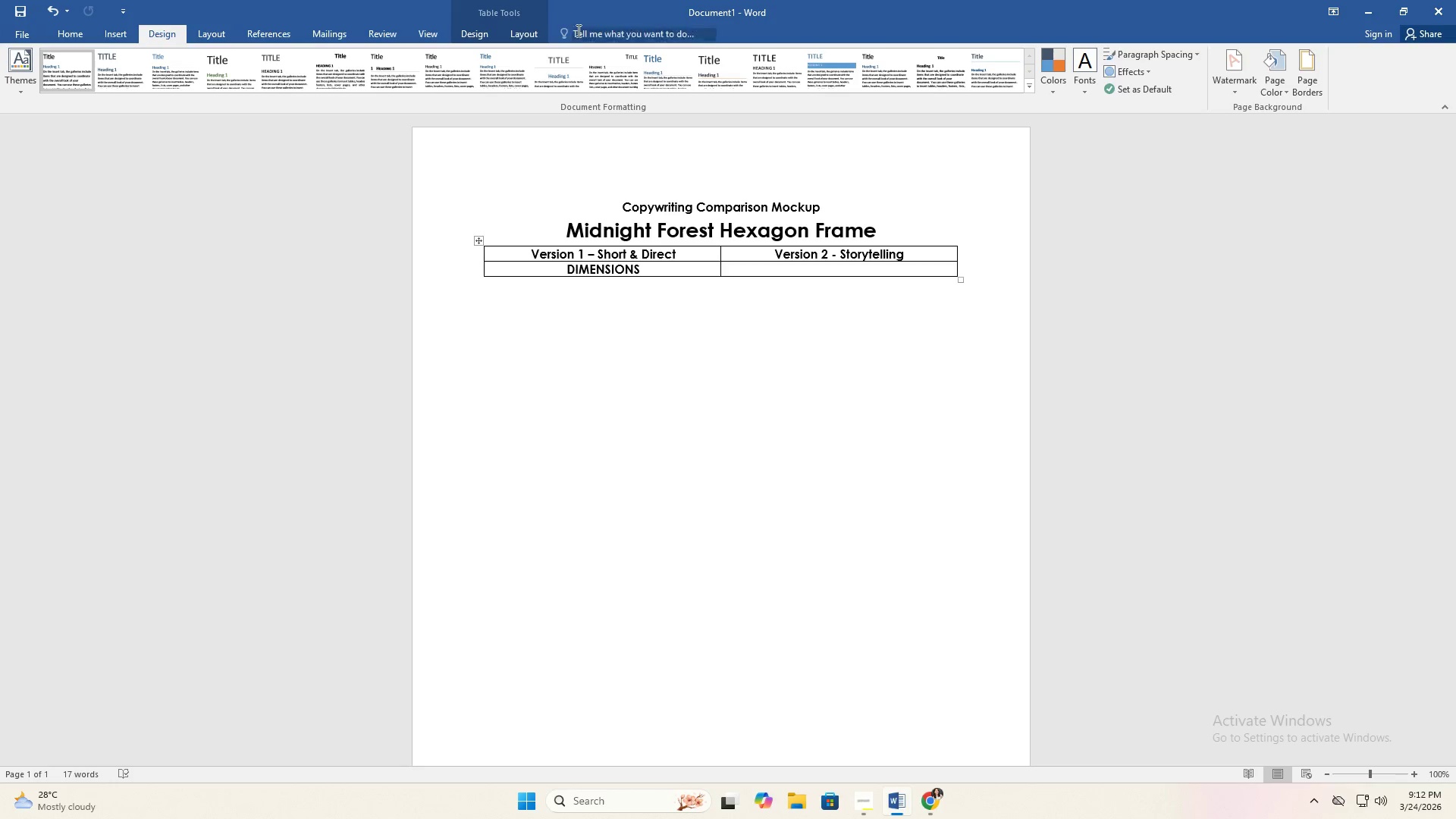 
wait(5.8)
 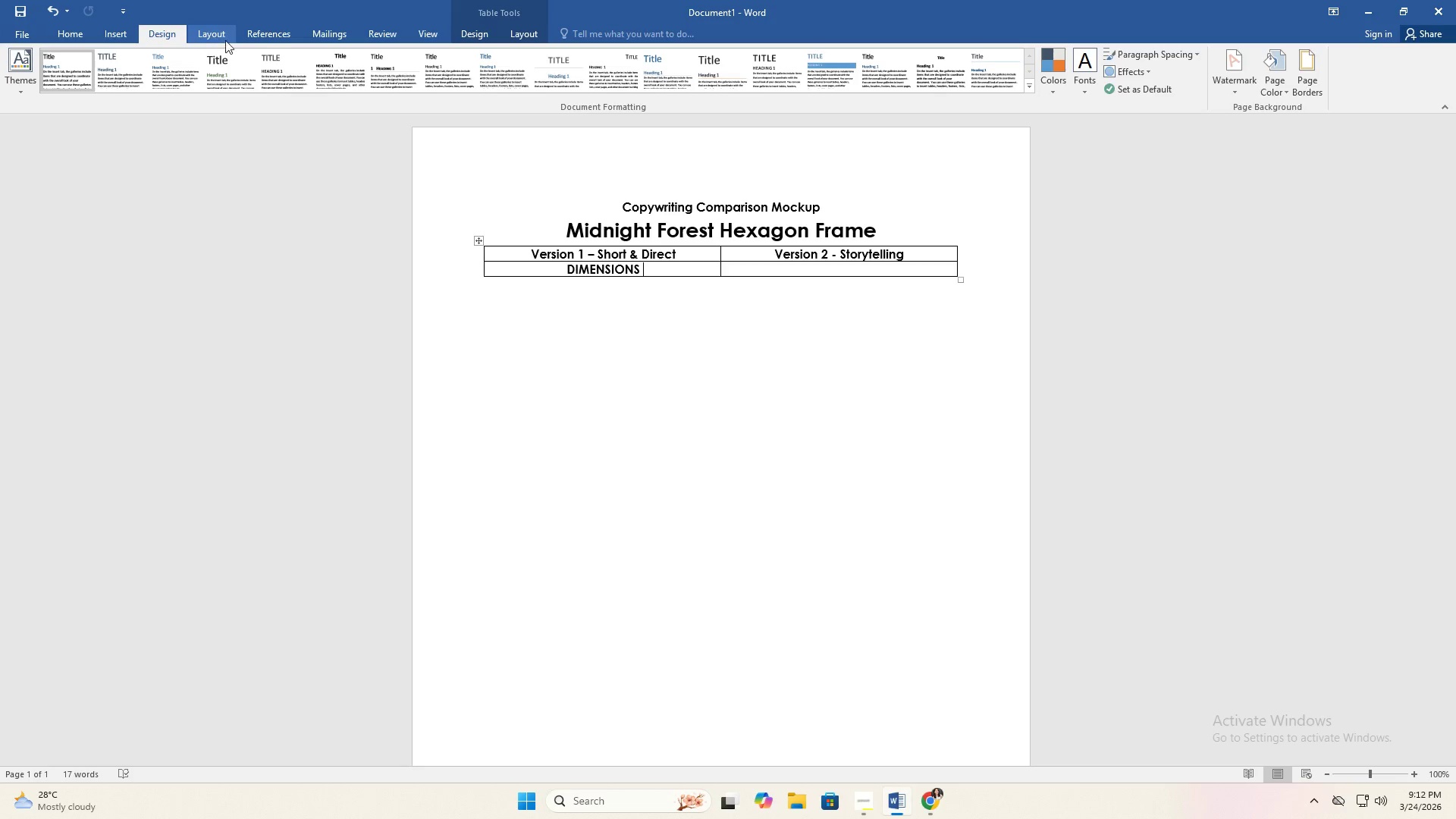 
mouse_move([1079, 81])
 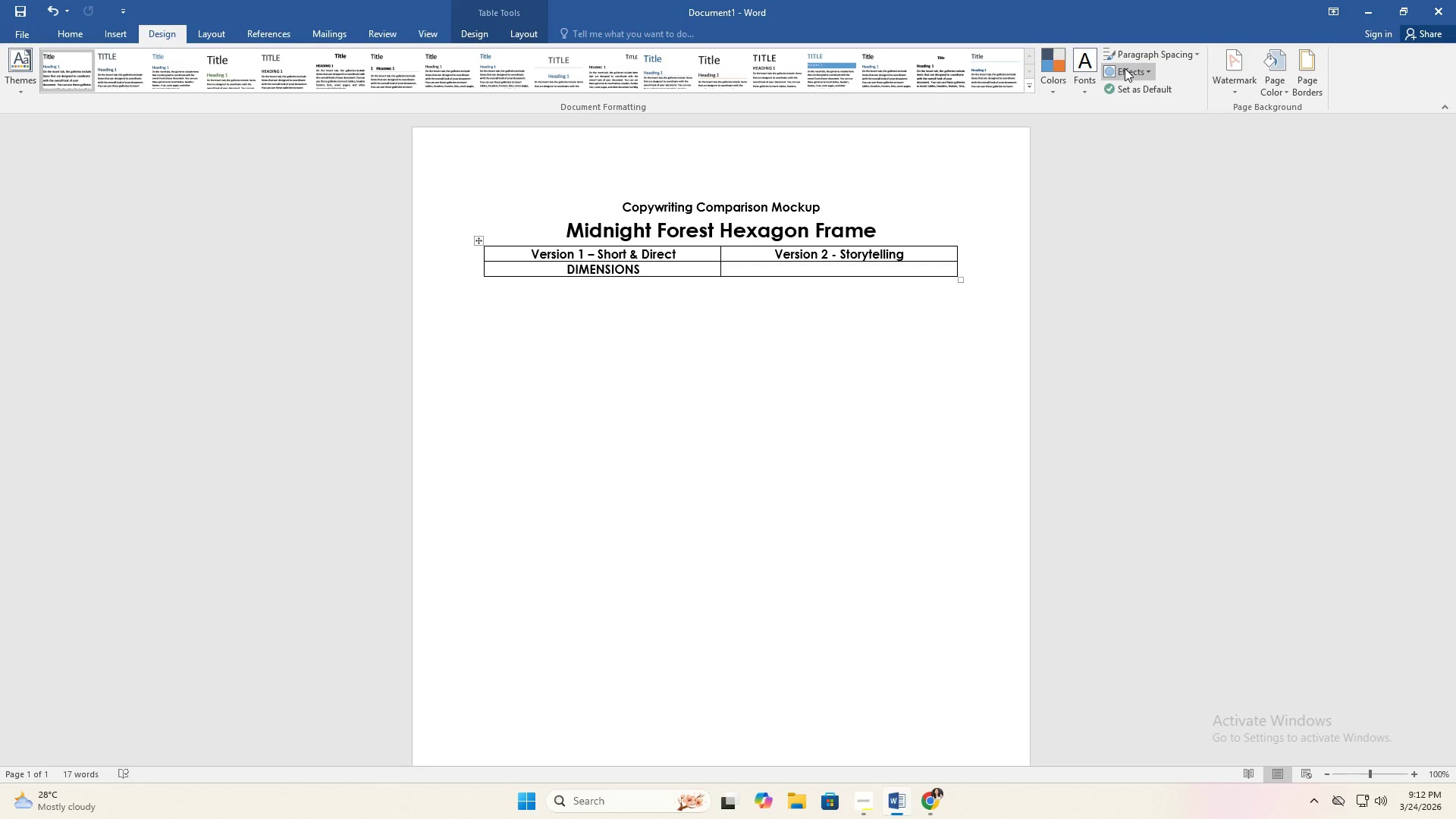 
mouse_move([1127, 78])
 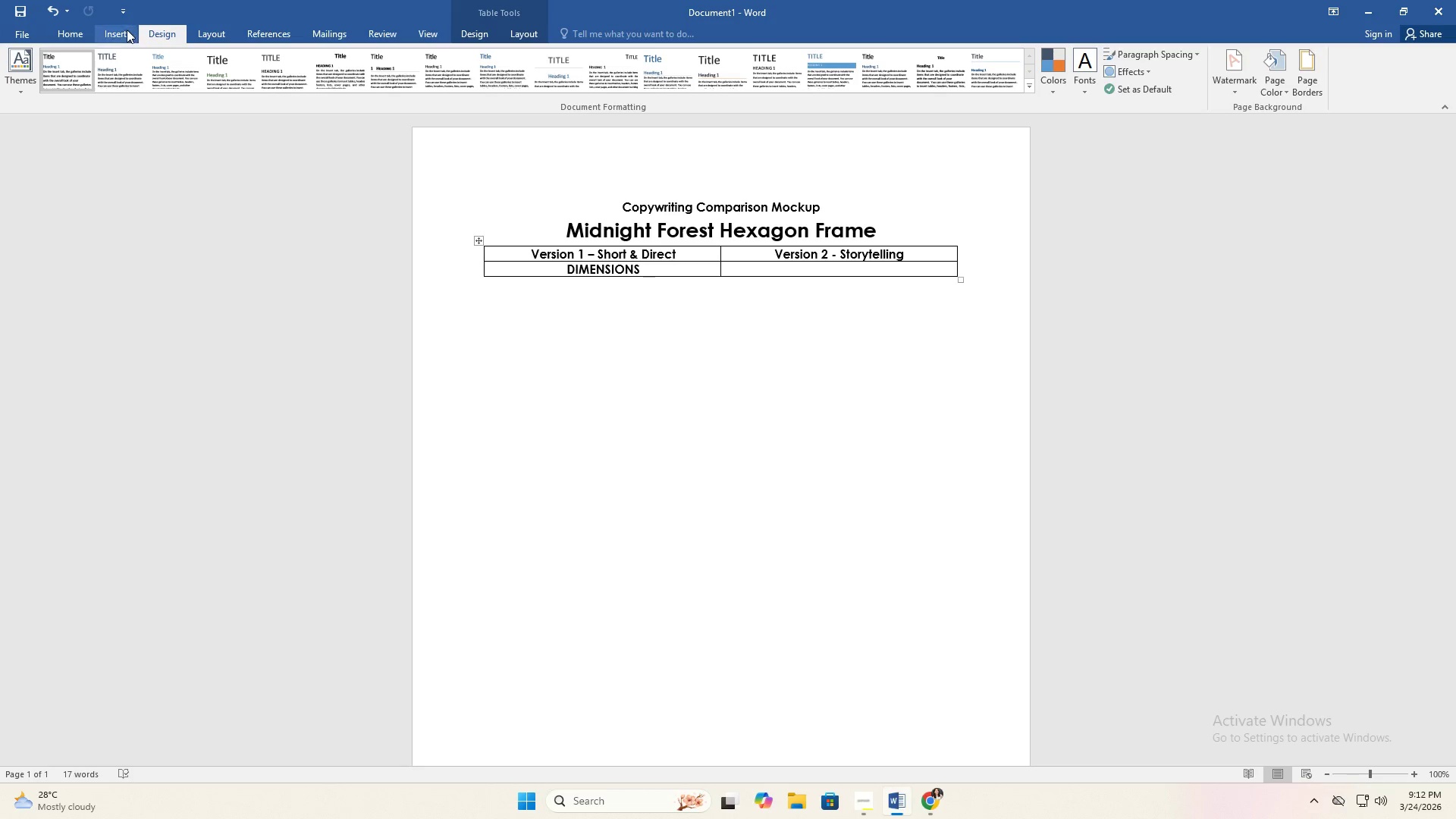 
left_click([129, 27])
 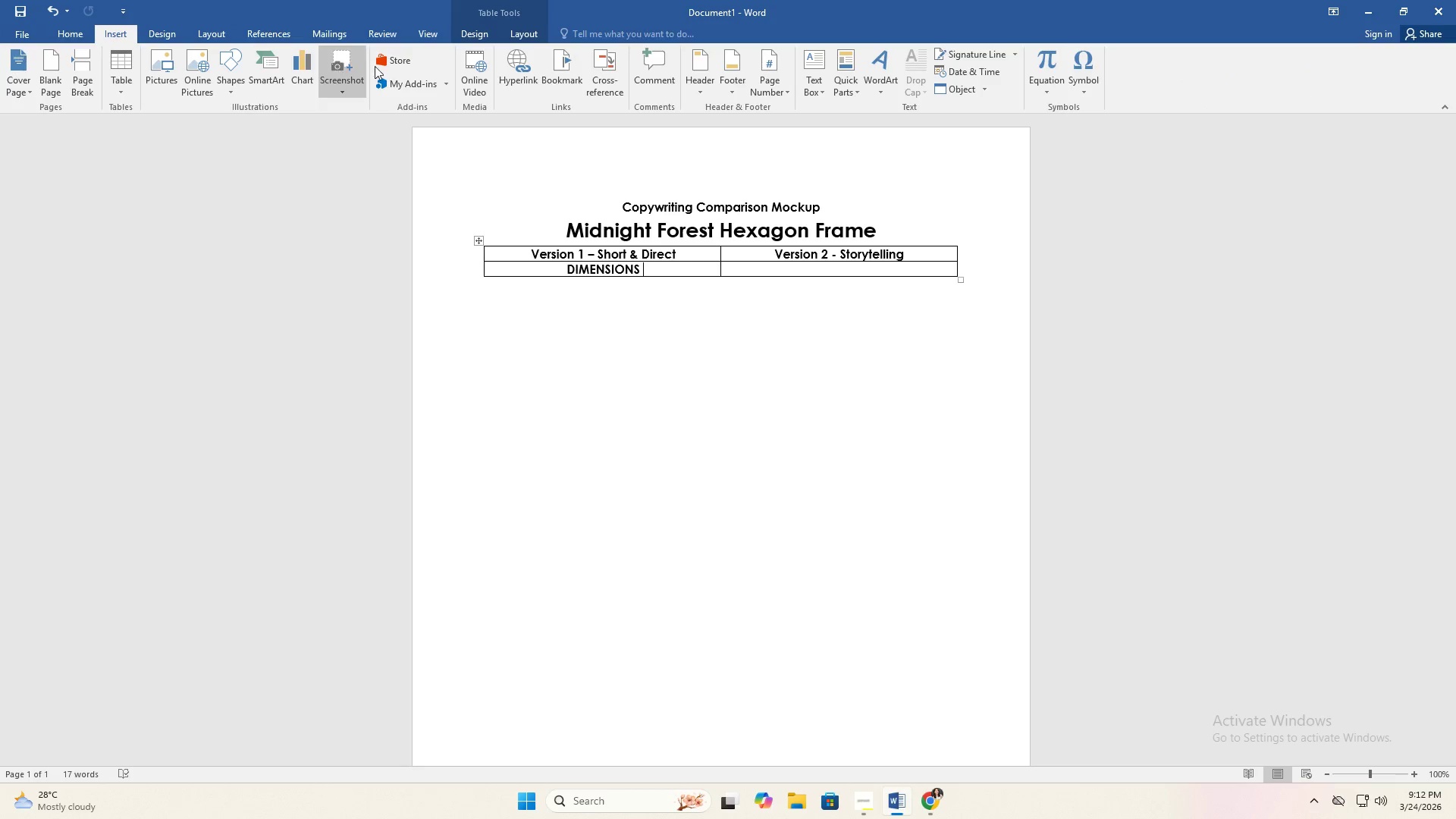 
left_click([1075, 70])
 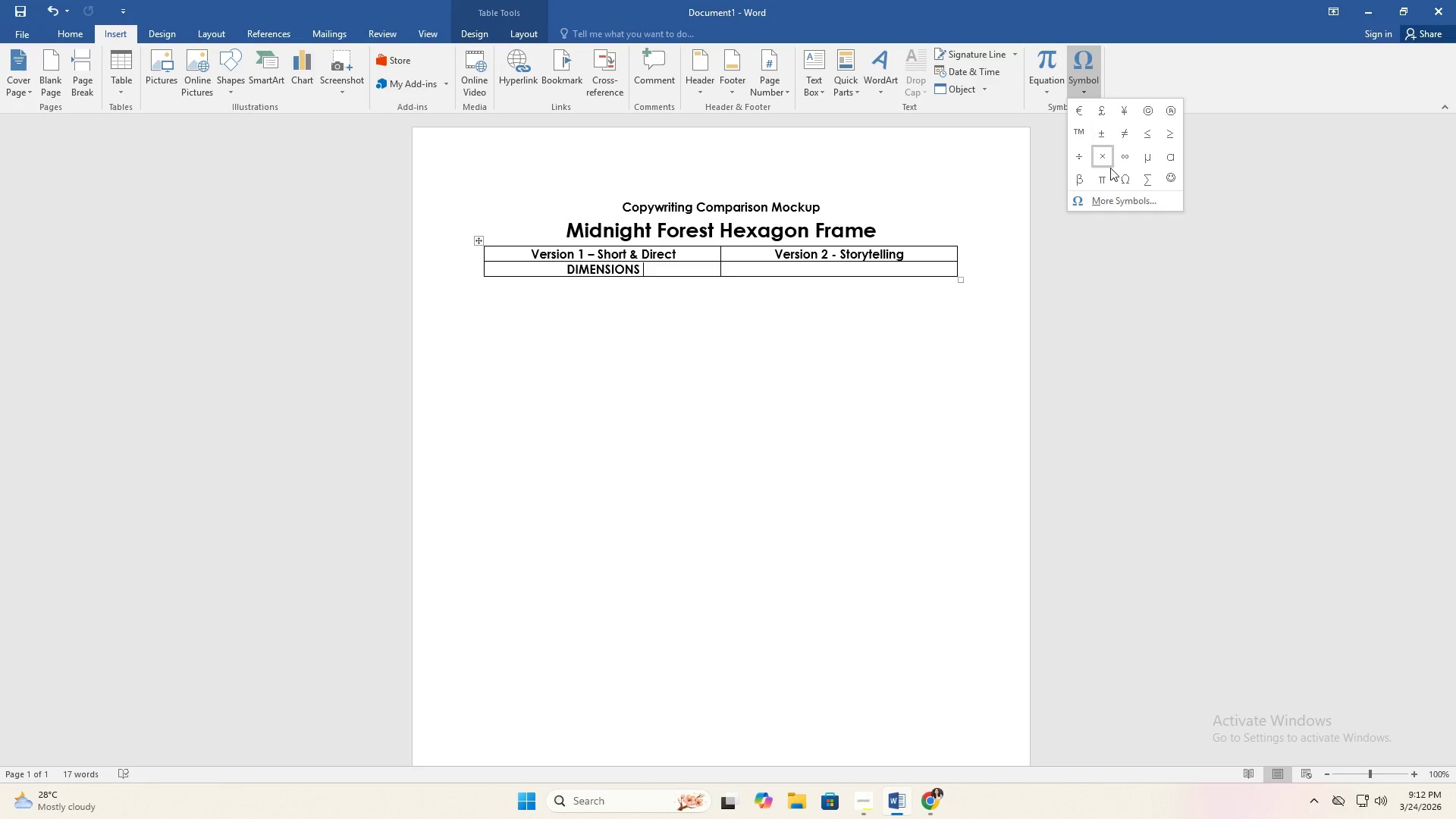 
left_click([1122, 200])
 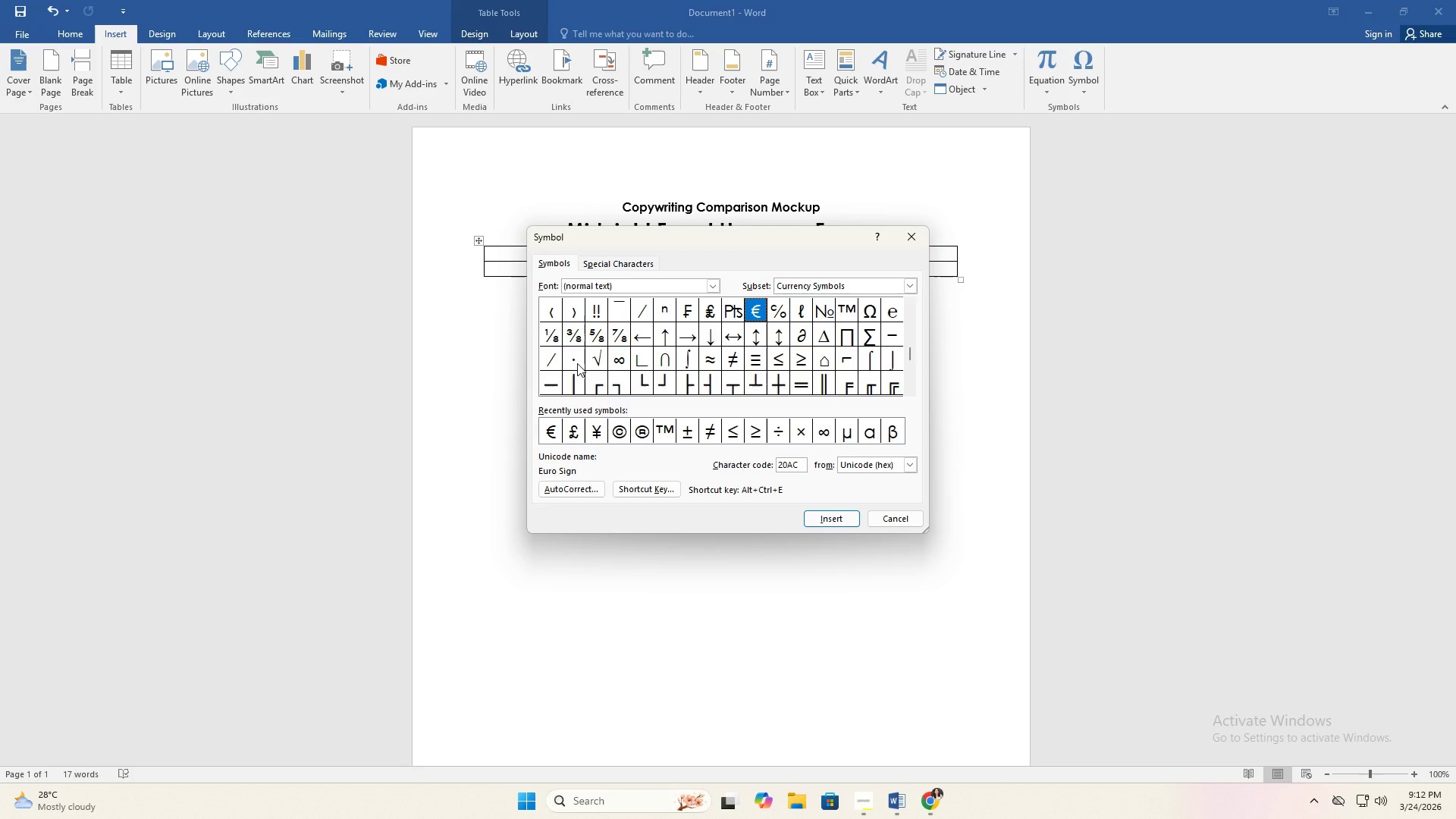 
wait(7.91)
 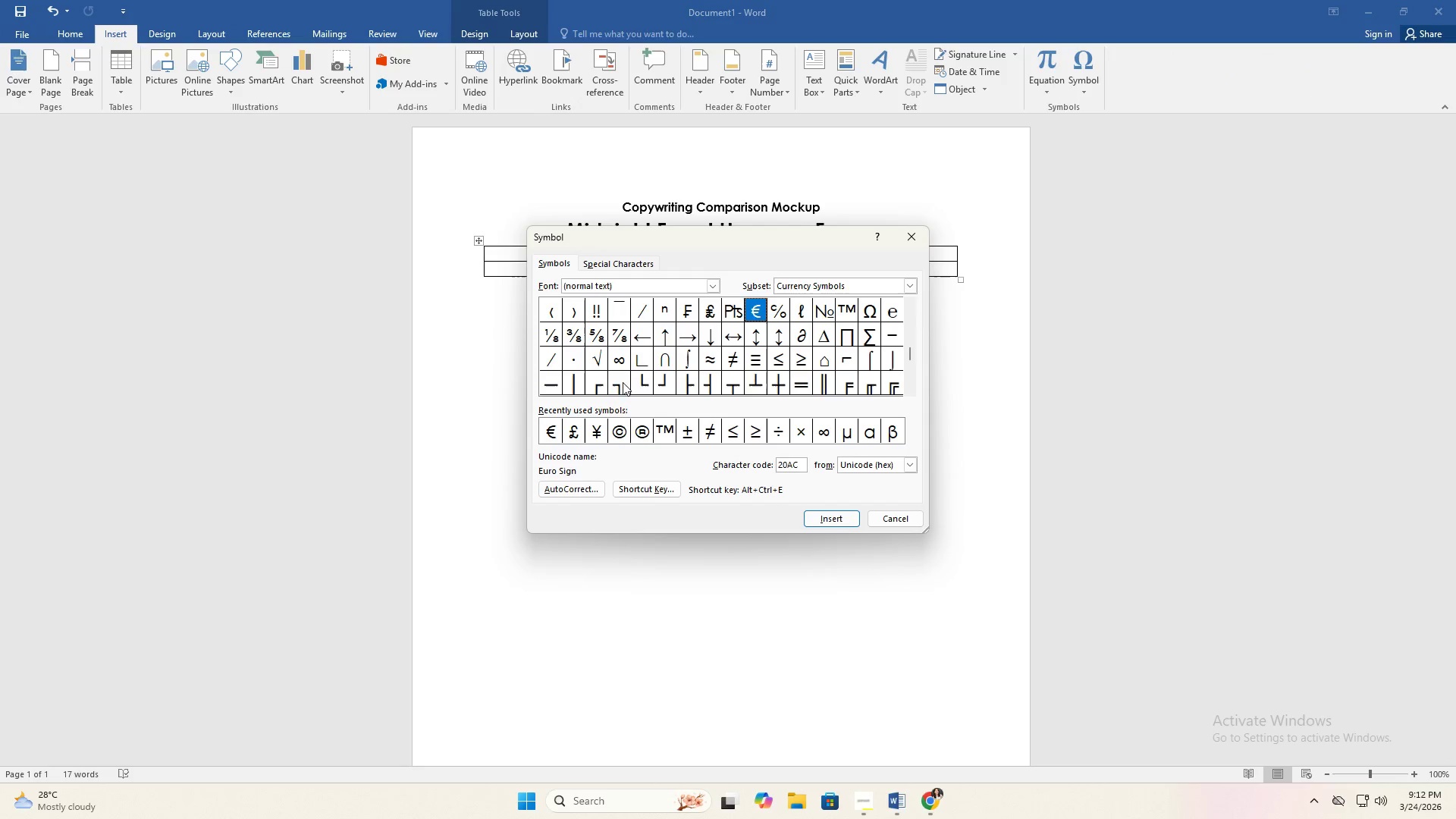 
left_click([577, 363])
 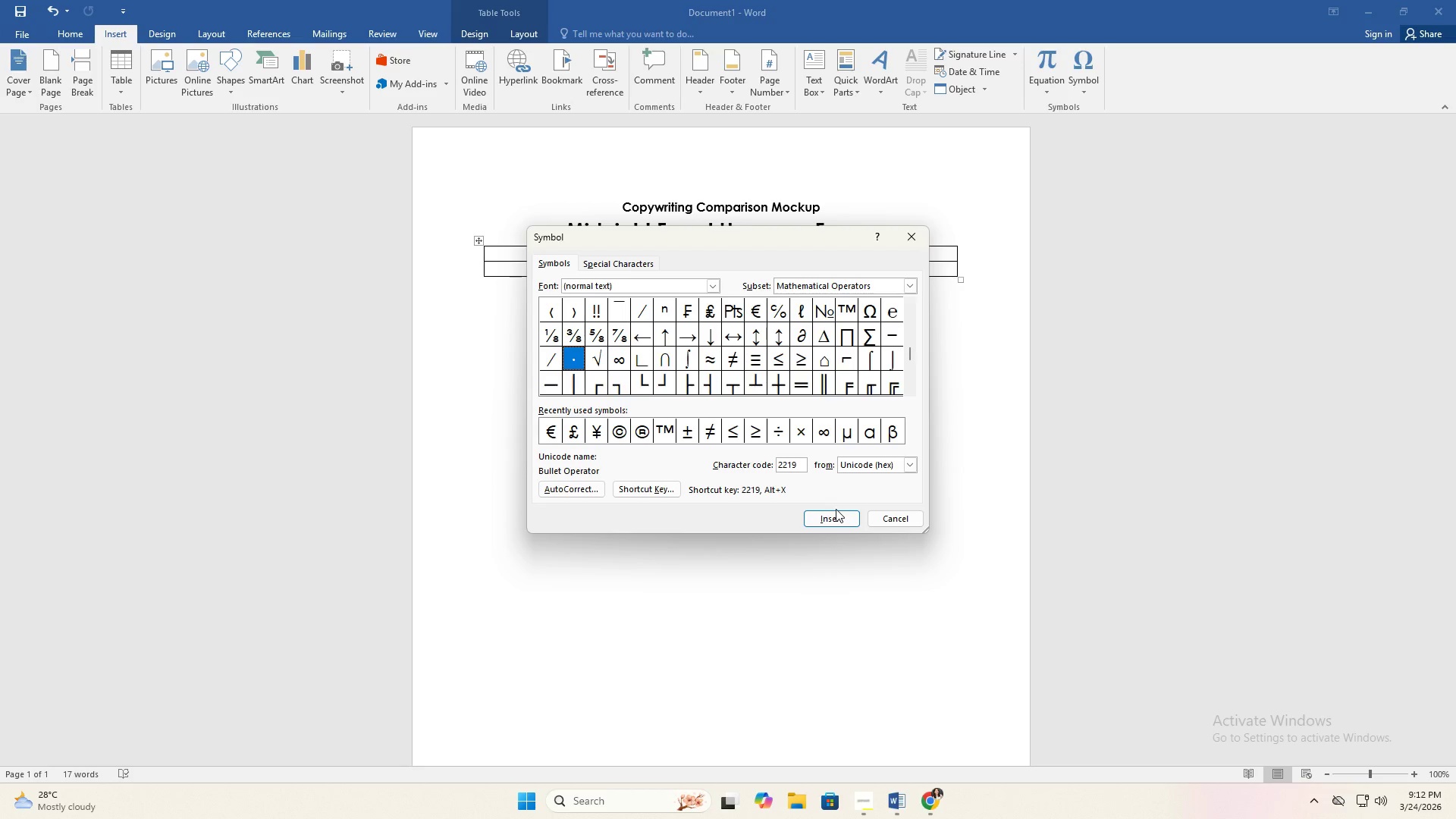 
left_click([833, 515])
 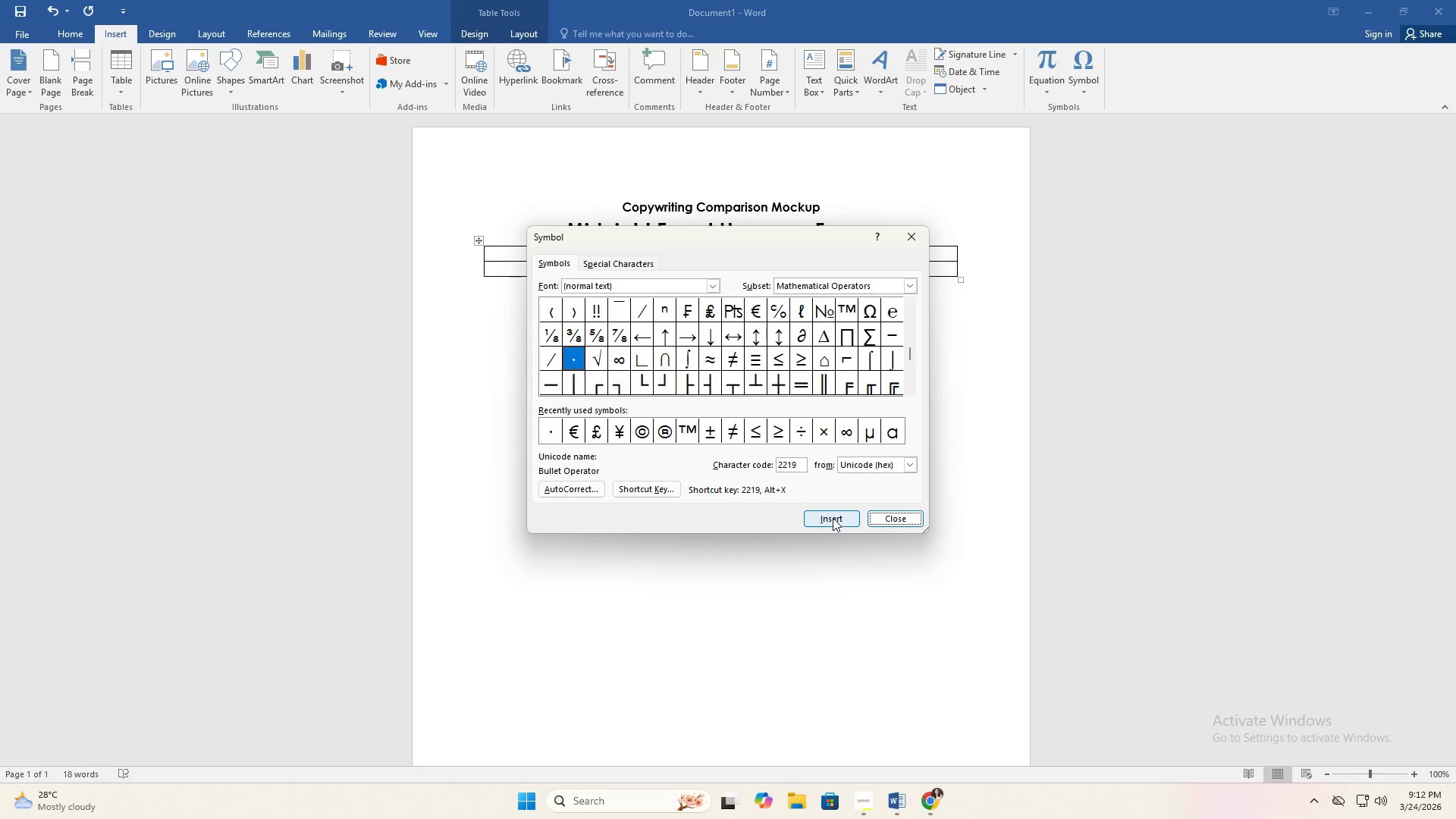 
left_click([833, 518])
 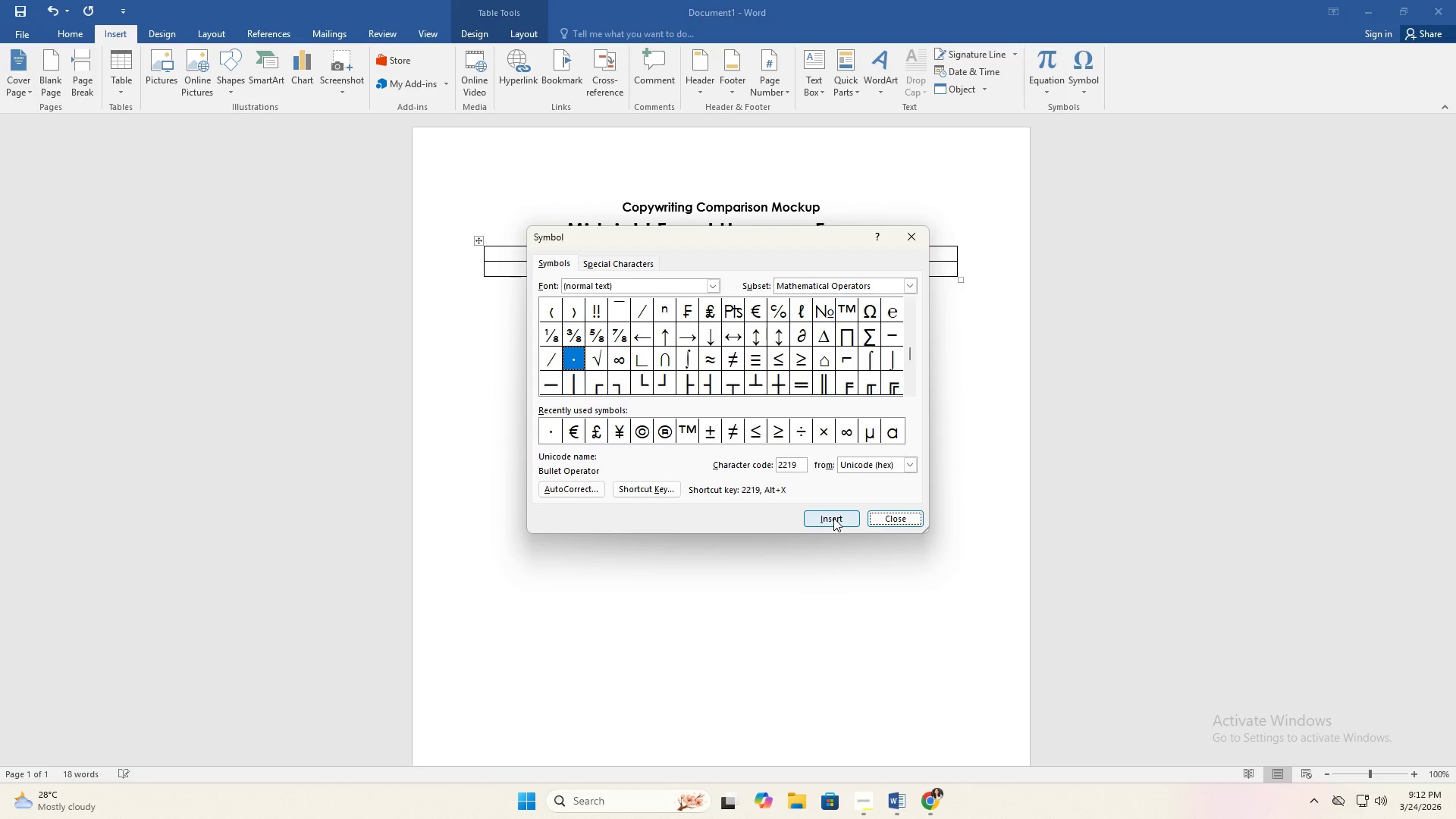 
left_click([833, 518])
 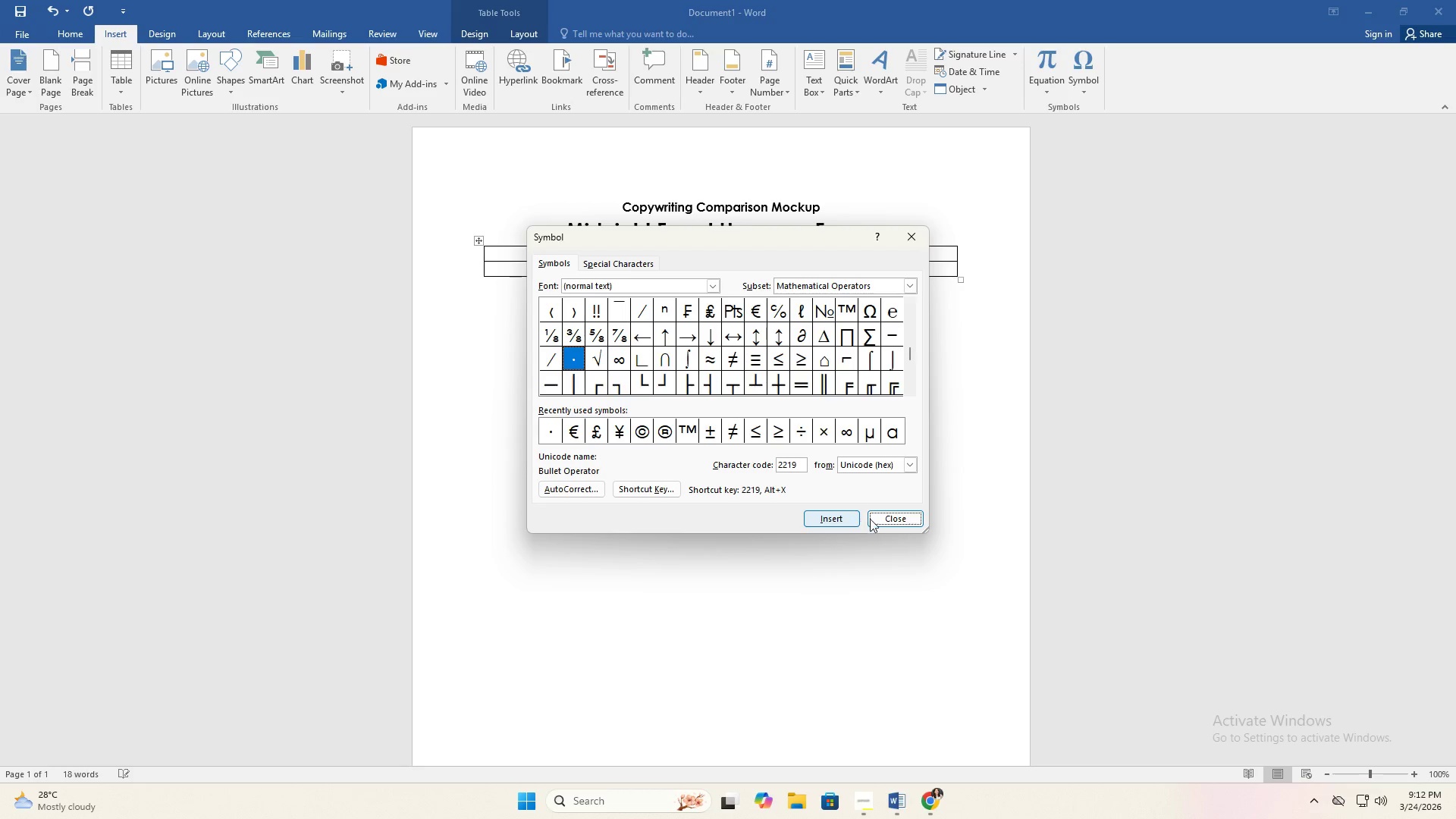 
left_click([881, 519])
 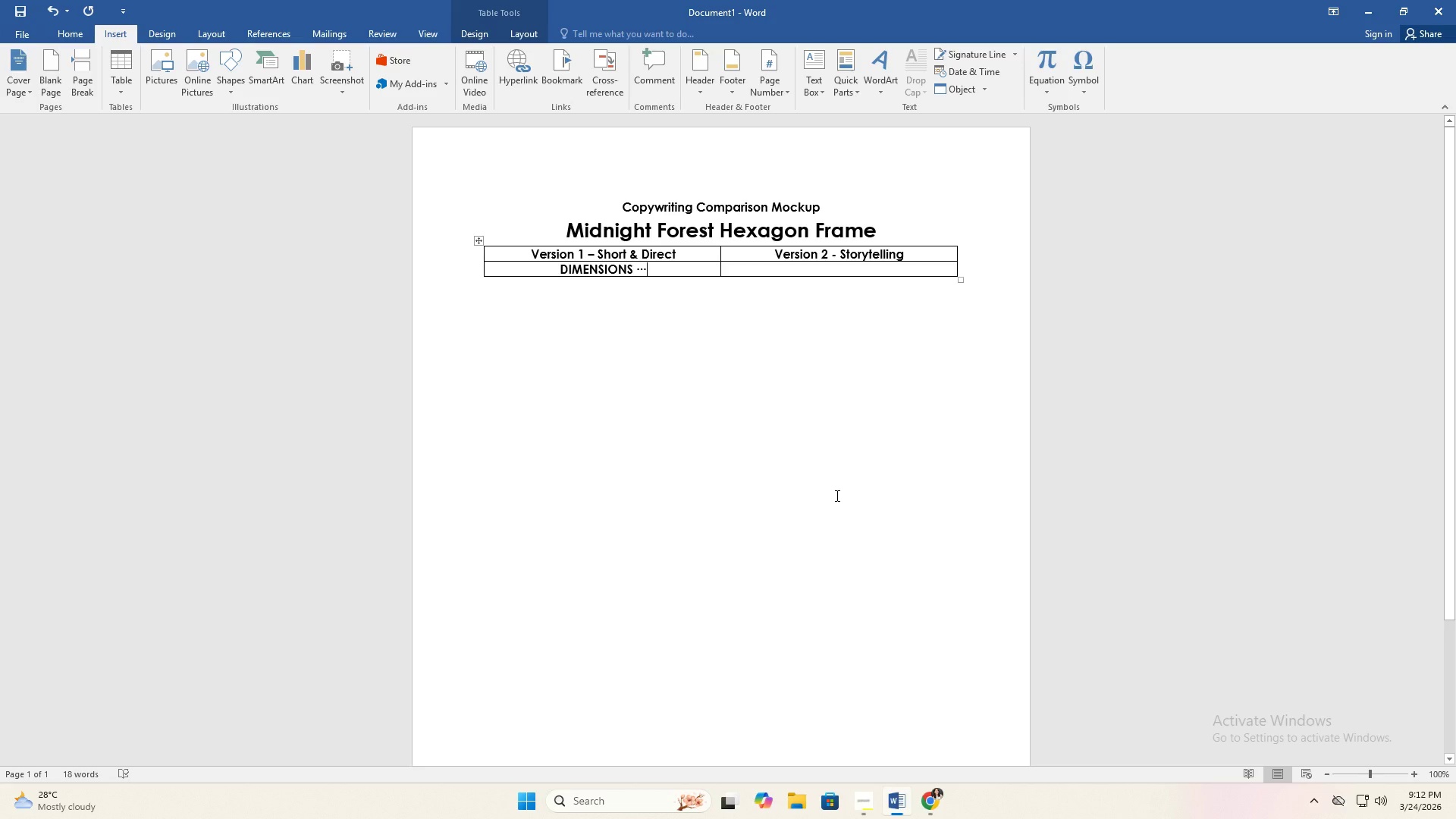 
key(Backspace)
key(Backspace)
type( 12" X )
key(Backspace)
key(Backspace)
type(x 14" hexagon )
 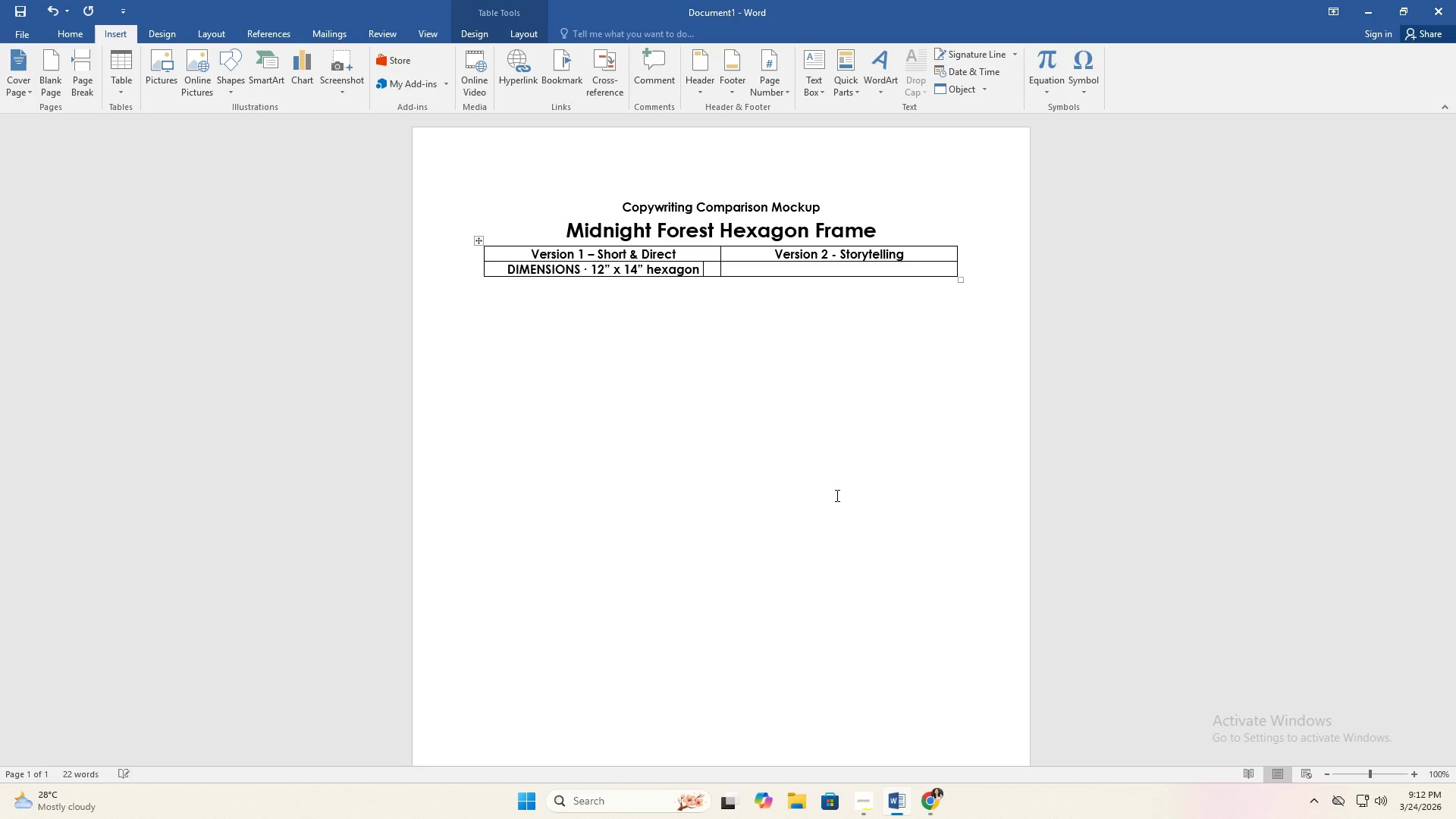 
left_click([1087, 69])
 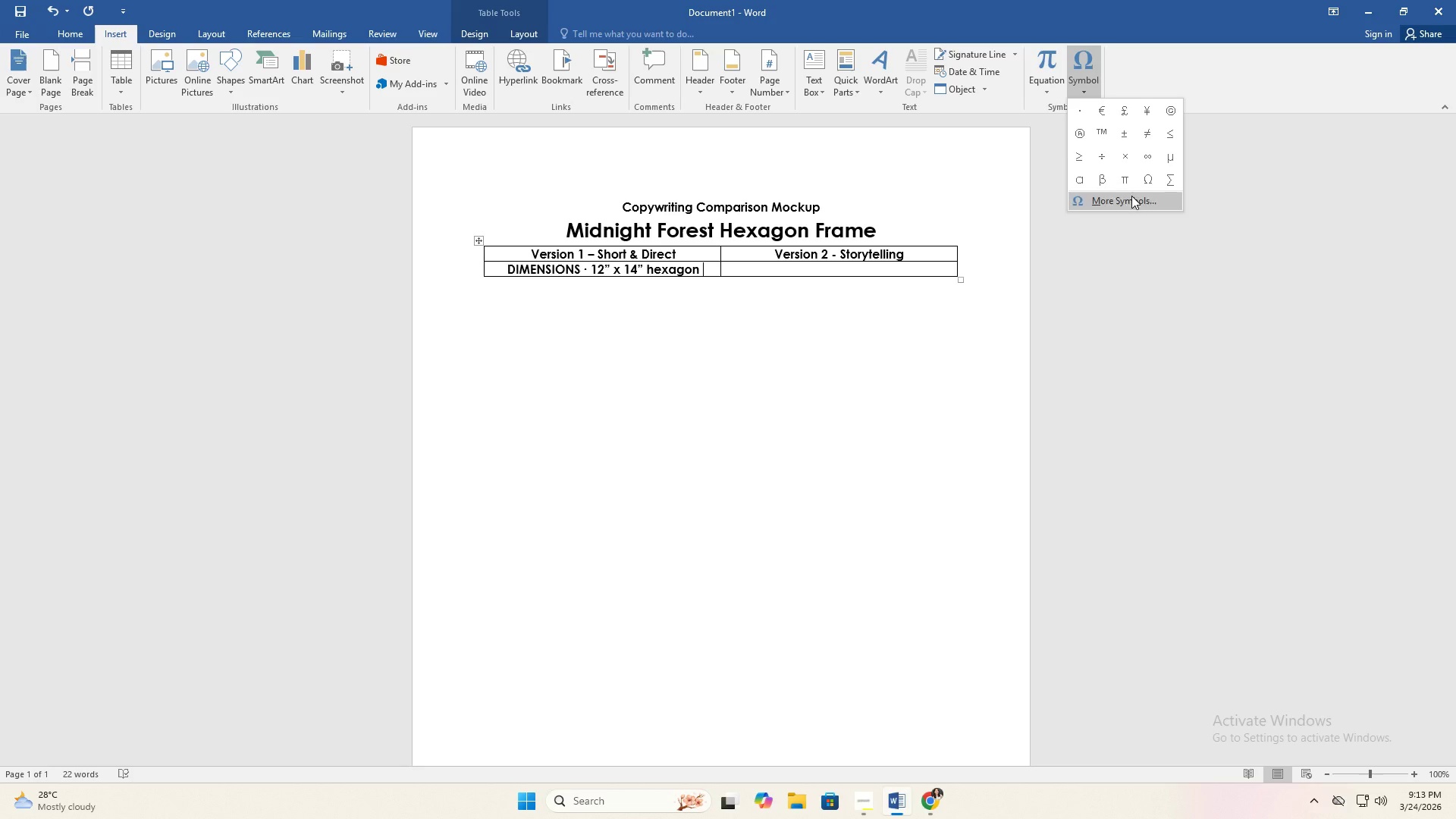 
left_click([1079, 112])
 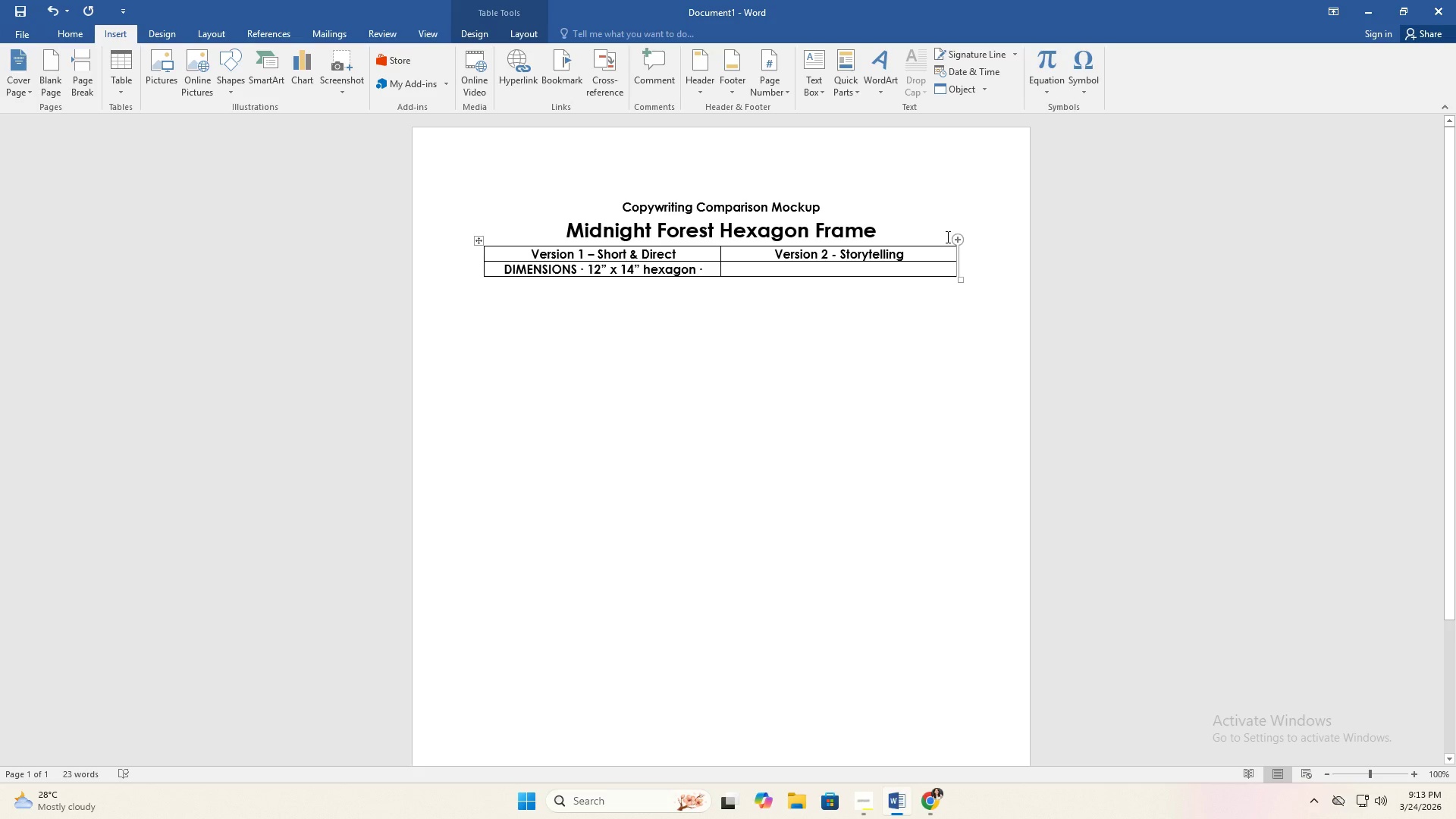 
type( Depth \)
key(Backspace)
key(Backspace)
type(: 1.5 inches)
 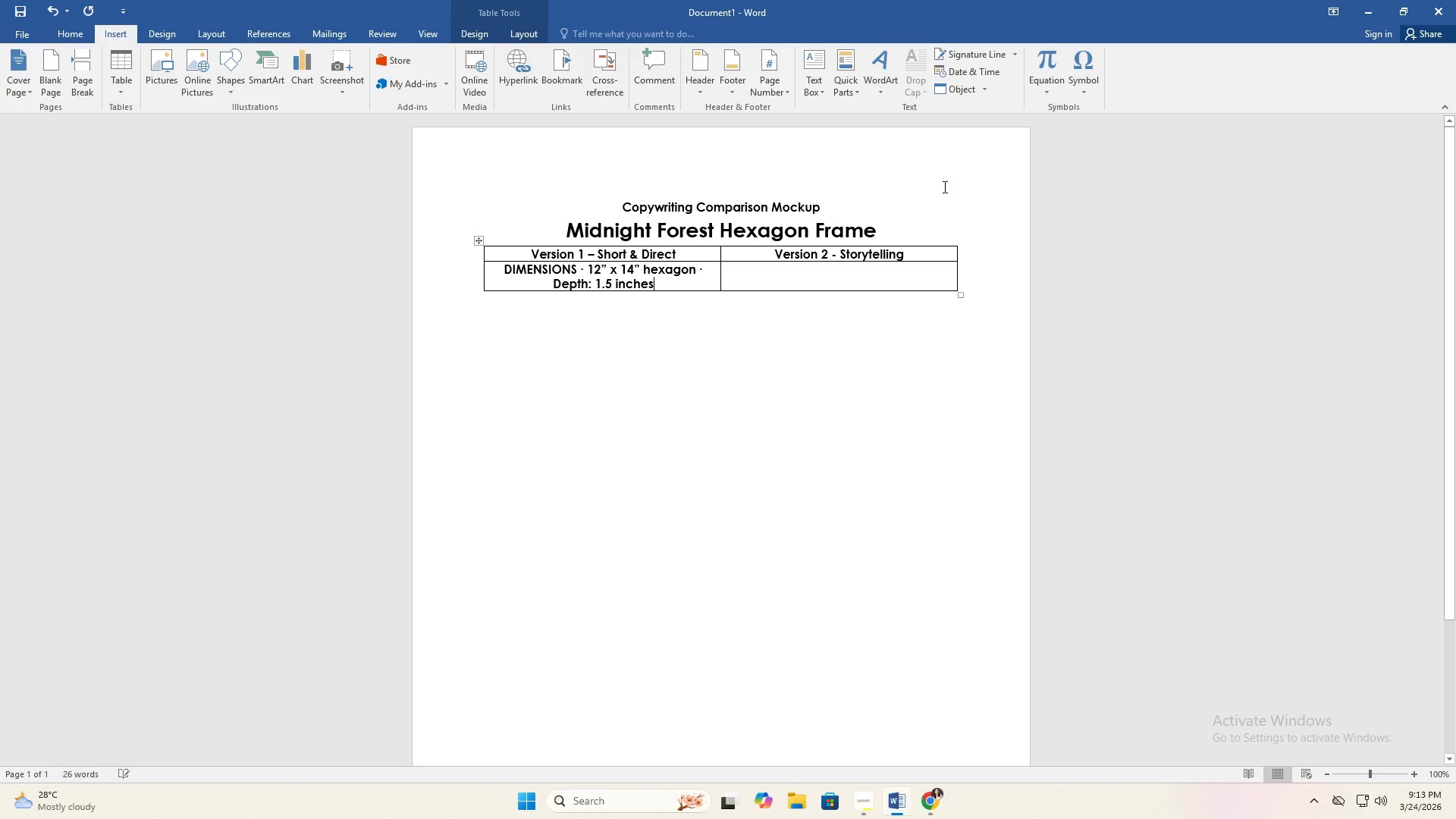 
scroll: coordinate [1004, 93], scroll_direction: up, amount: 1.0
 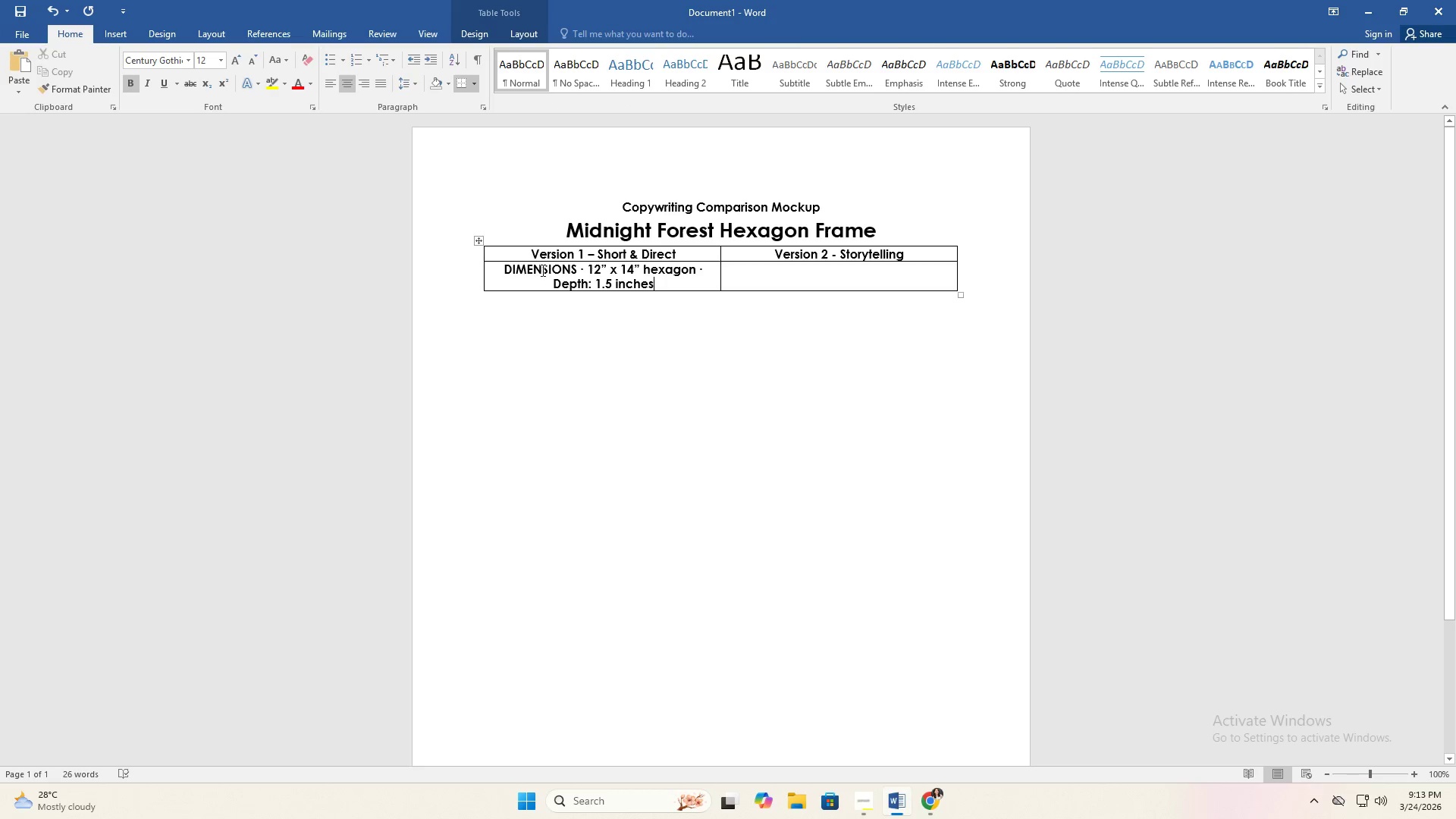 
left_click_drag(start_coordinate=[501, 270], to_coordinate=[682, 285])
 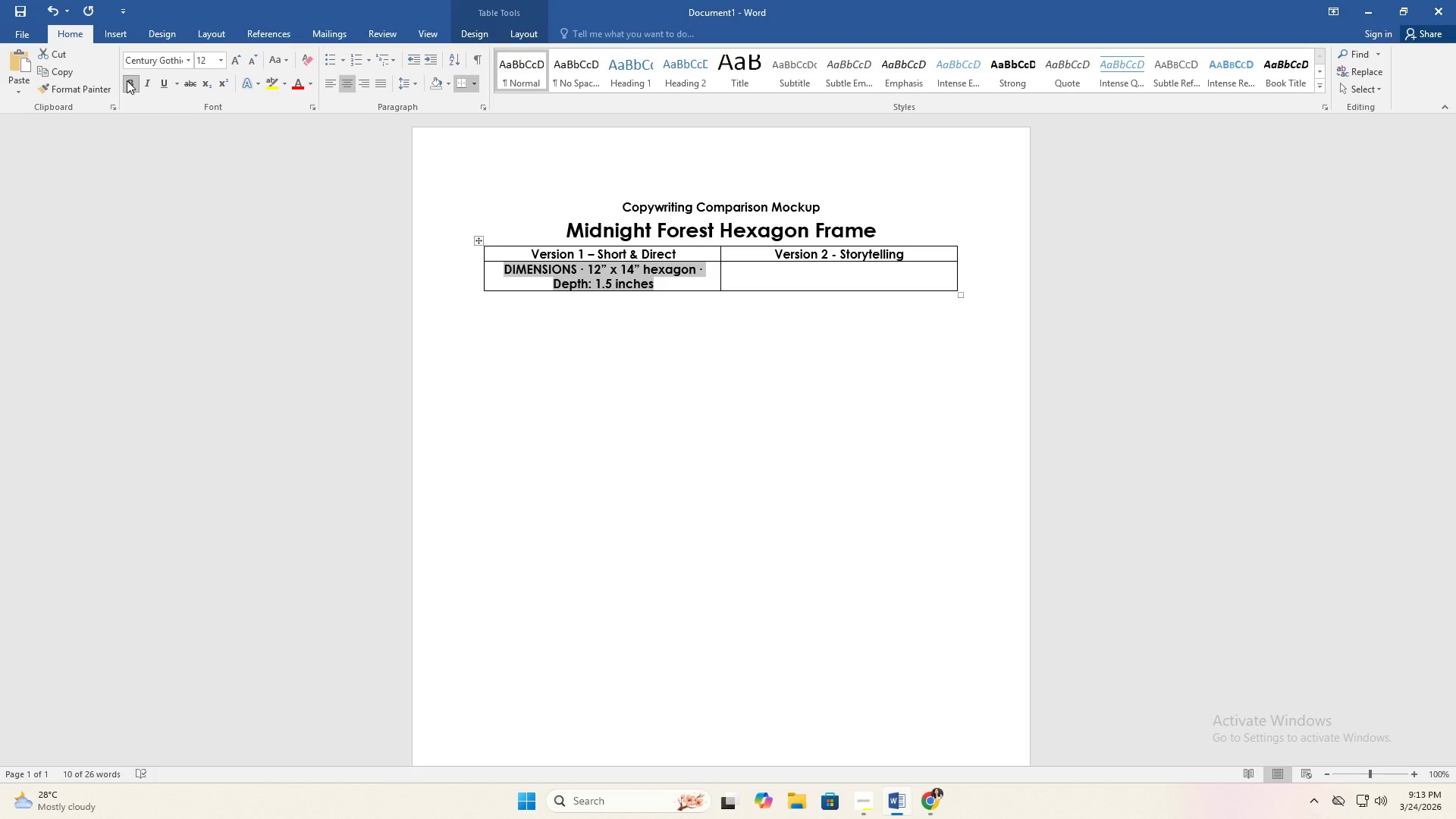 
left_click([127, 80])
 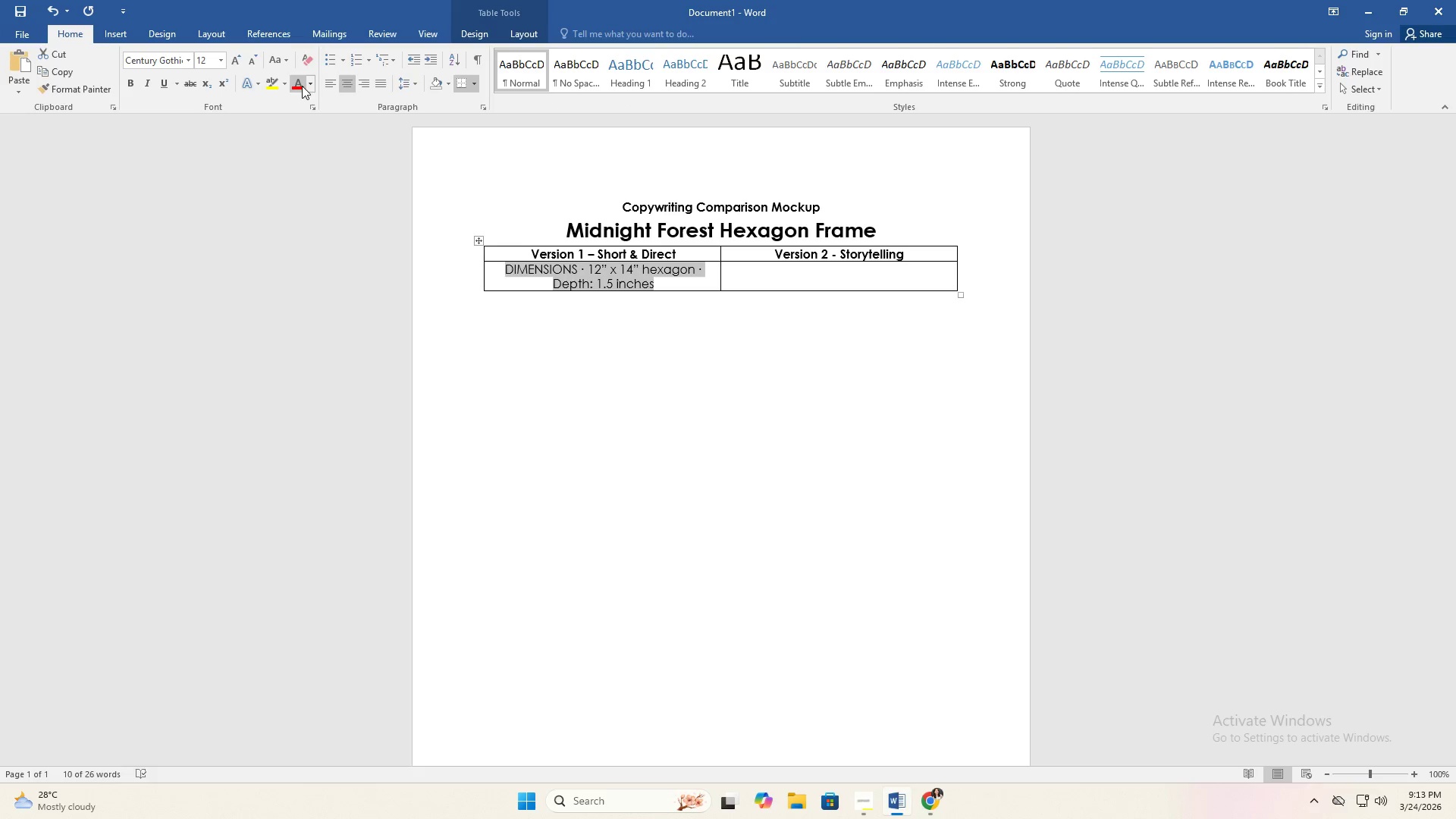 
left_click([327, 83])
 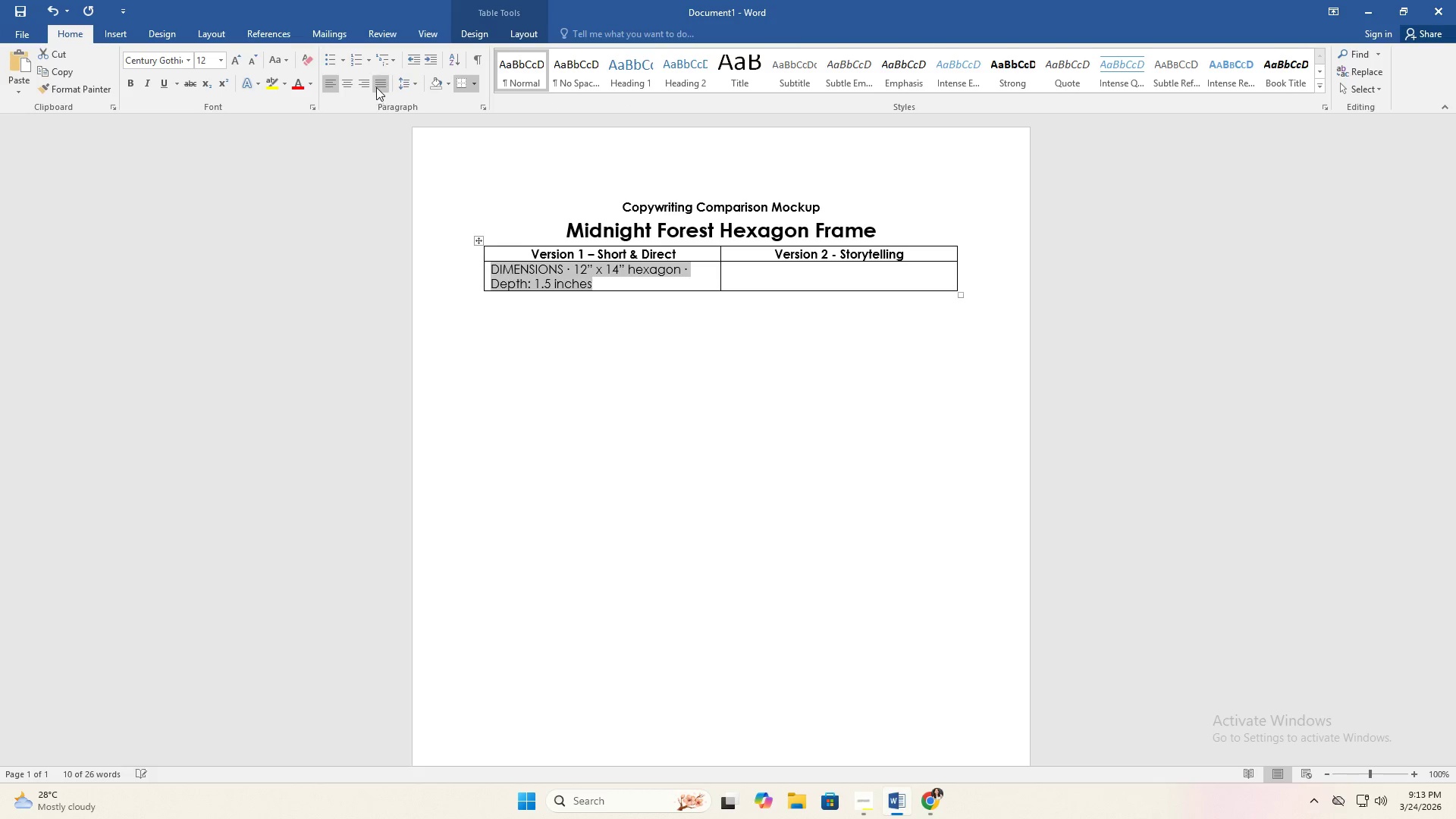 
left_click([379, 86])
 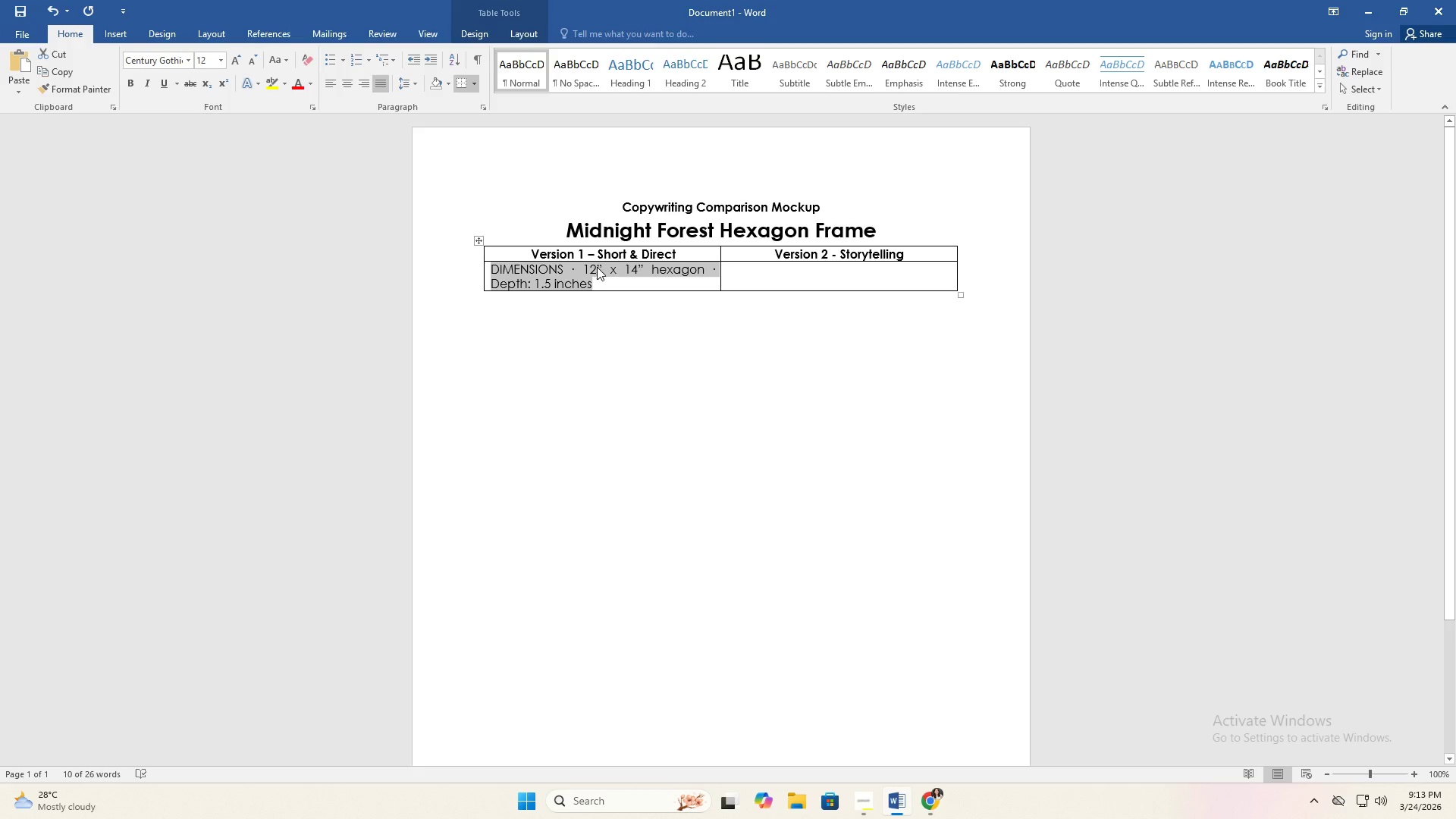 
left_click([609, 276])
 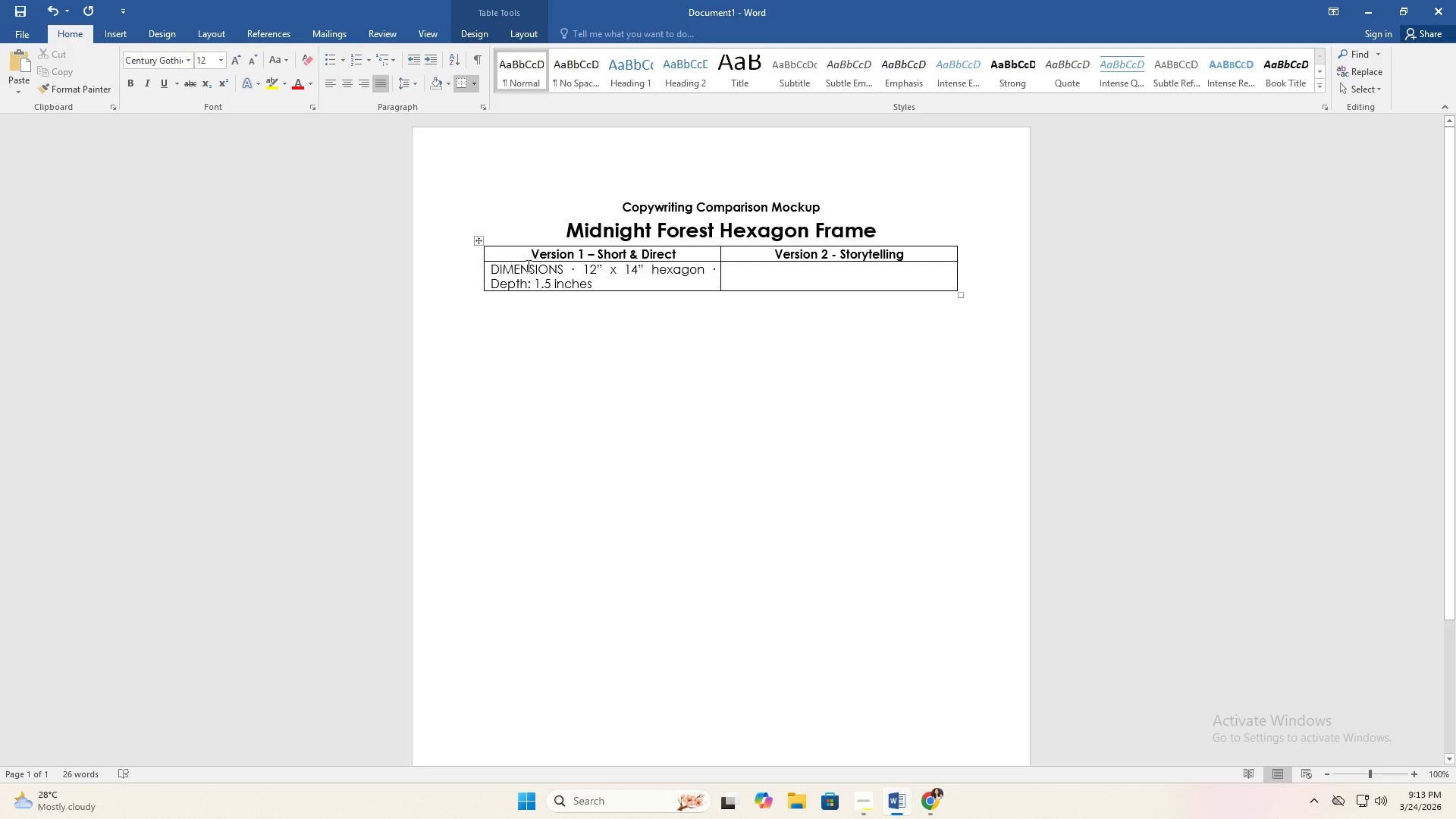 
double_click([529, 268])
 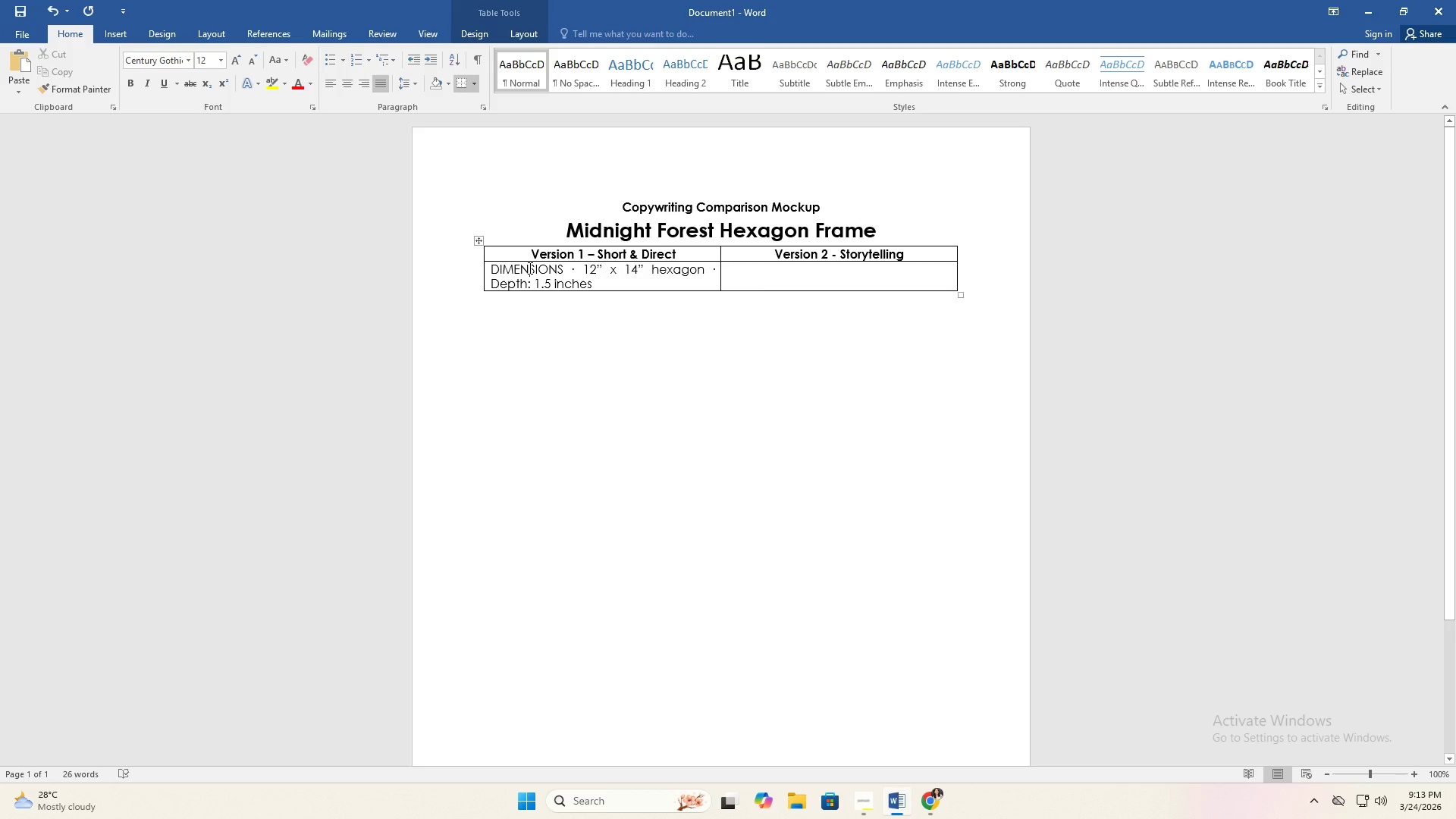 
triple_click([529, 268])
 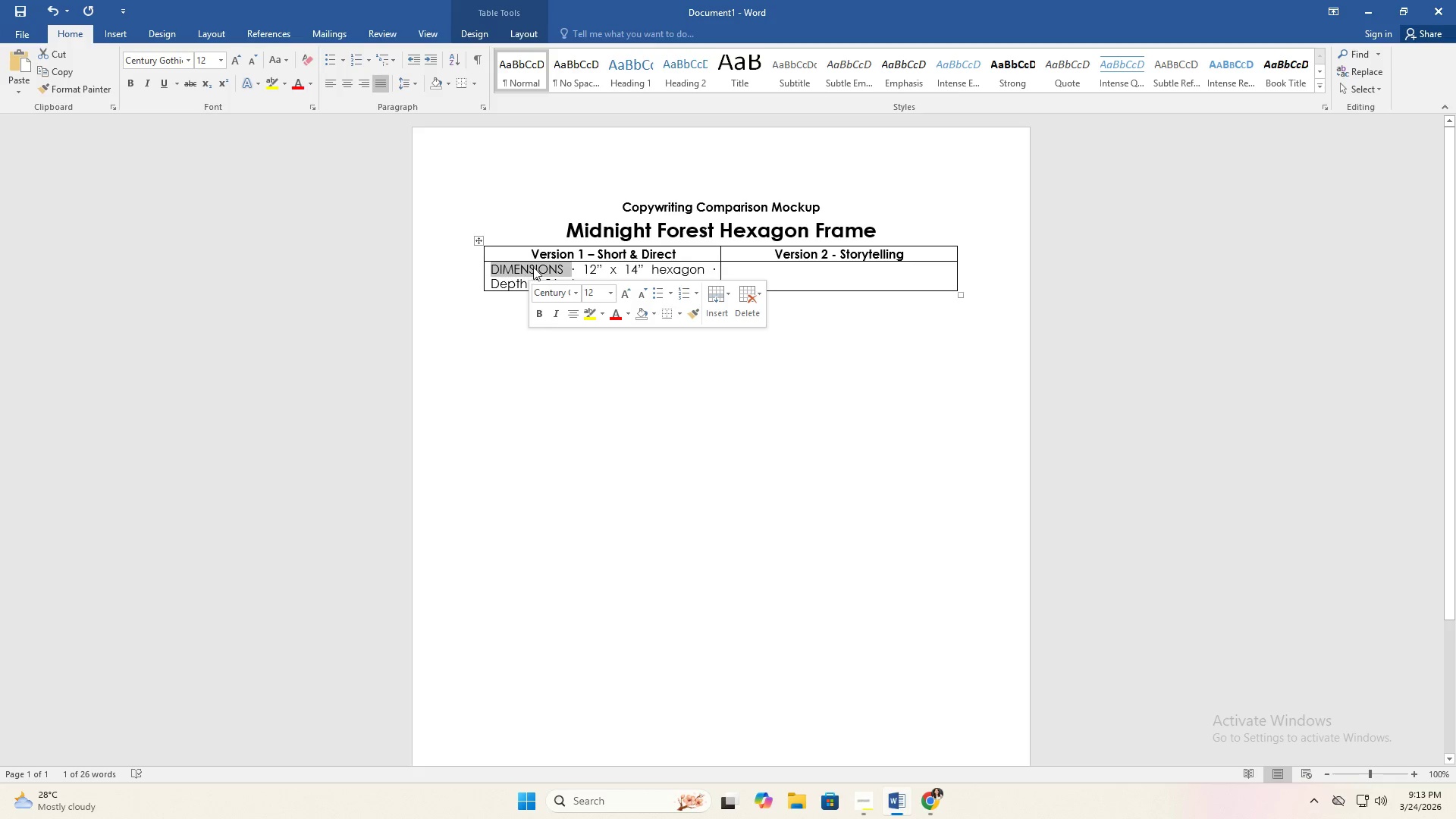 
left_click([657, 274])
 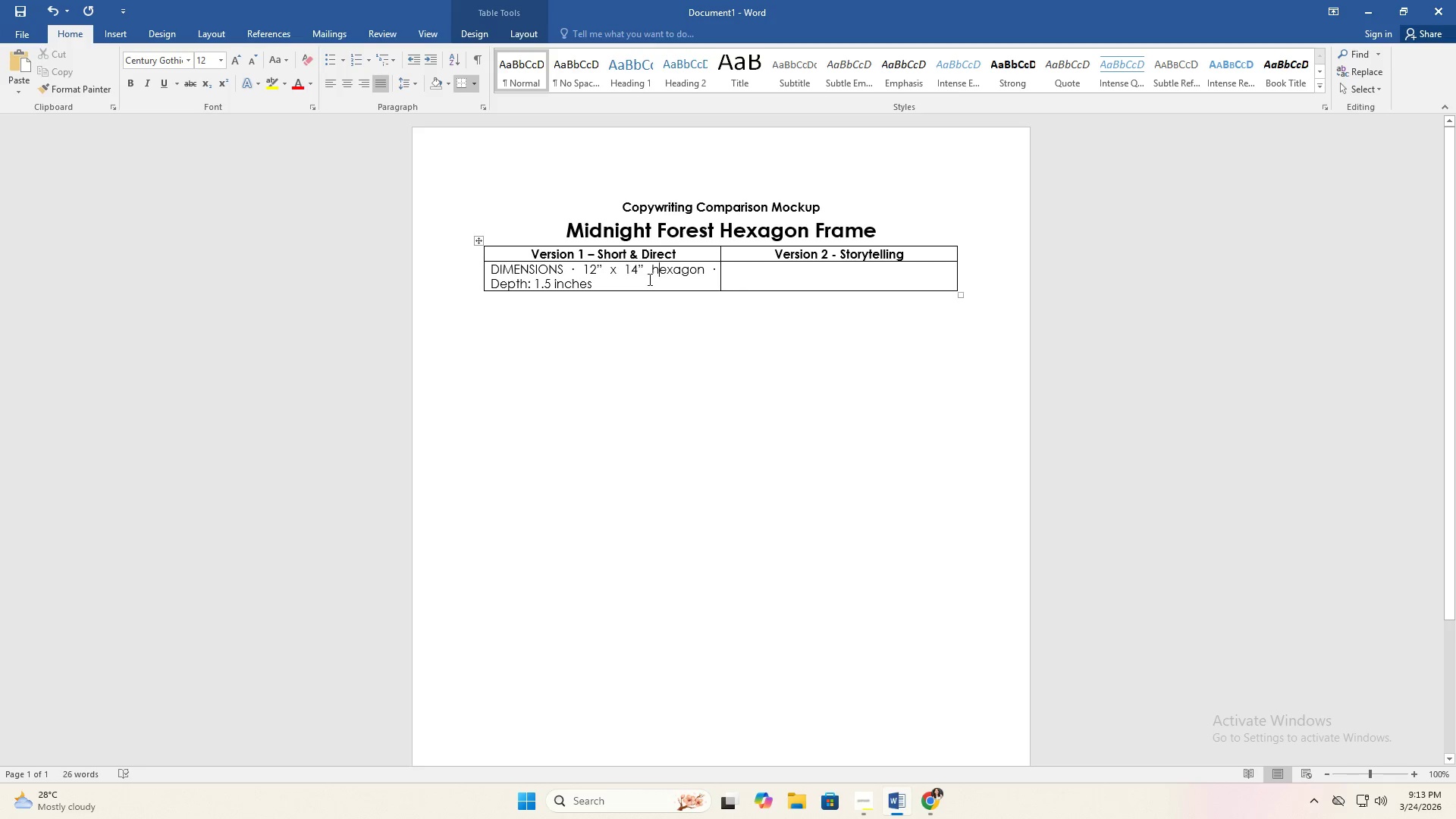 
left_click([644, 281])
 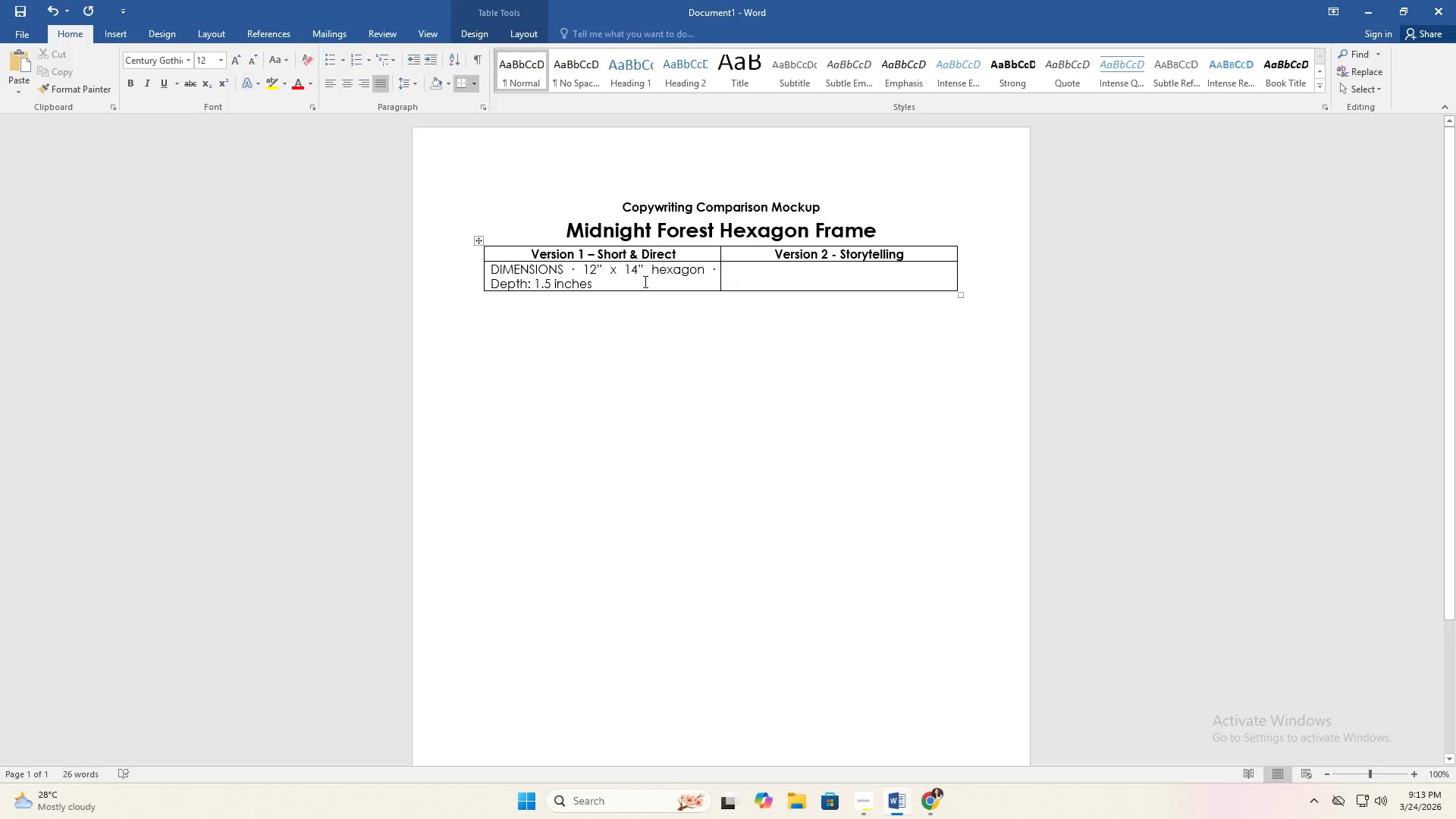 
key(Enter)
 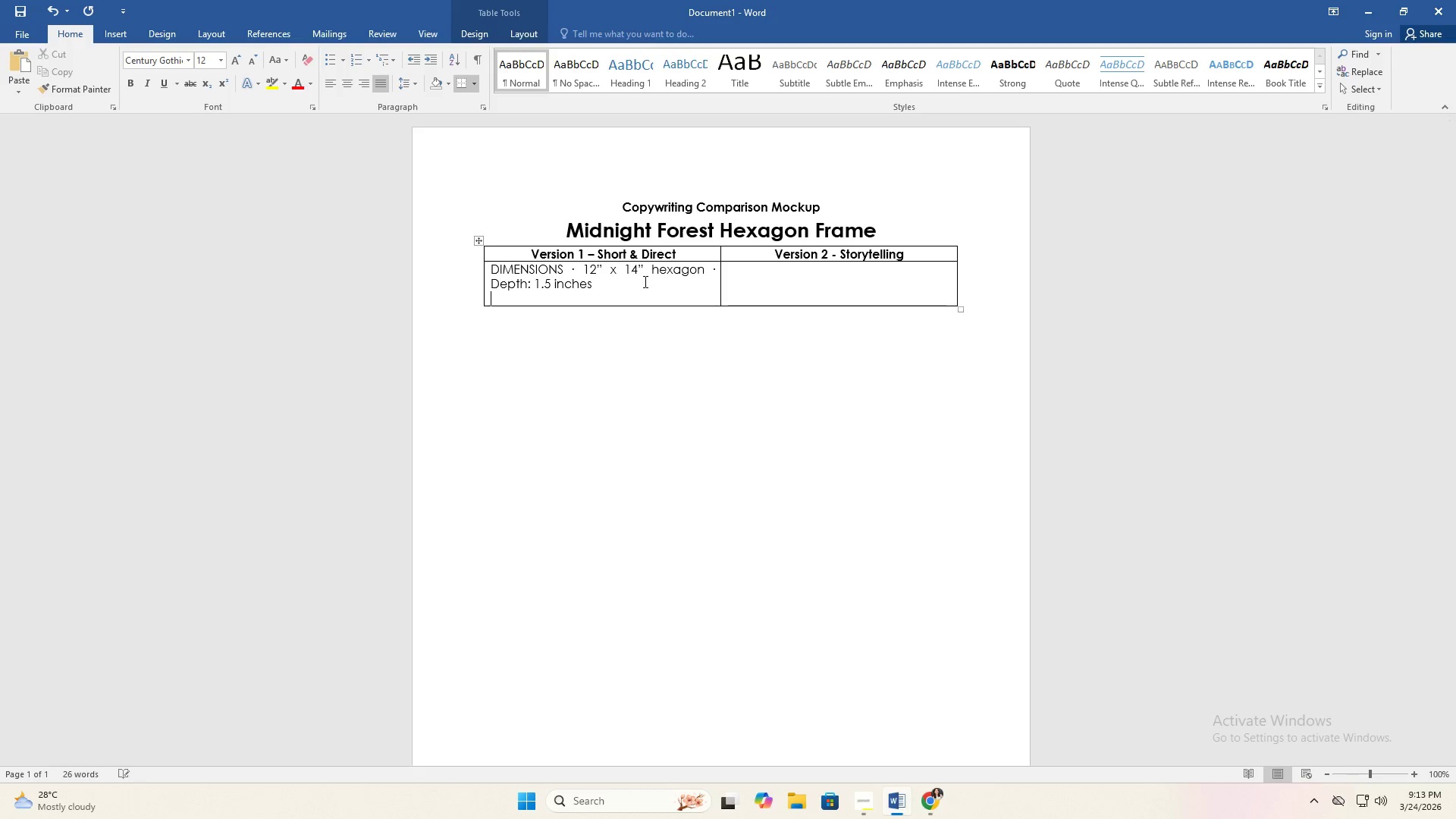 
key(Enter)
 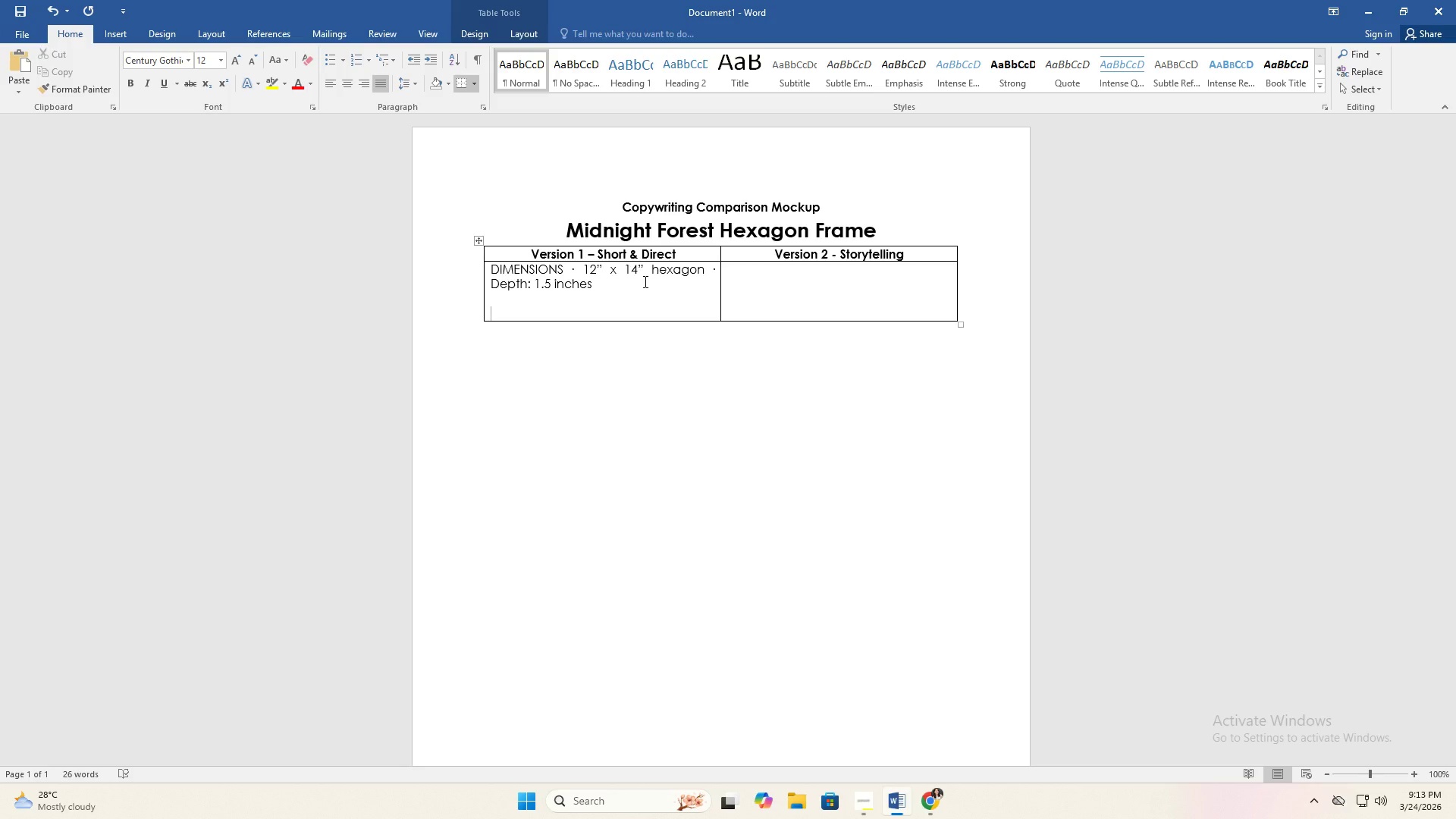 
type(MATERIALS )
 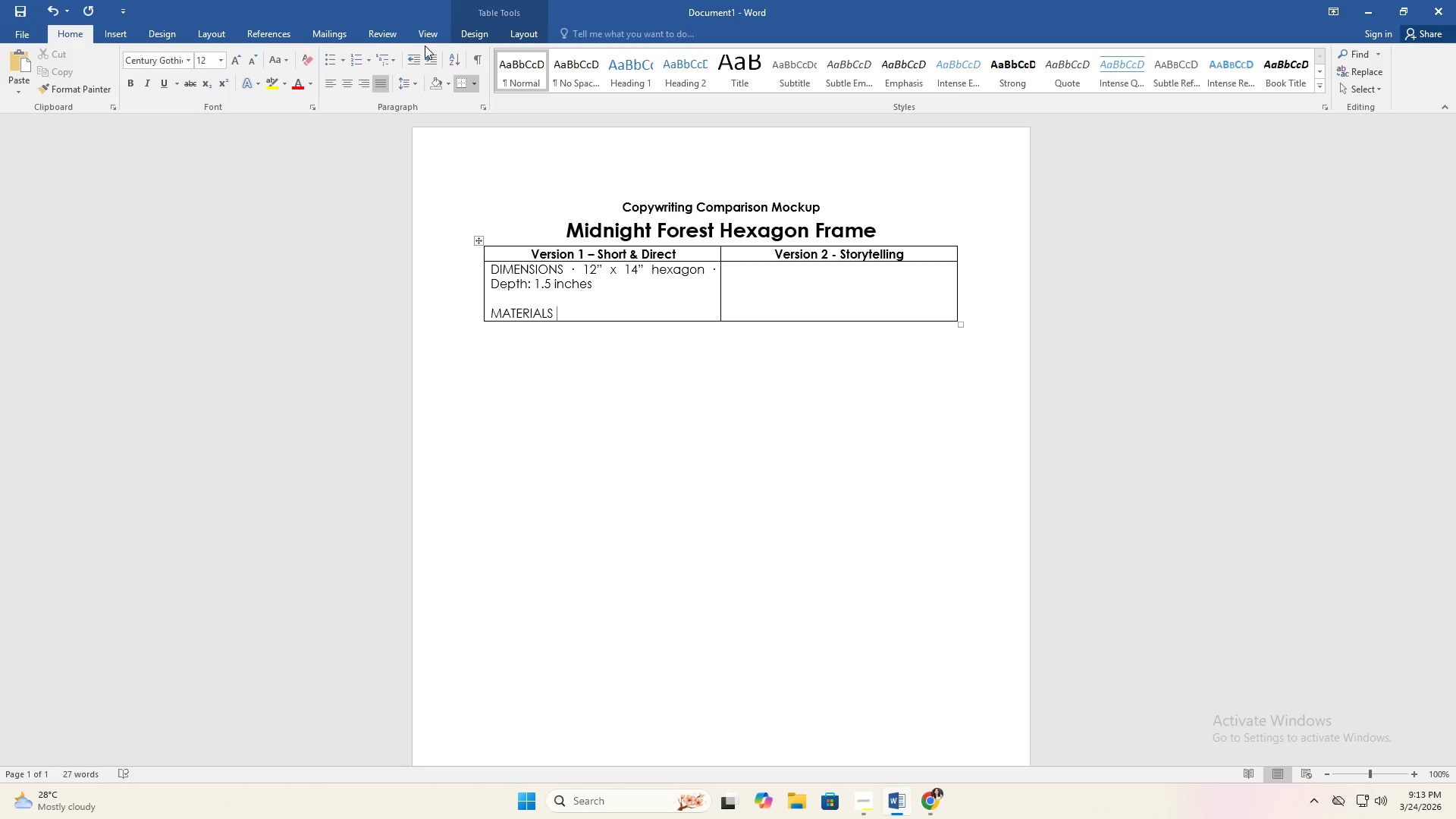 
left_click([164, 36])
 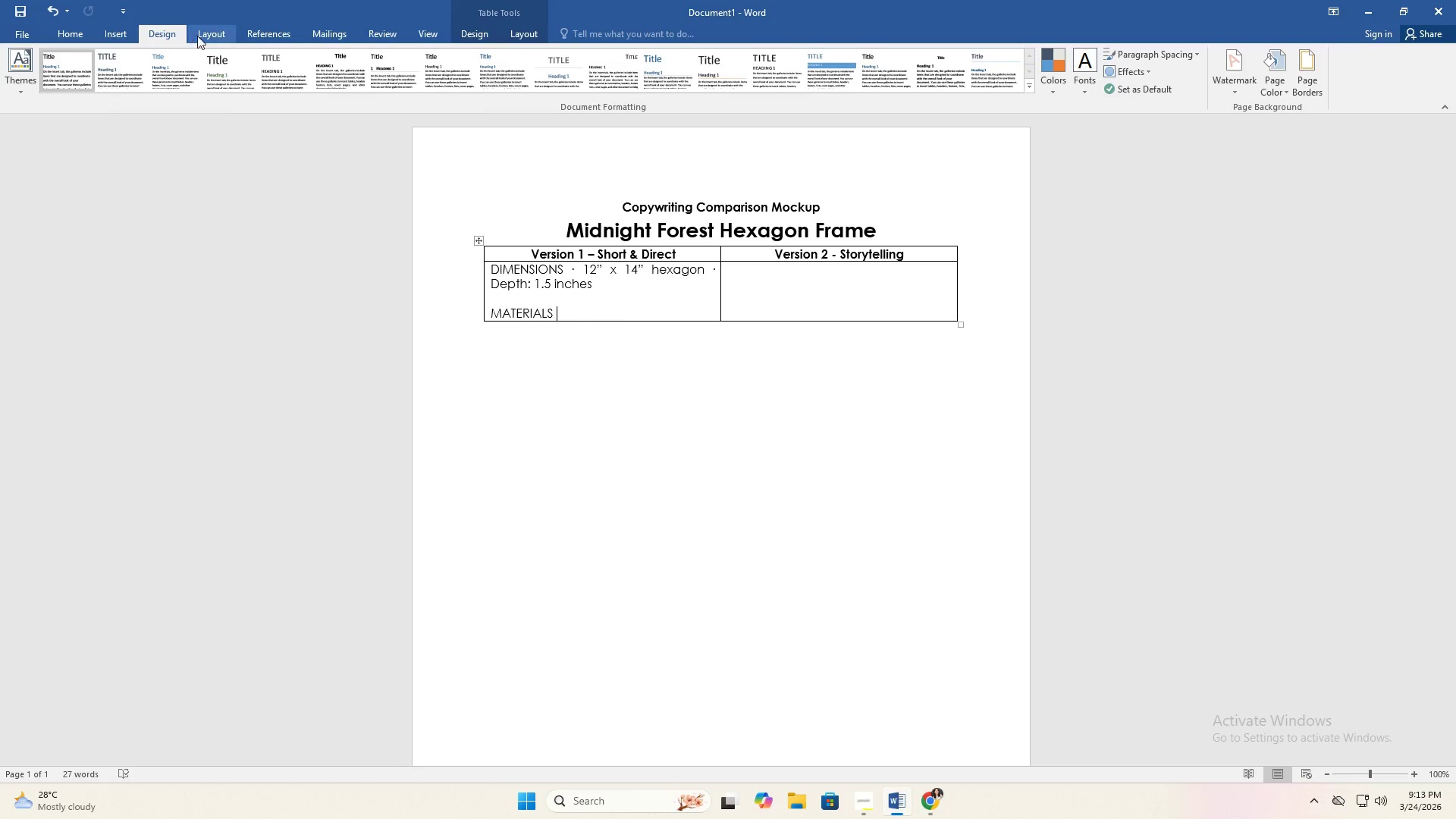 
left_click([206, 33])
 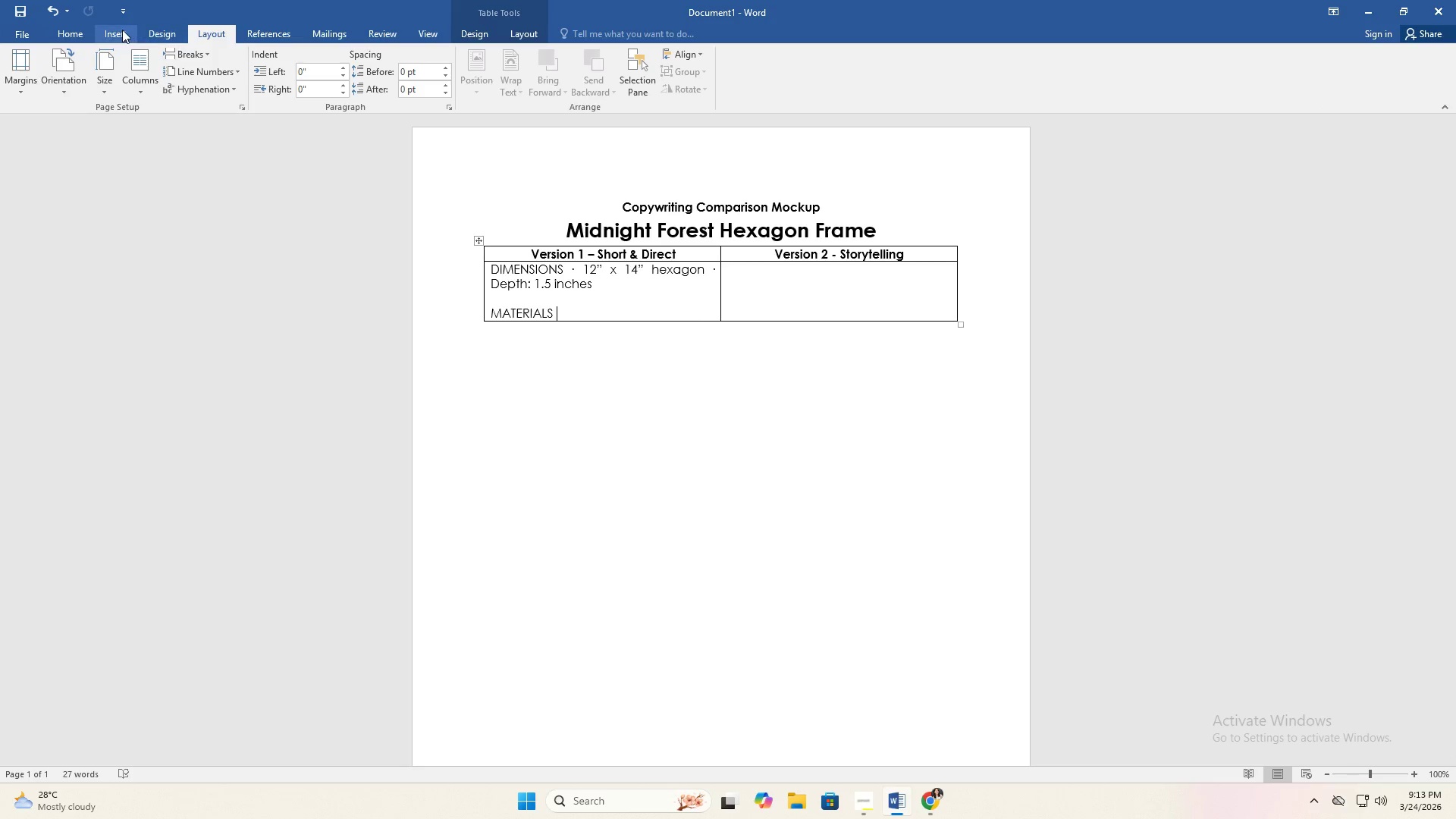 
left_click([116, 30])
 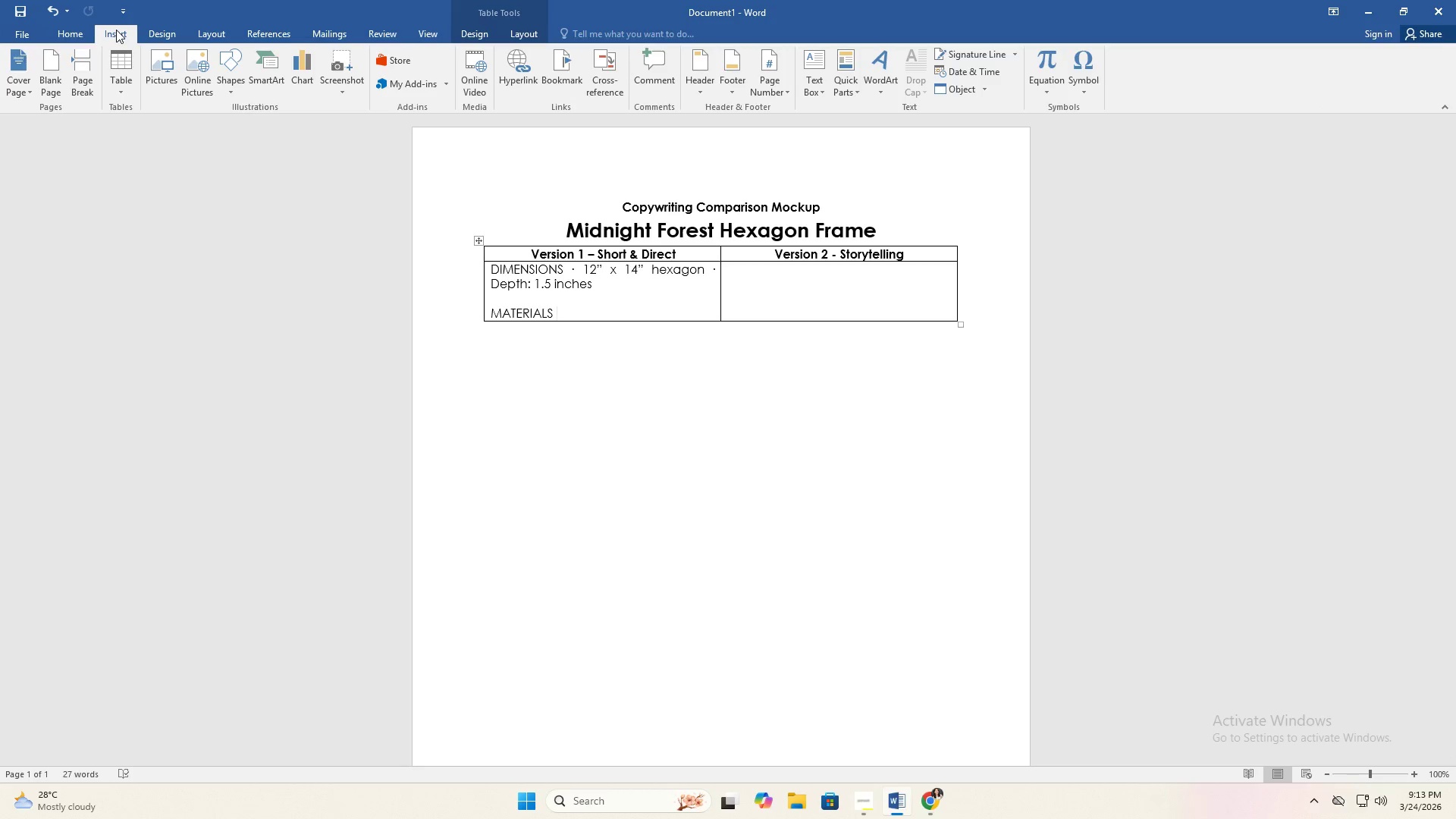 
left_click([116, 30])
 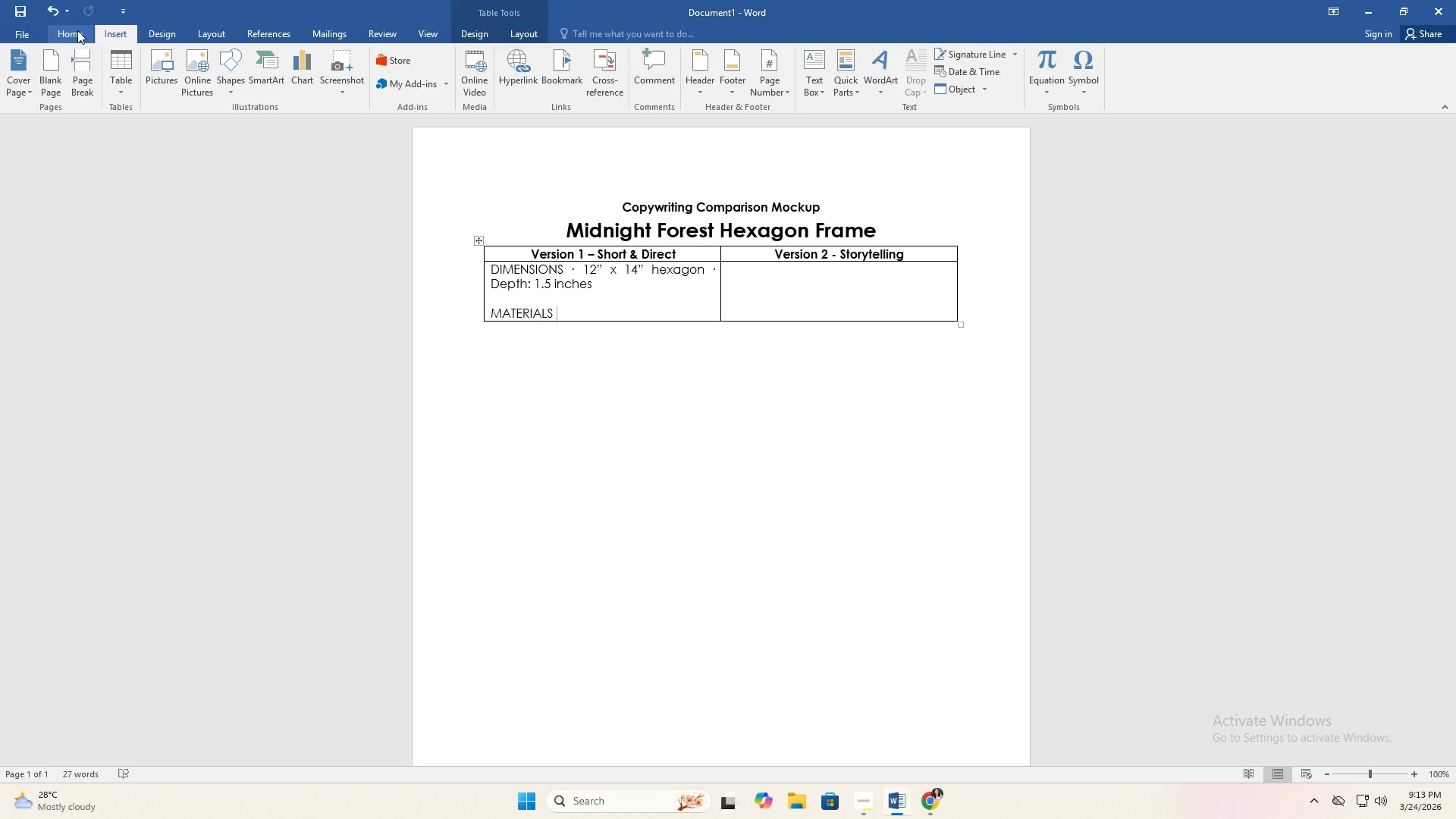 
left_click([77, 30])
 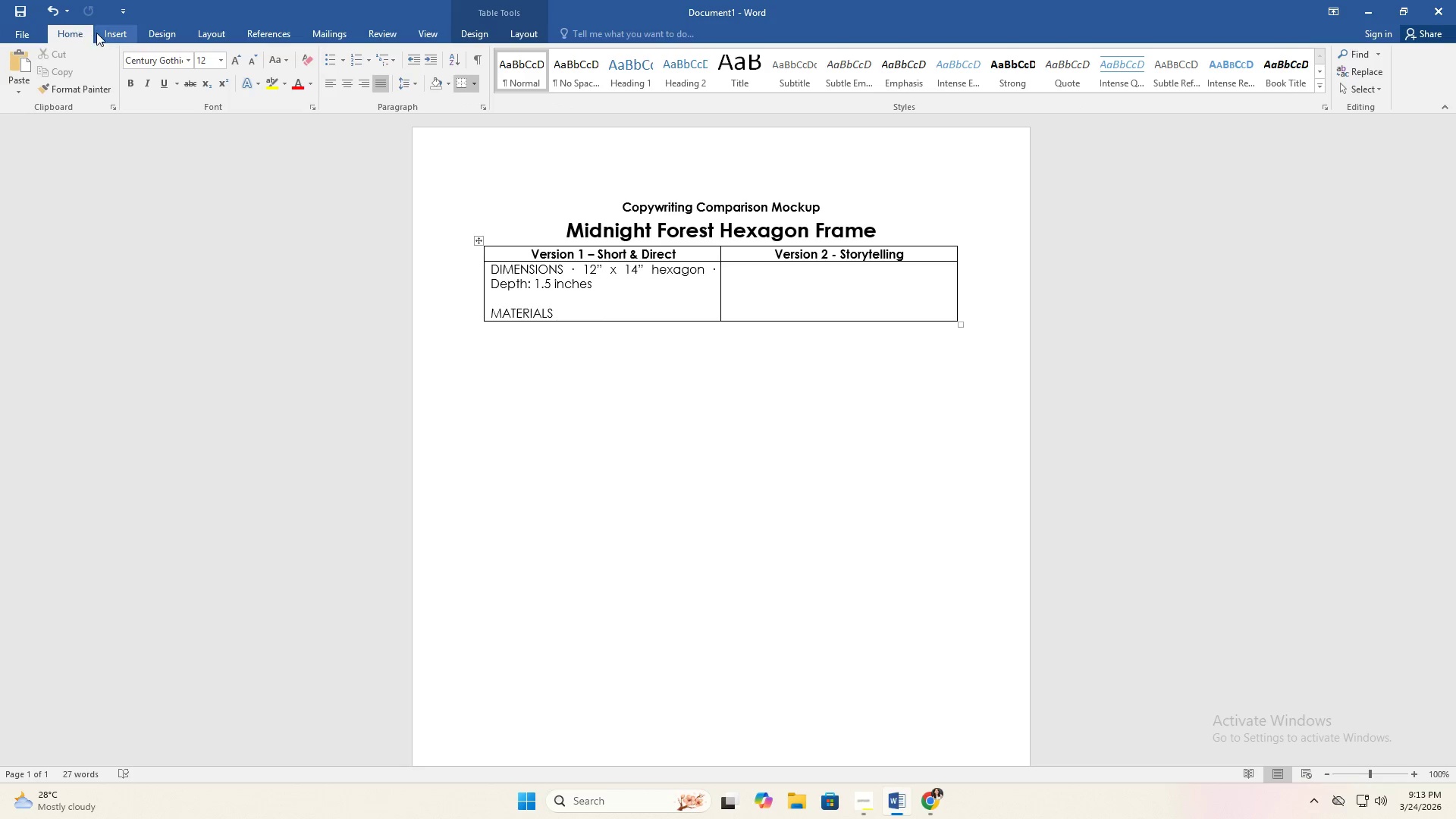 
left_click([101, 33])
 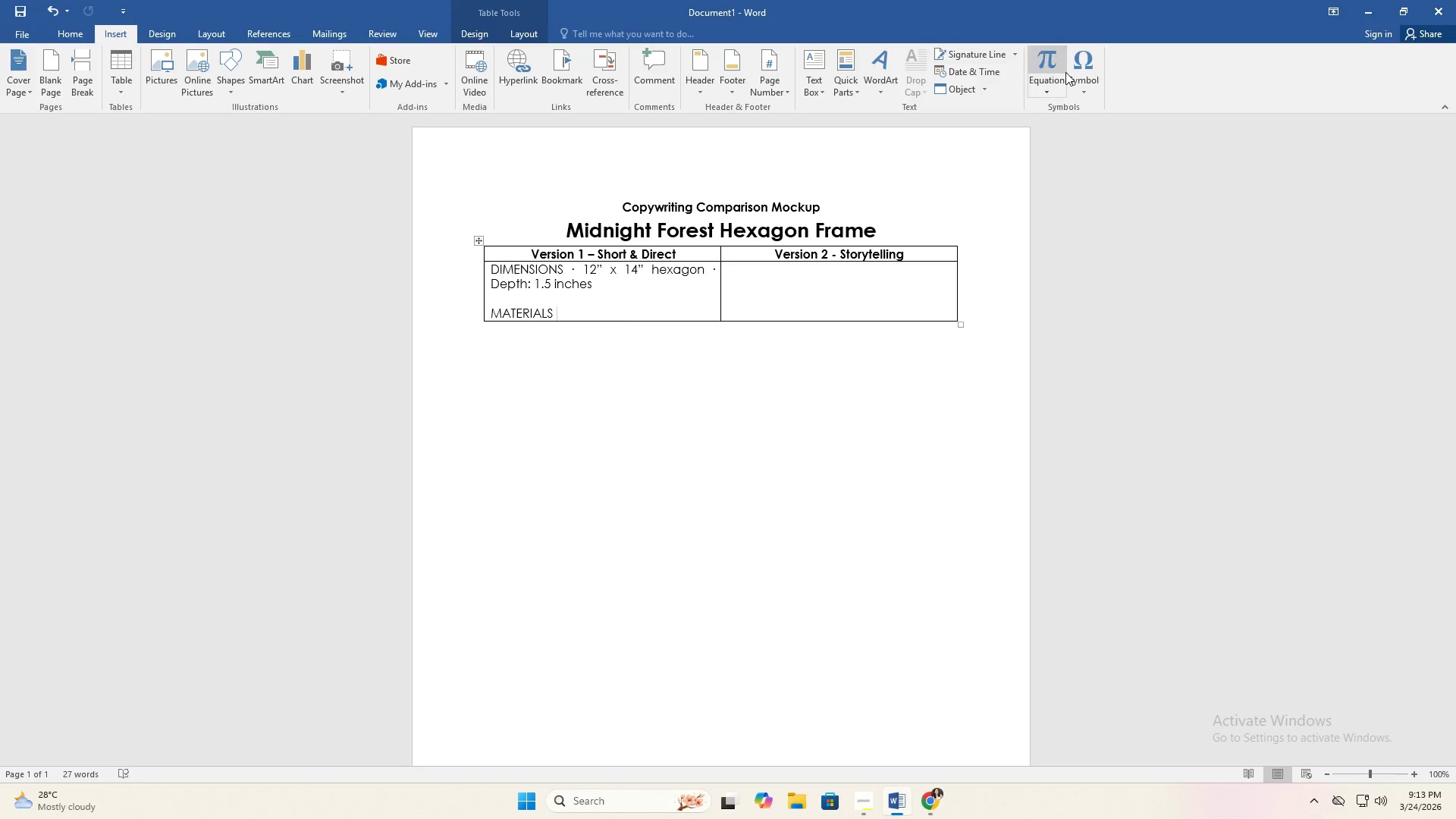 
left_click([1090, 75])
 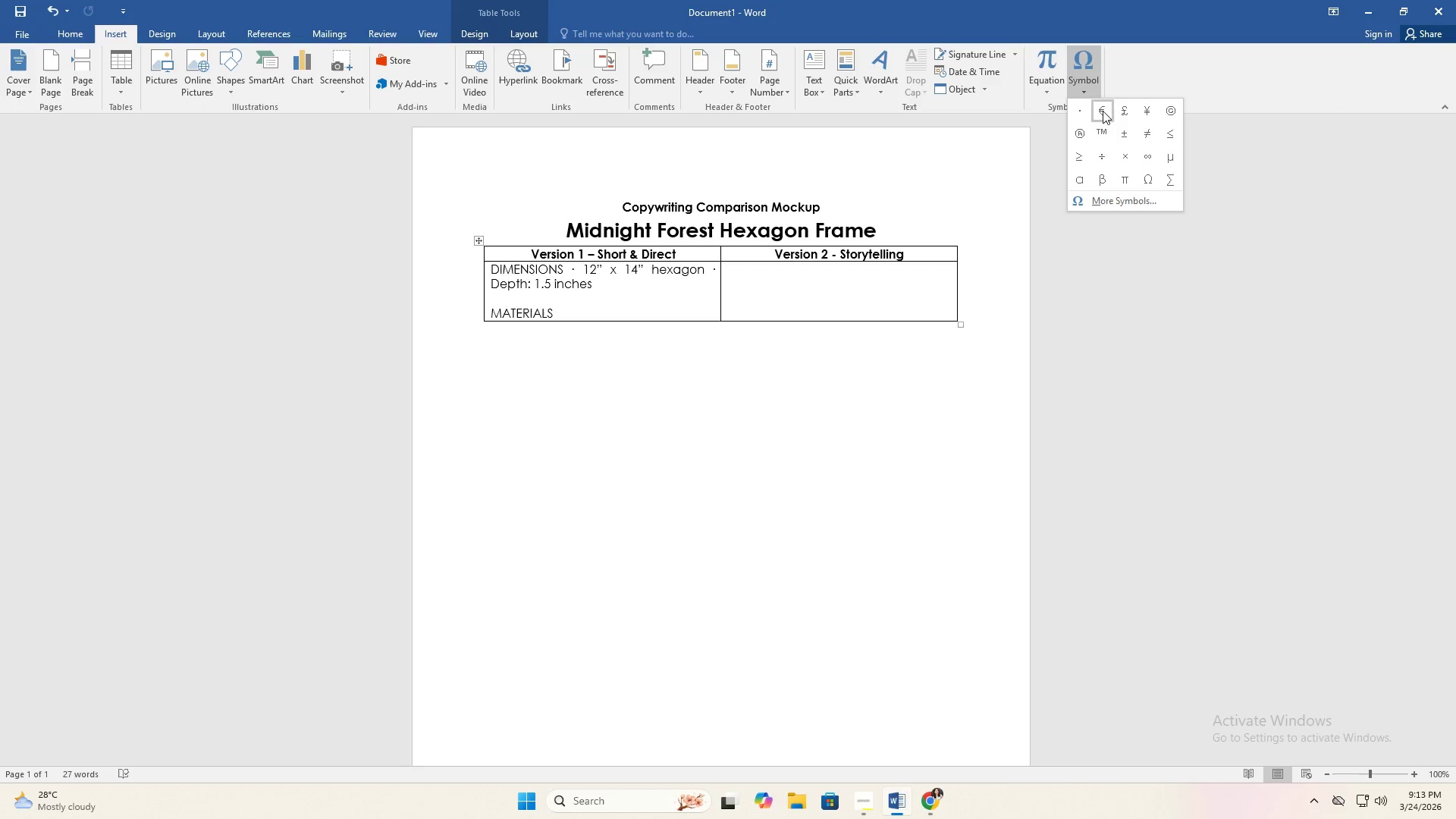 
left_click([1073, 104])
 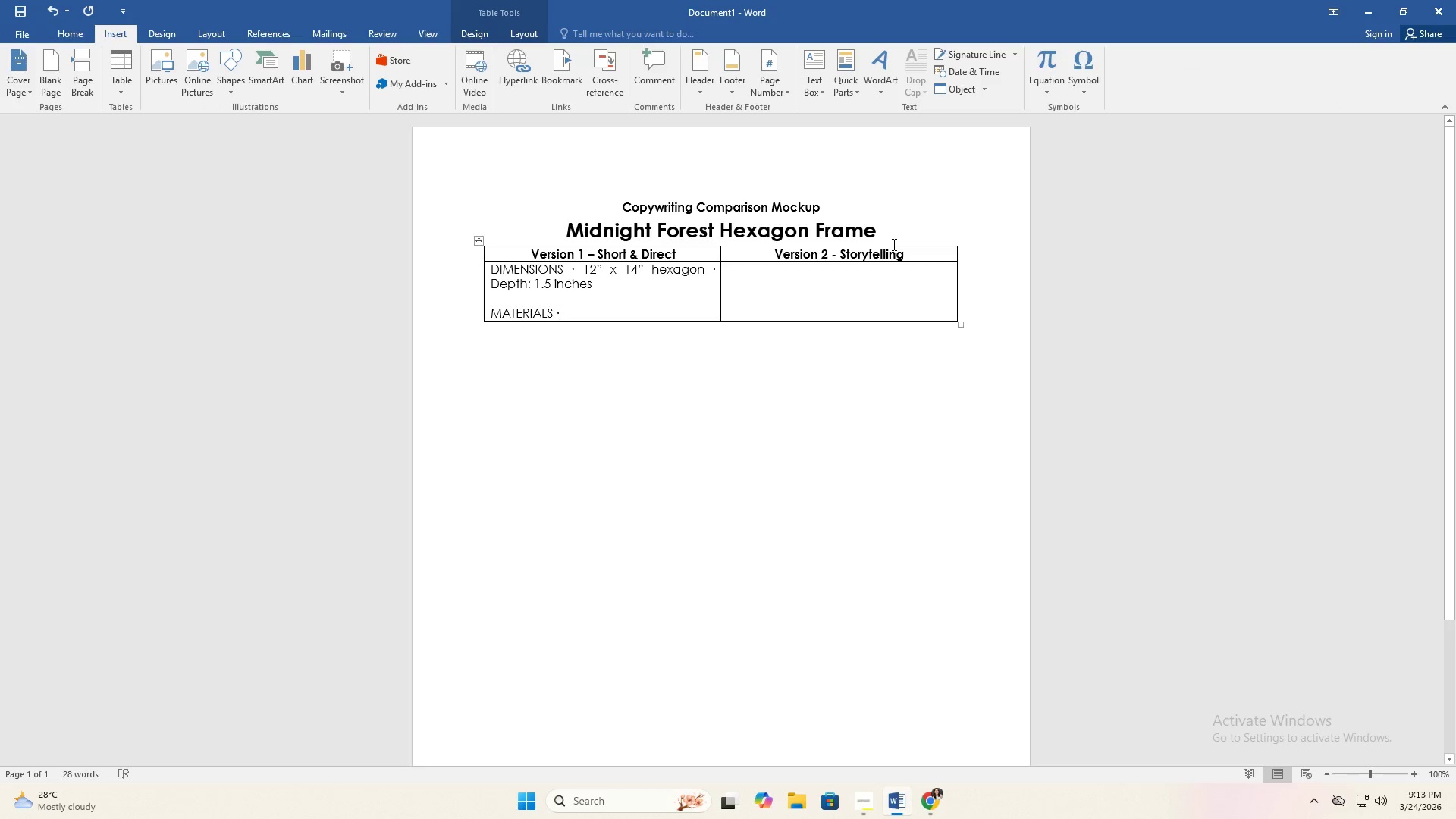 
type( pRESRE)
key(Backspace)
key(Backspace)
key(Backspace)
key(Backspace)
key(Backspace)
key(Backspace)
type(Preserved Sheet Moss (base layer) )
 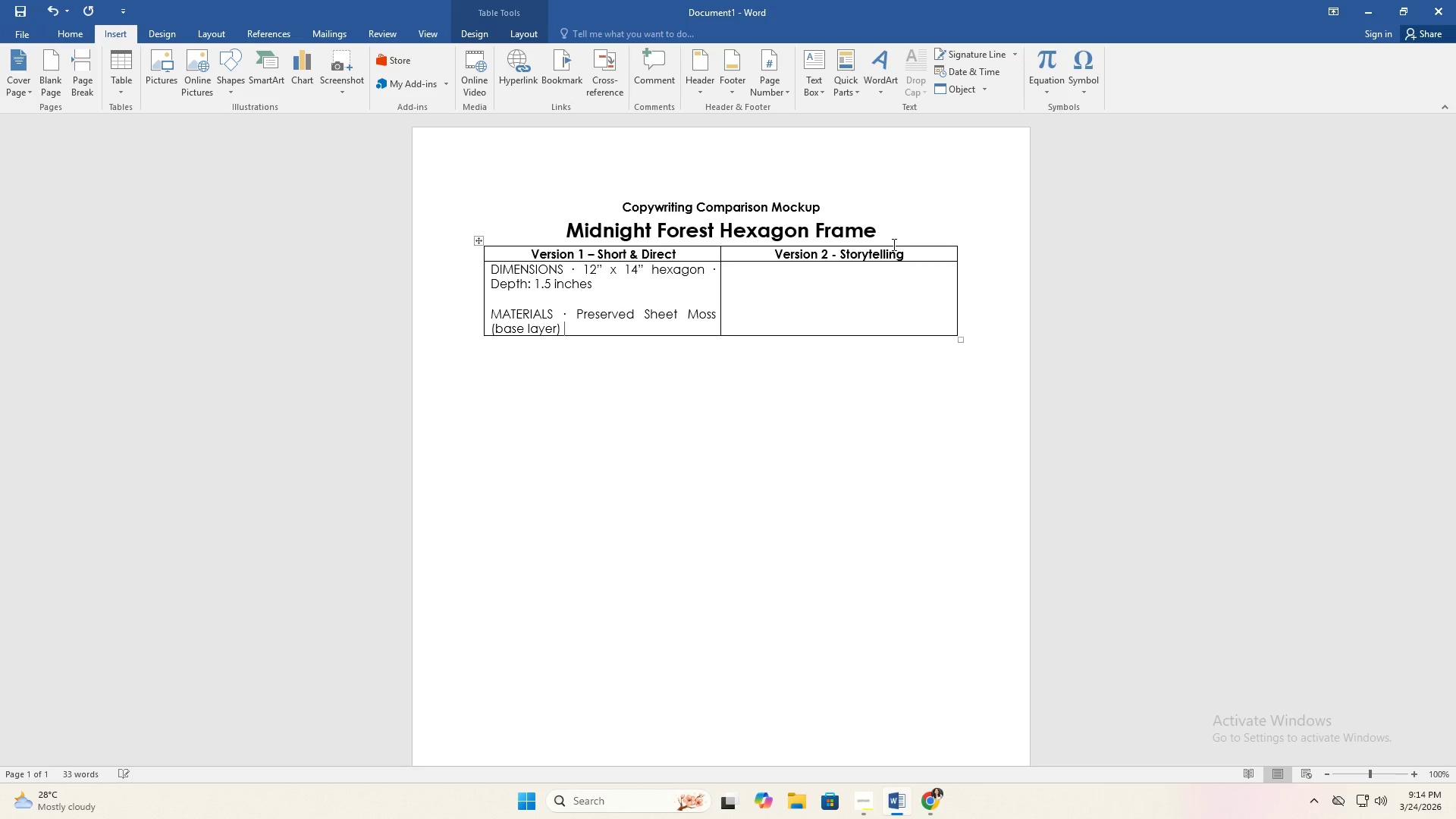 
wait(5.06)
 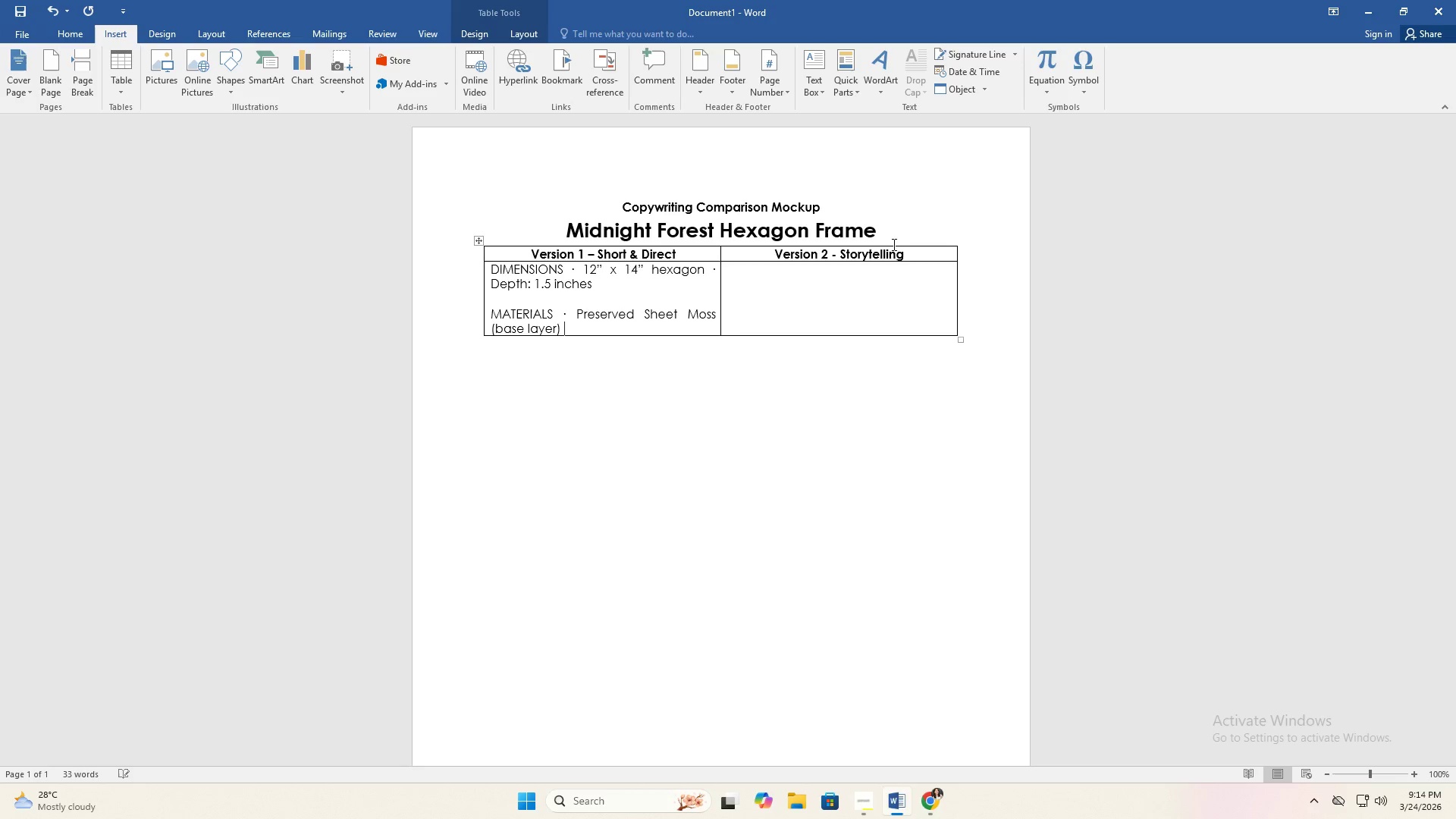 
key(Control+C)
 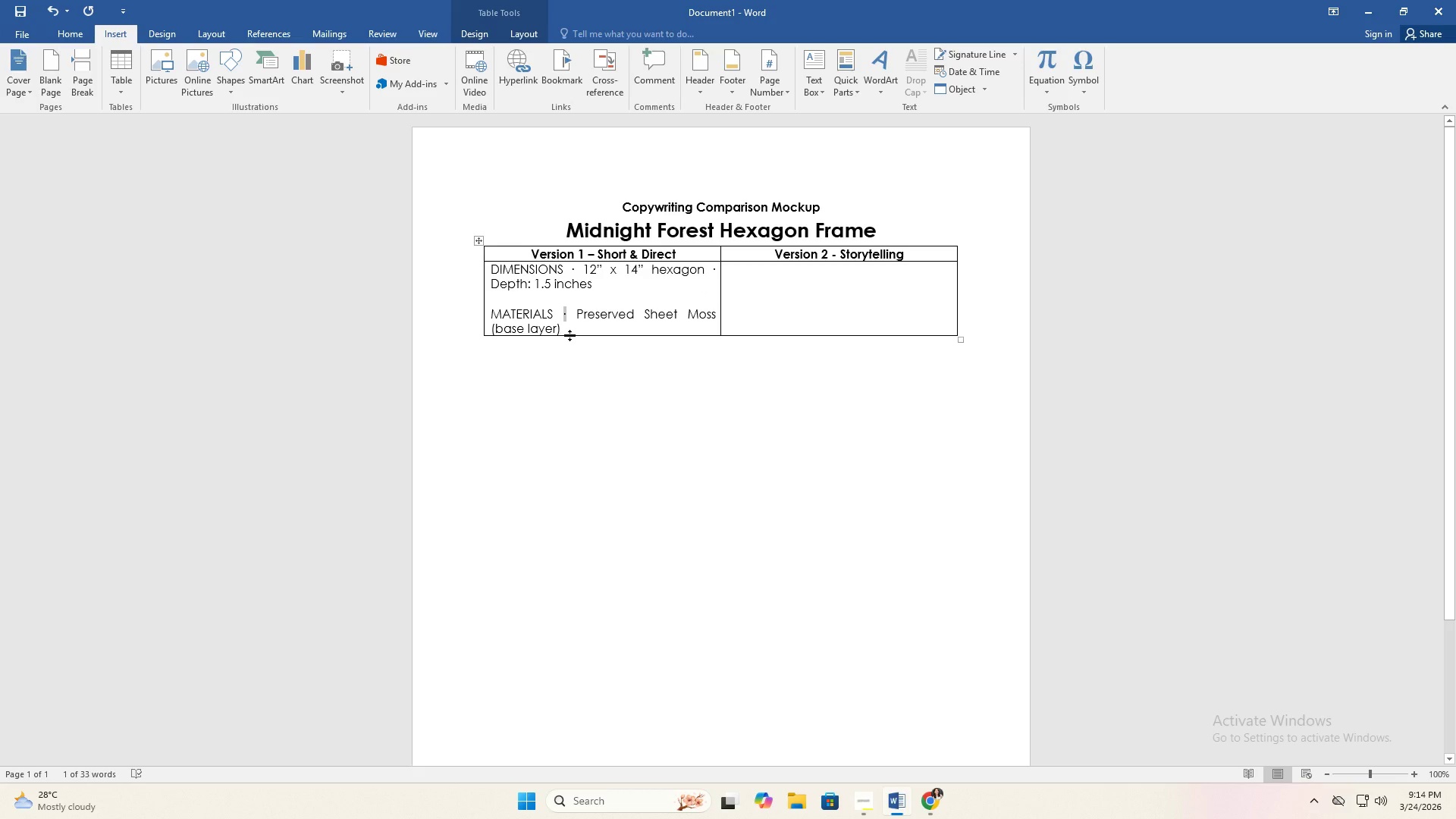 
left_click([576, 331])
 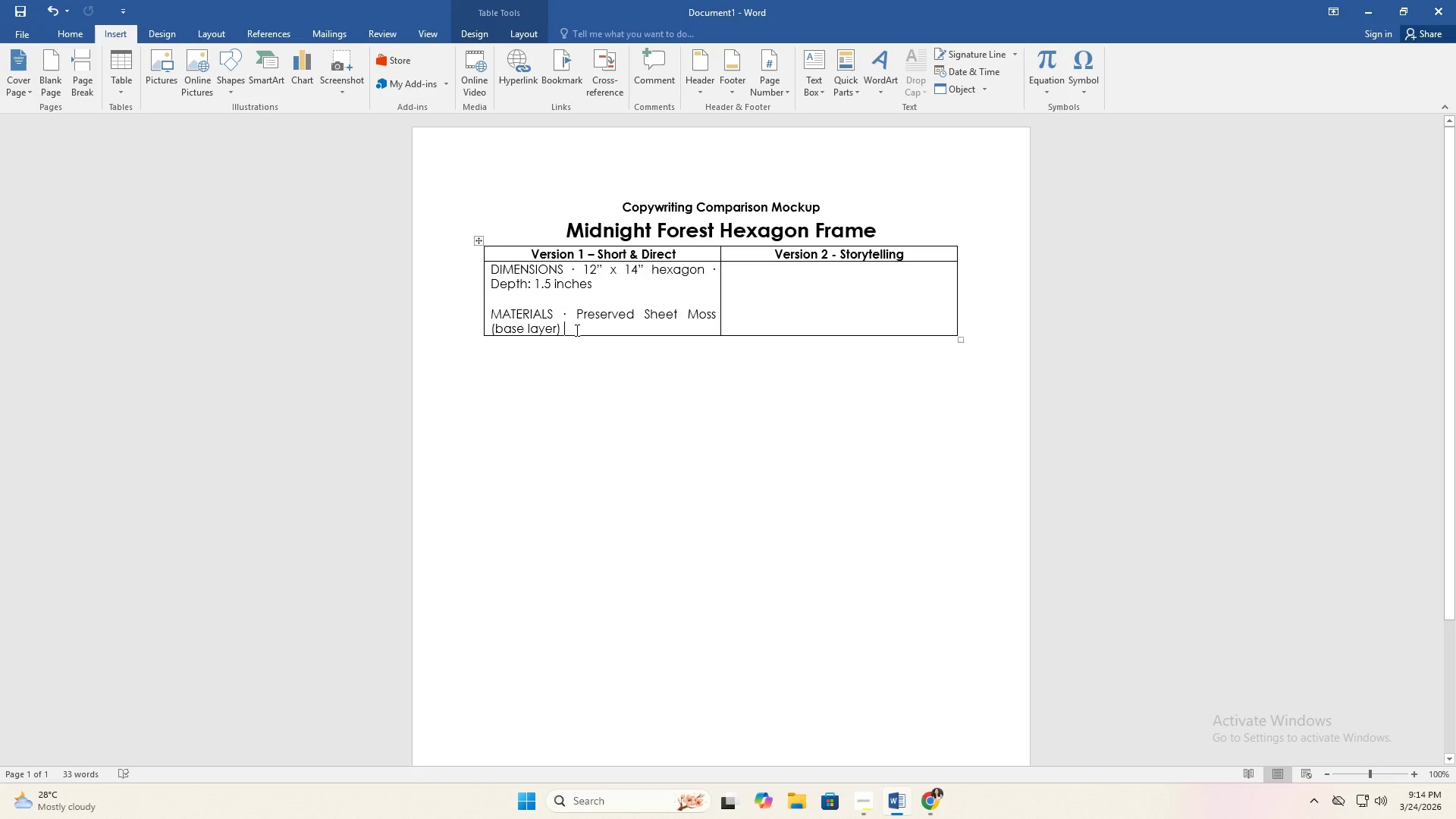 
key(Control+V)
 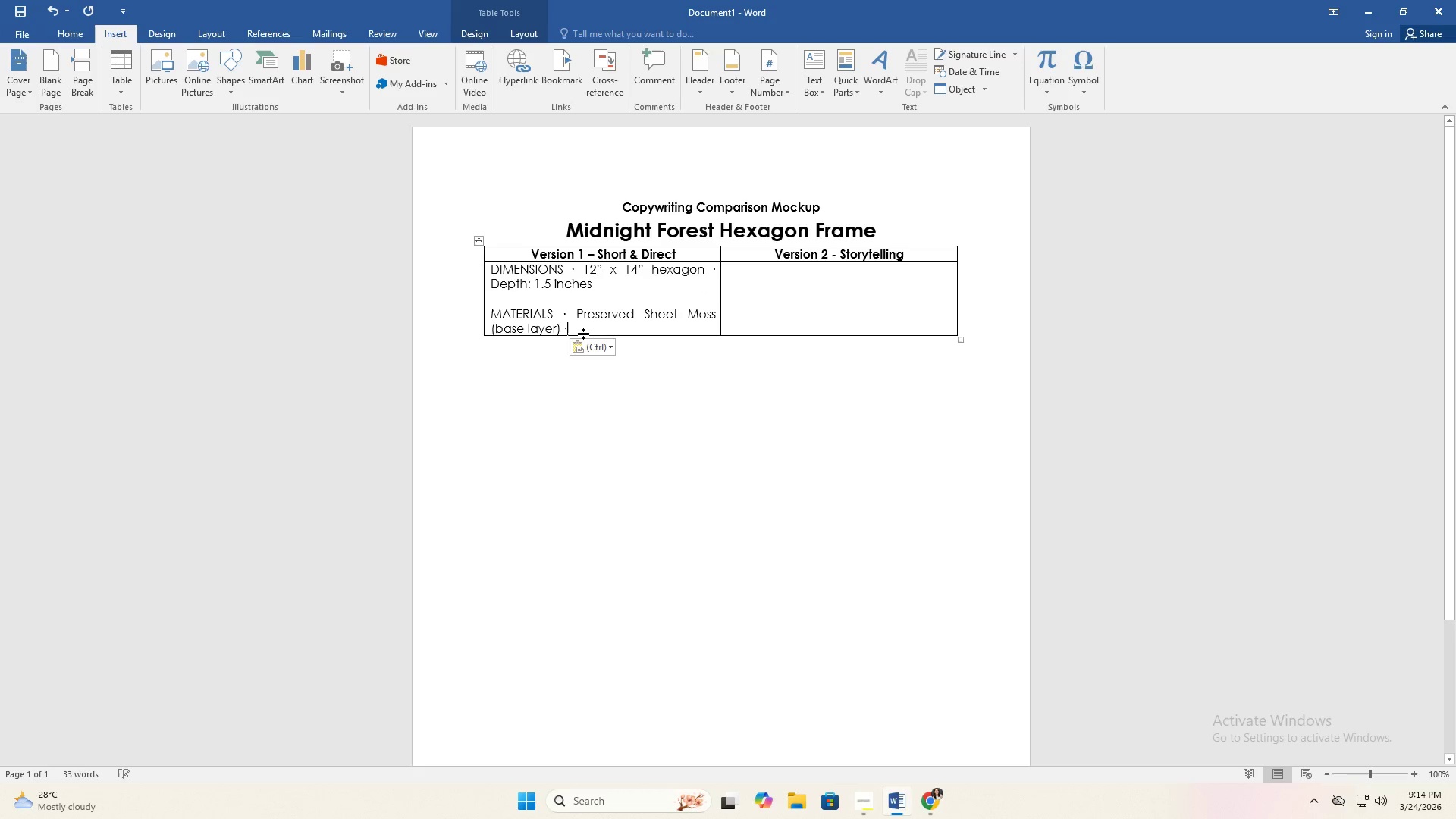 
type( Accent Pole Moss (texture variation) )
 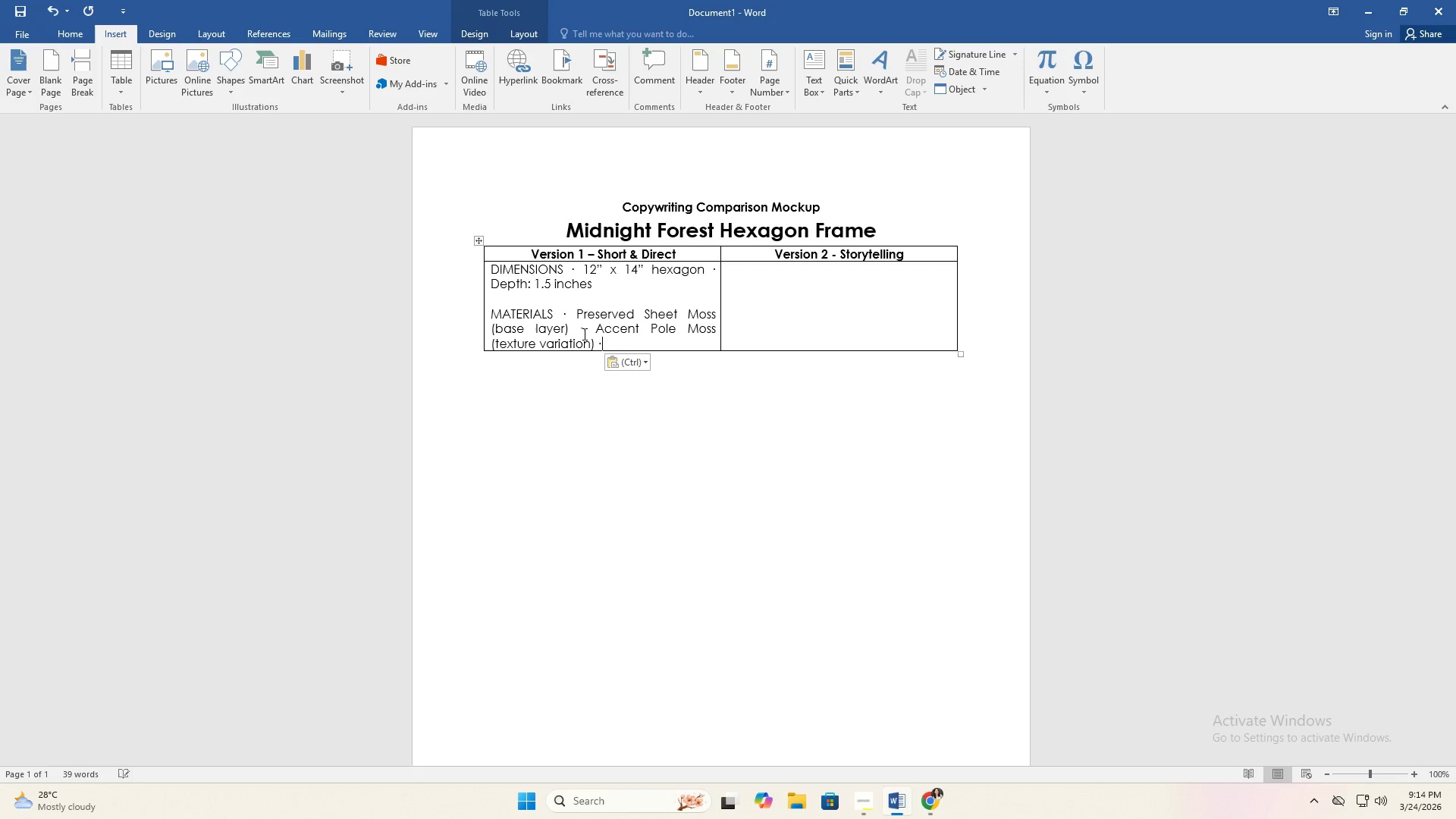 
 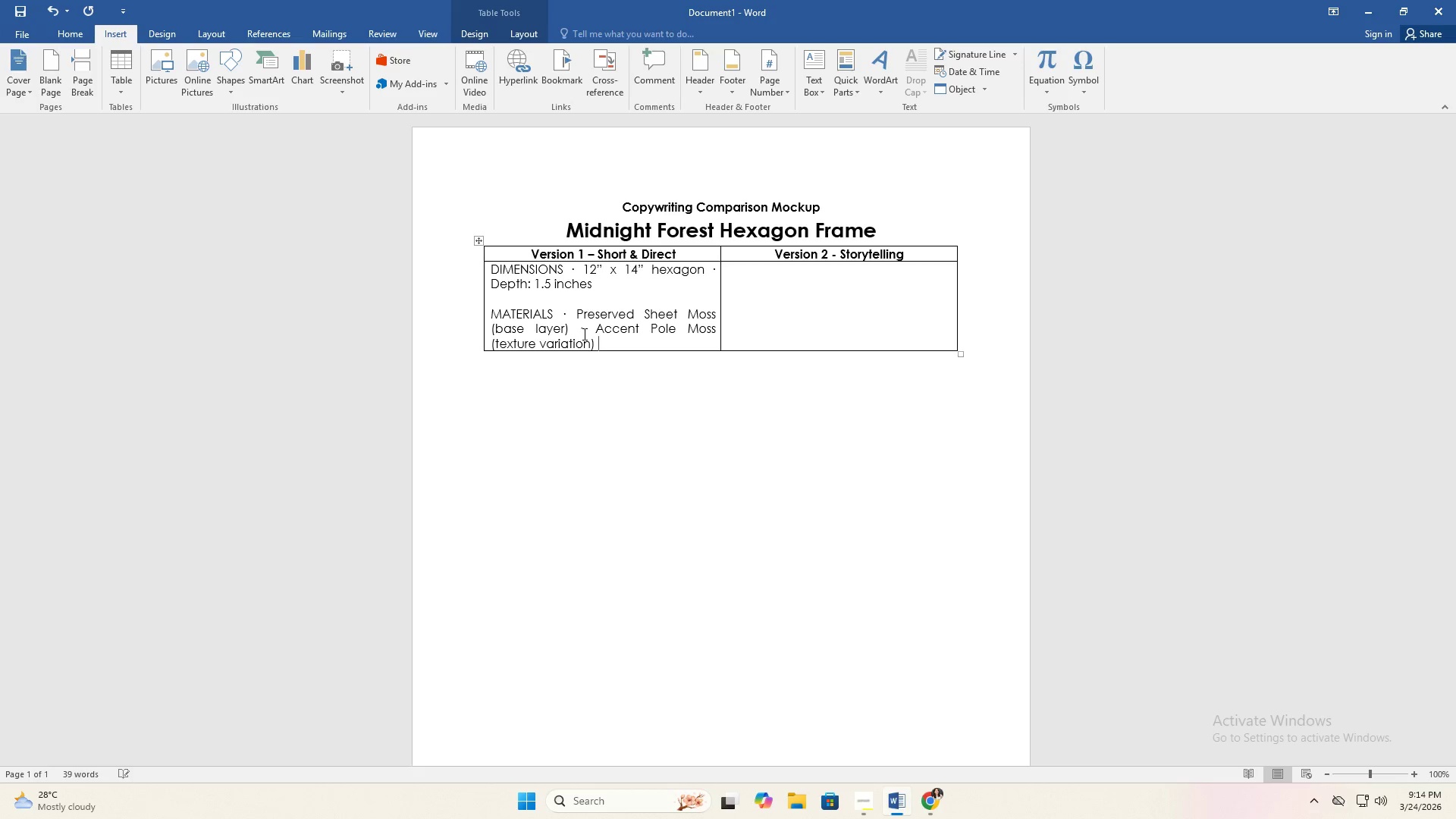 
key(Control+ControlLeft)
 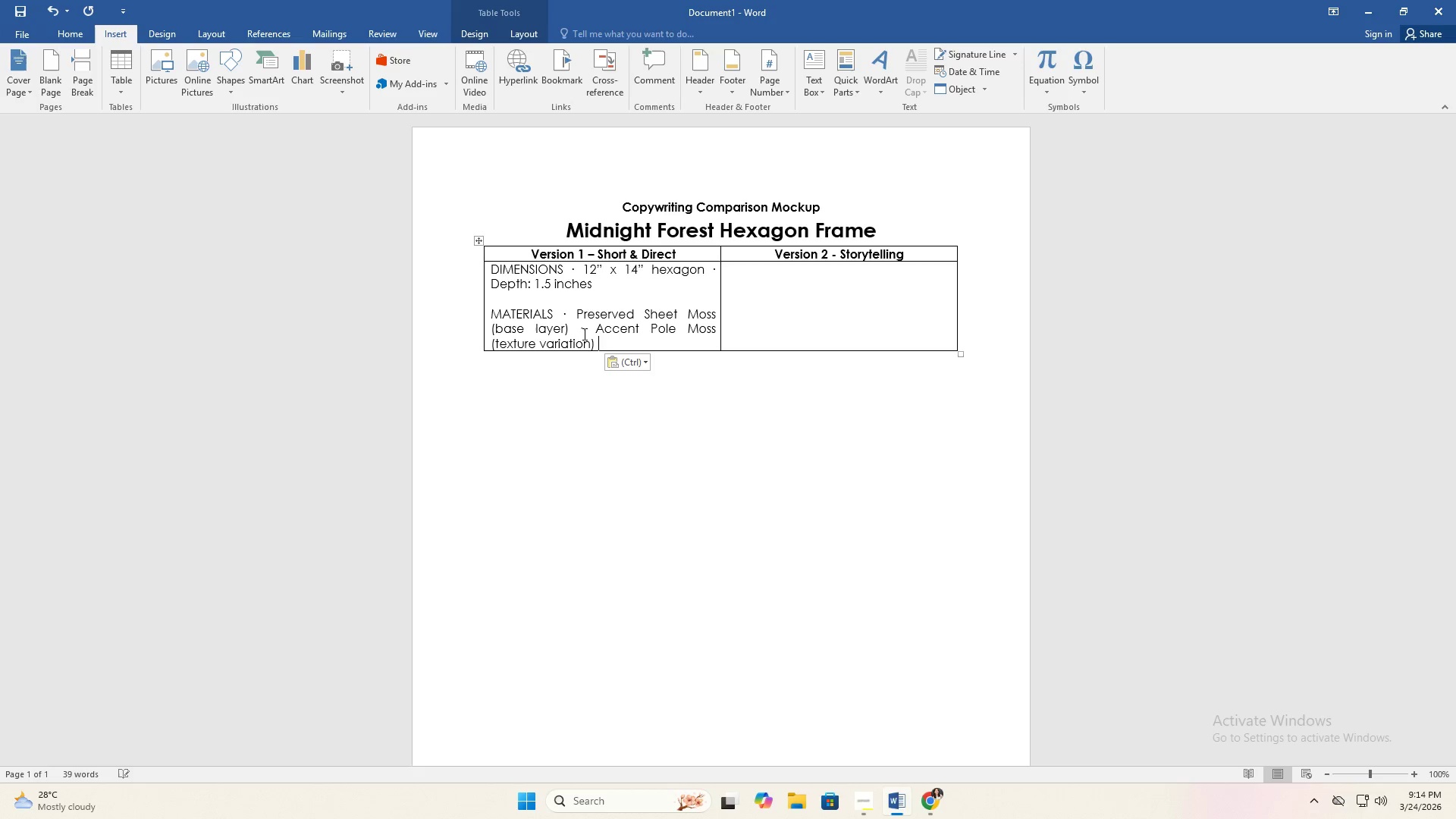 
key(Control+V)
 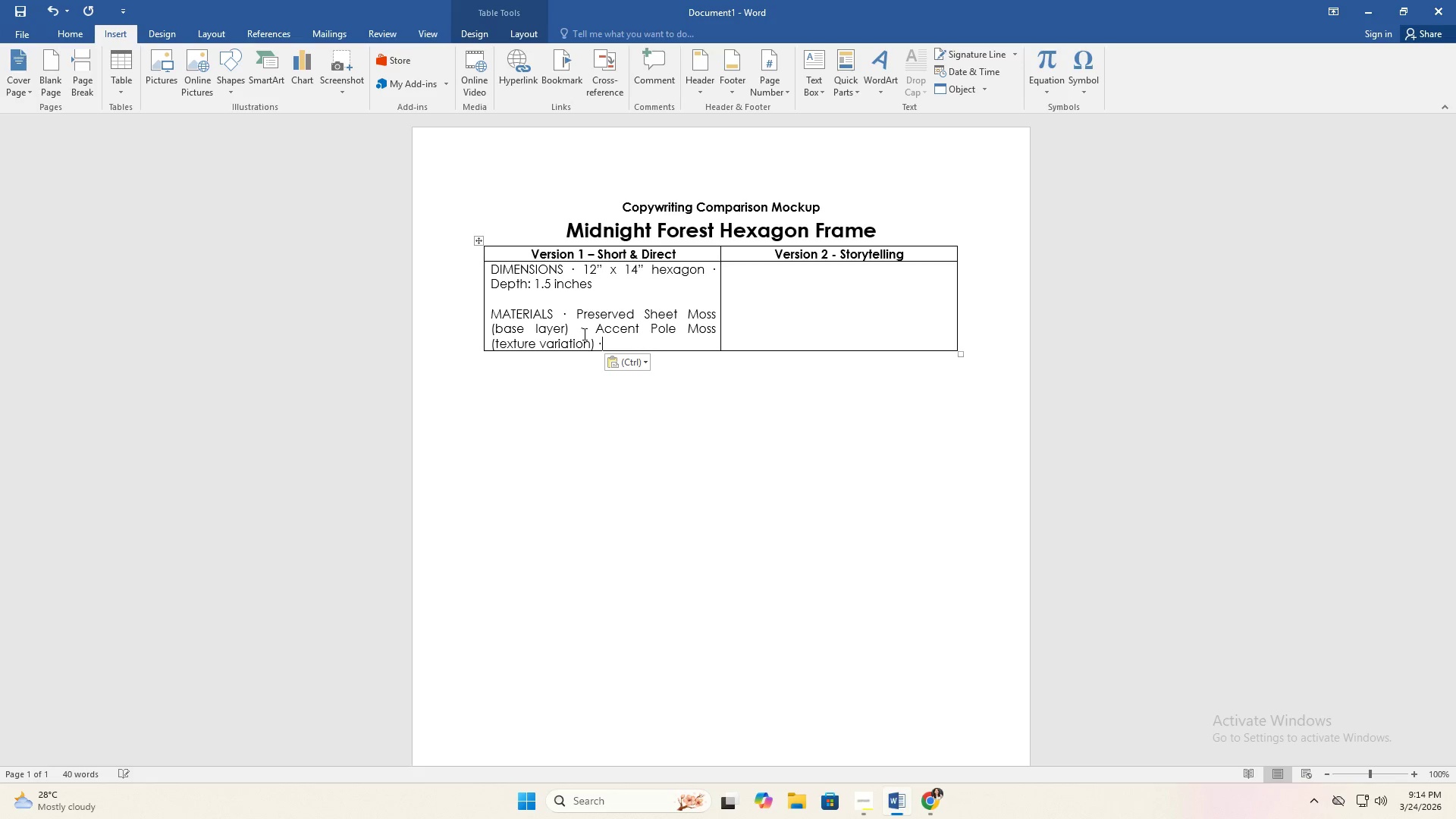 
type( Solid wood hexagon frame (matte v)
key(Backspace)
type(b)
key(Backspace)
type(black finish))
 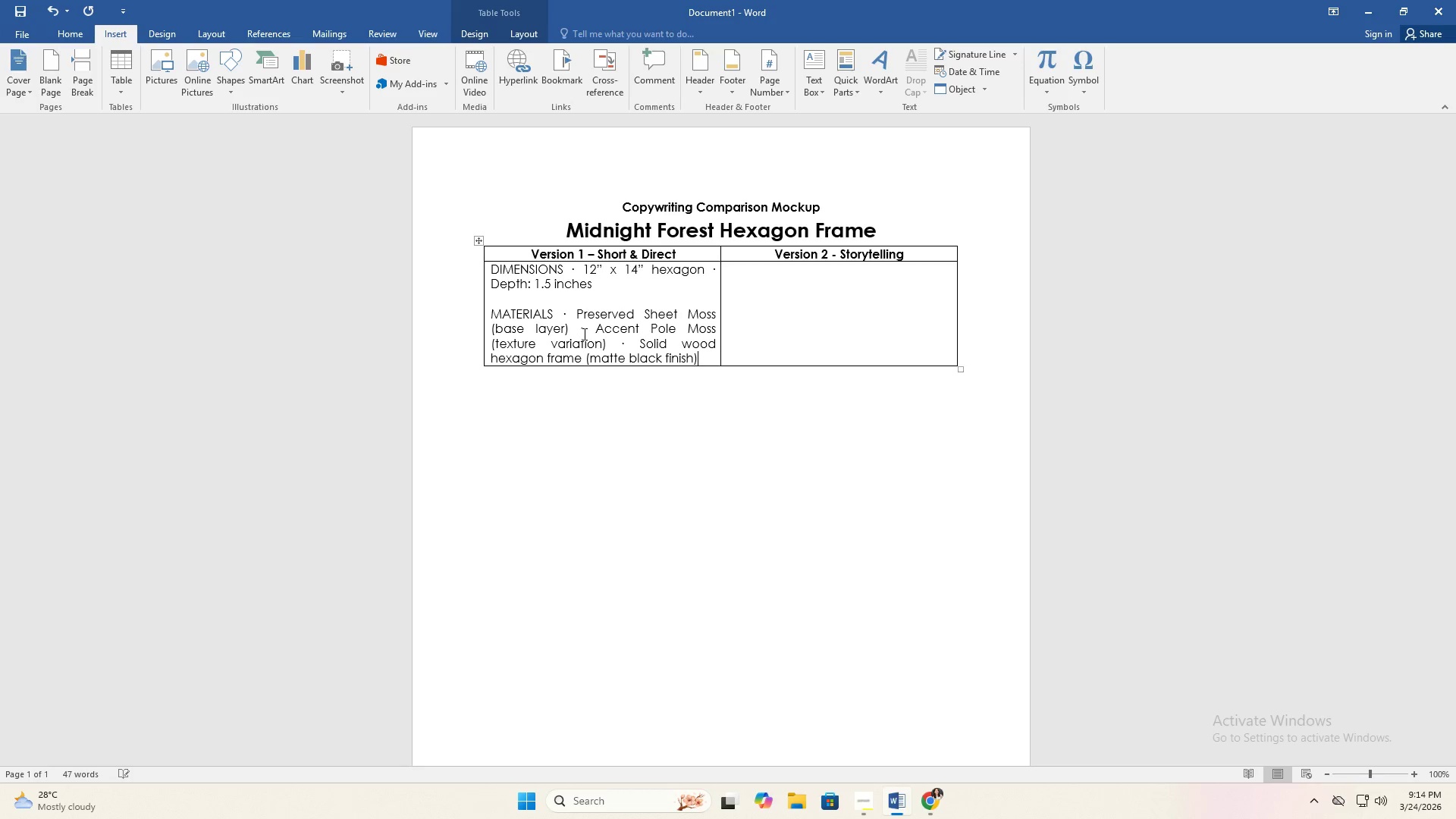 
key(Enter)
 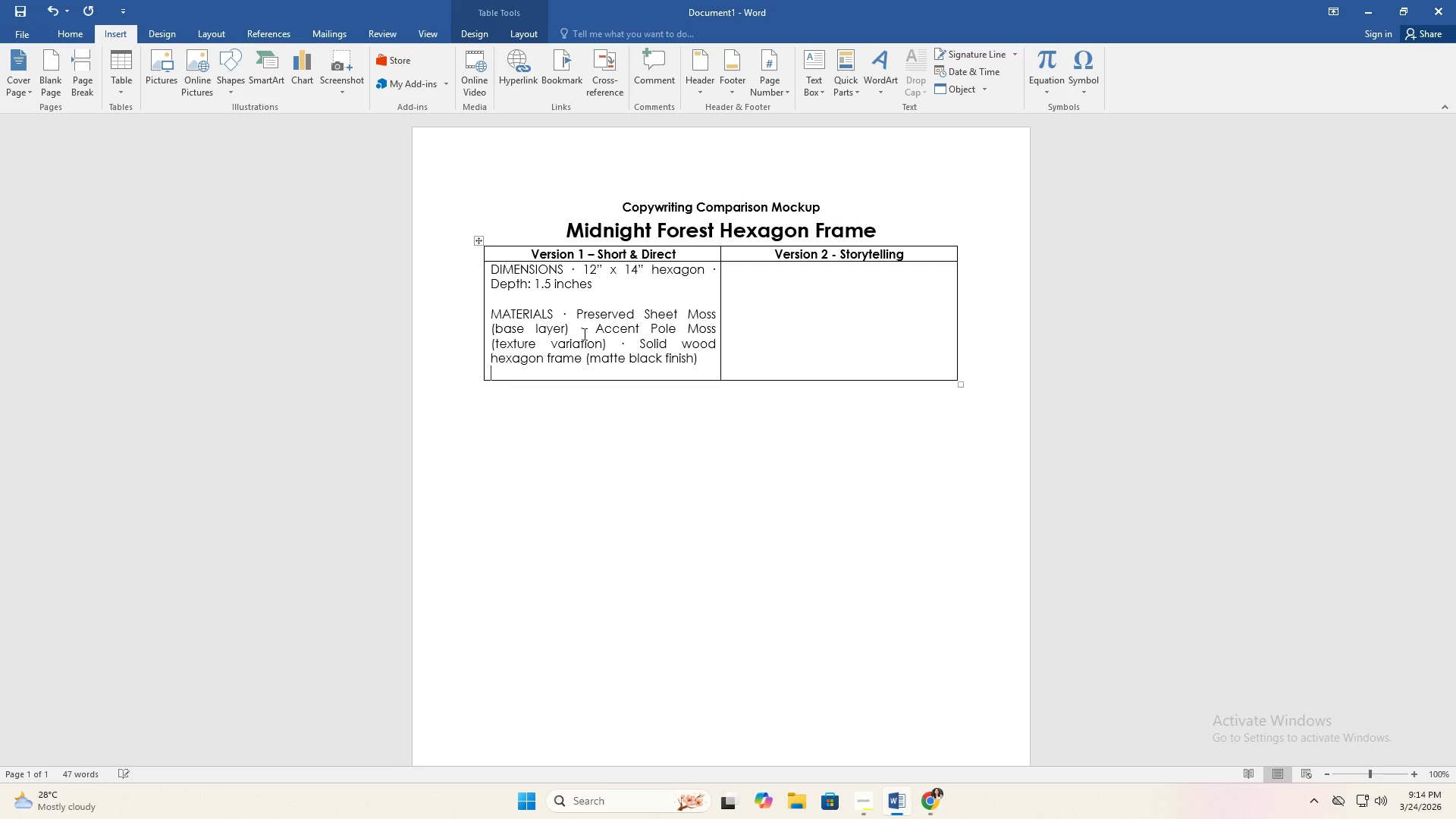 
key(Enter)
 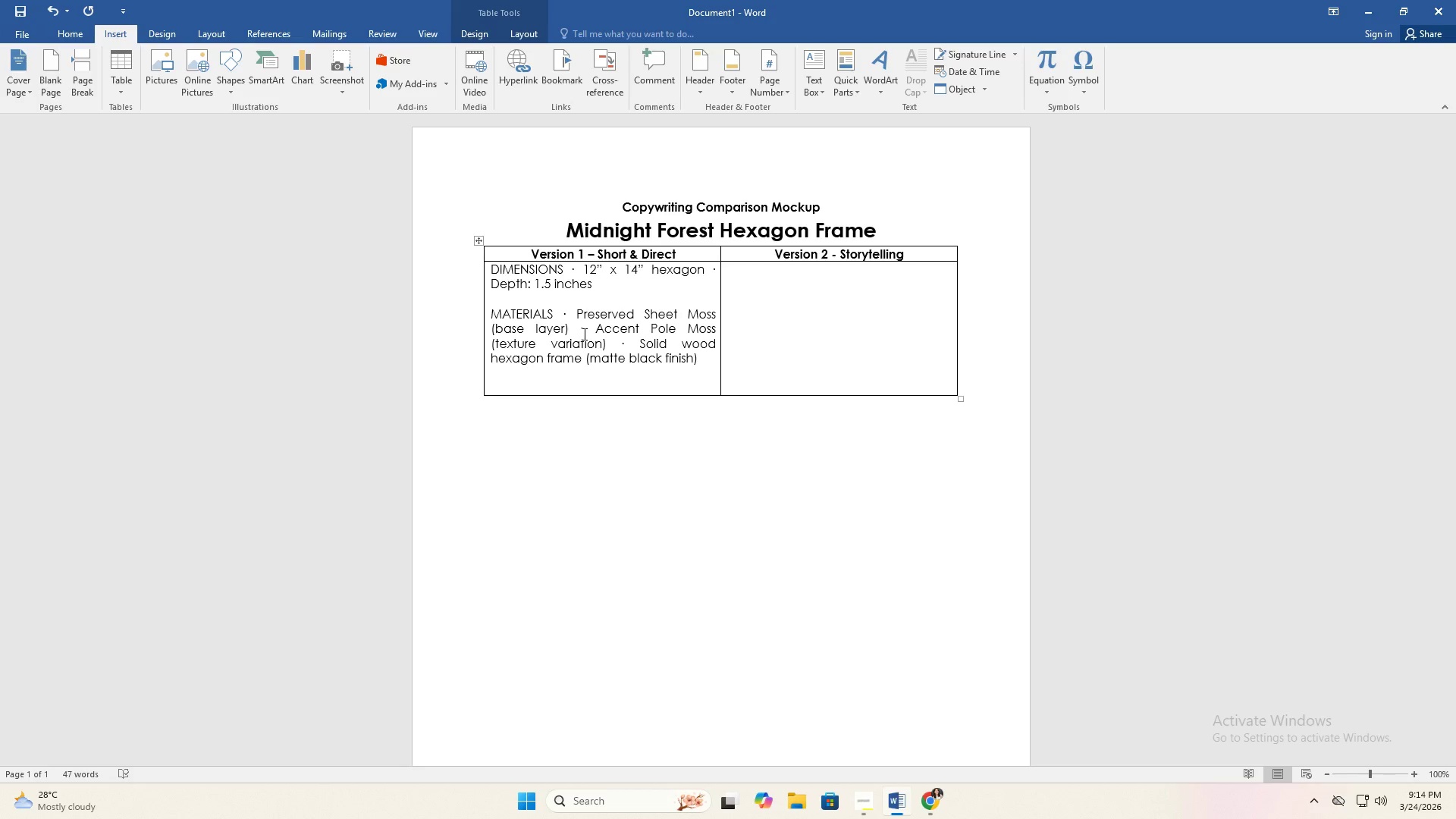 
type(MAINTENANCE )
 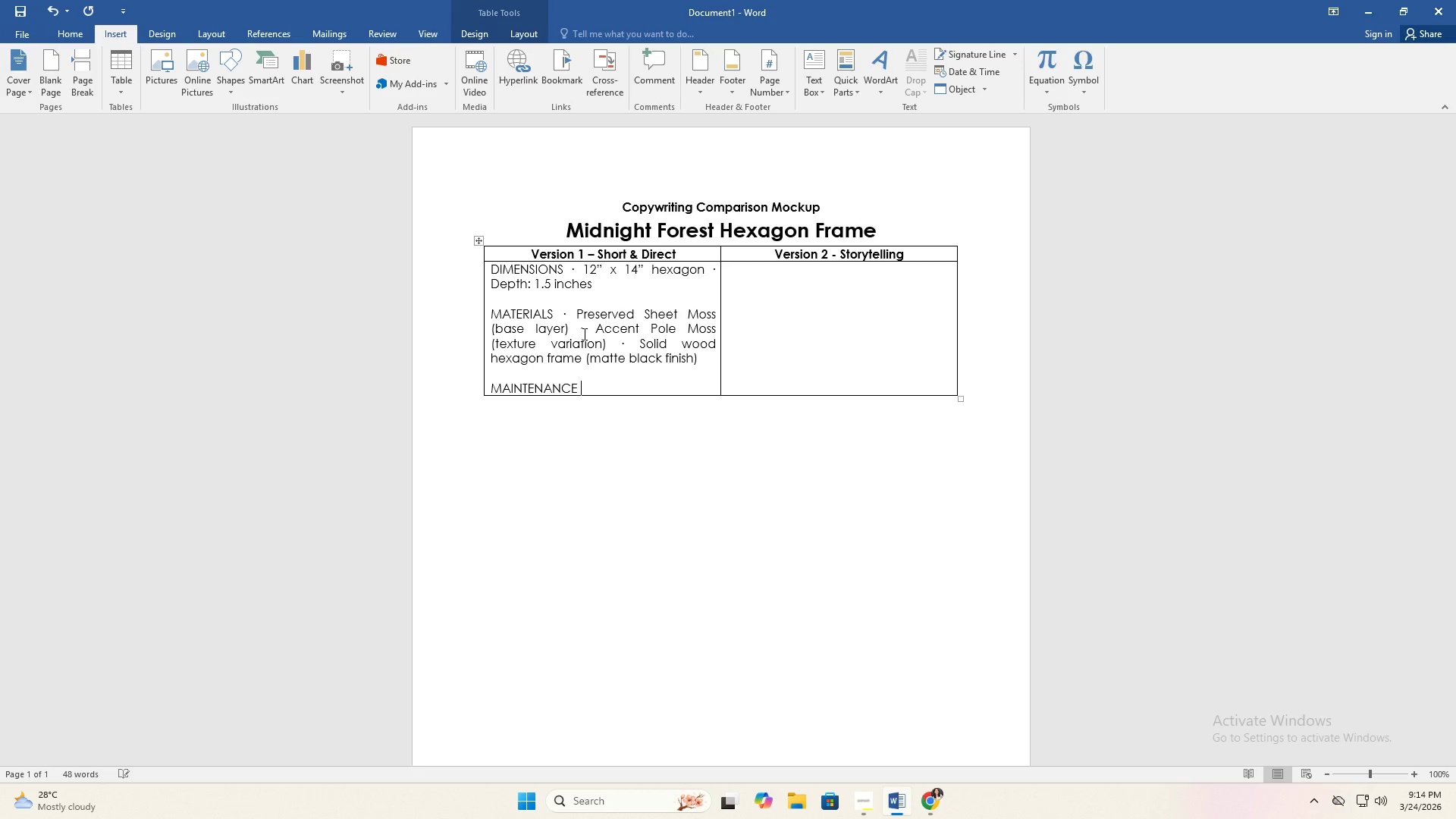 
key(Control+V)
 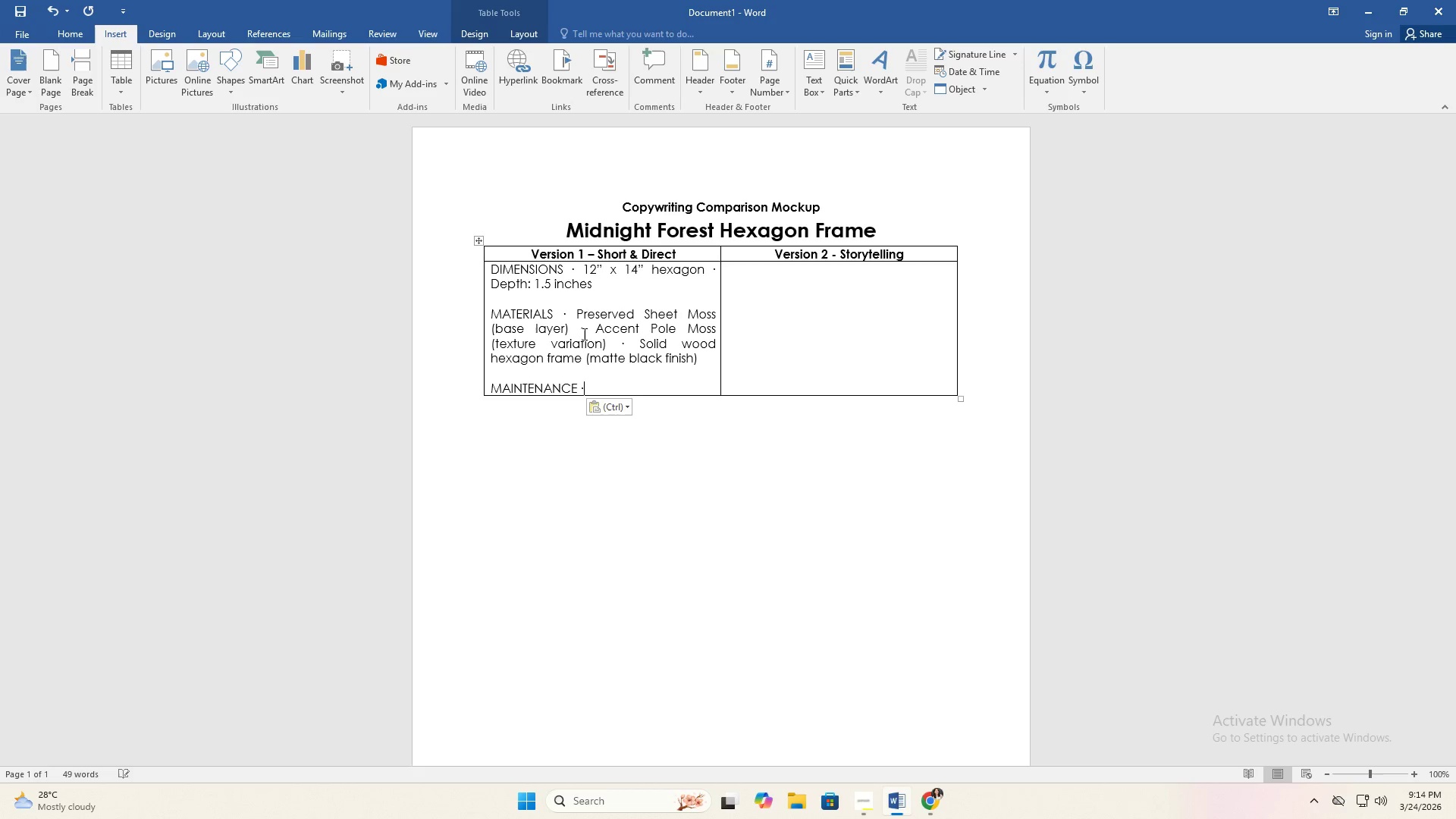 
type( 100% MA)
key(Backspace)
key(Backspace)
type(na)
key(Backspace)
key(Backspace)
type(maintenance )
key(Backspace)
type(-free )
 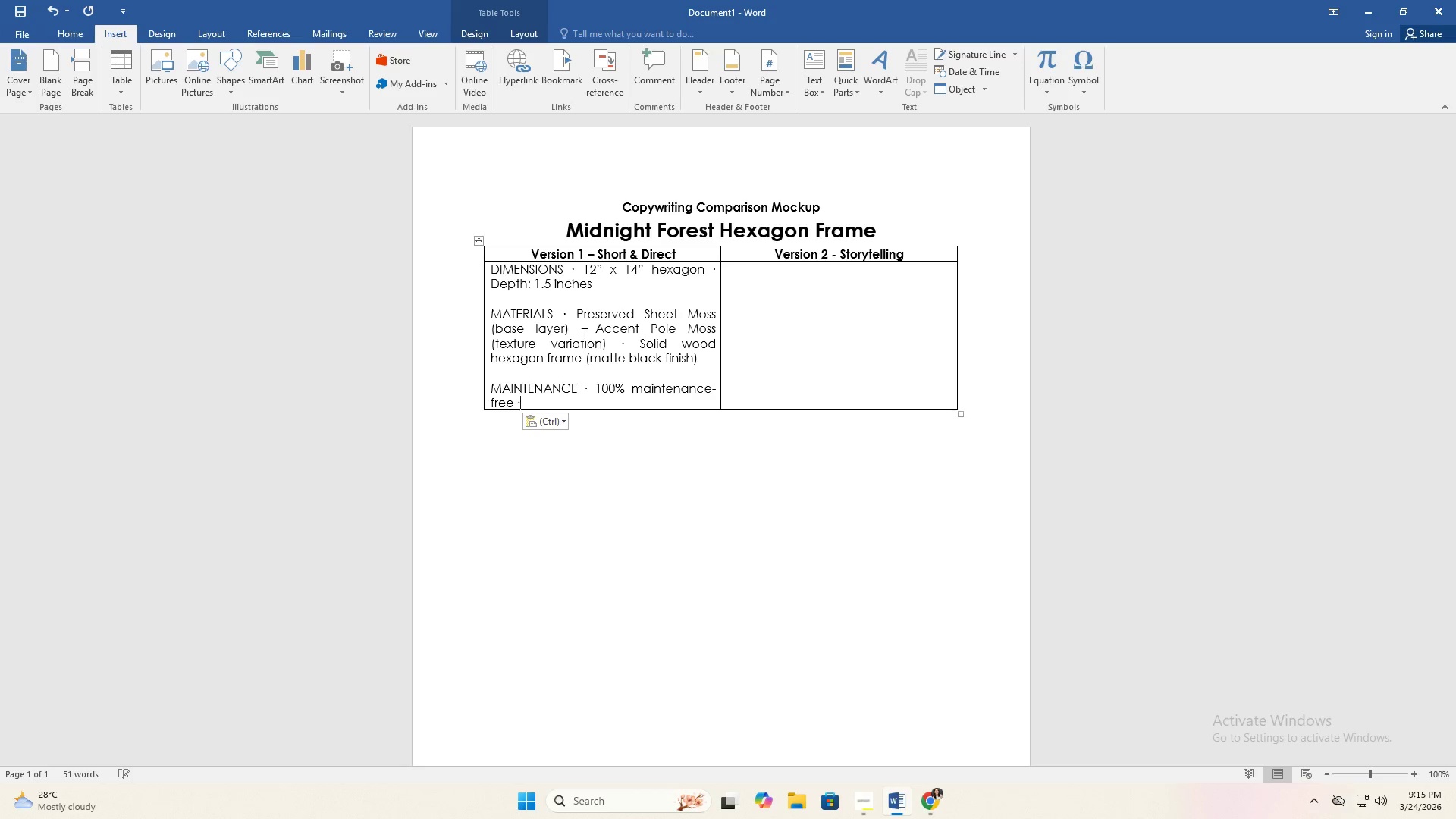 
 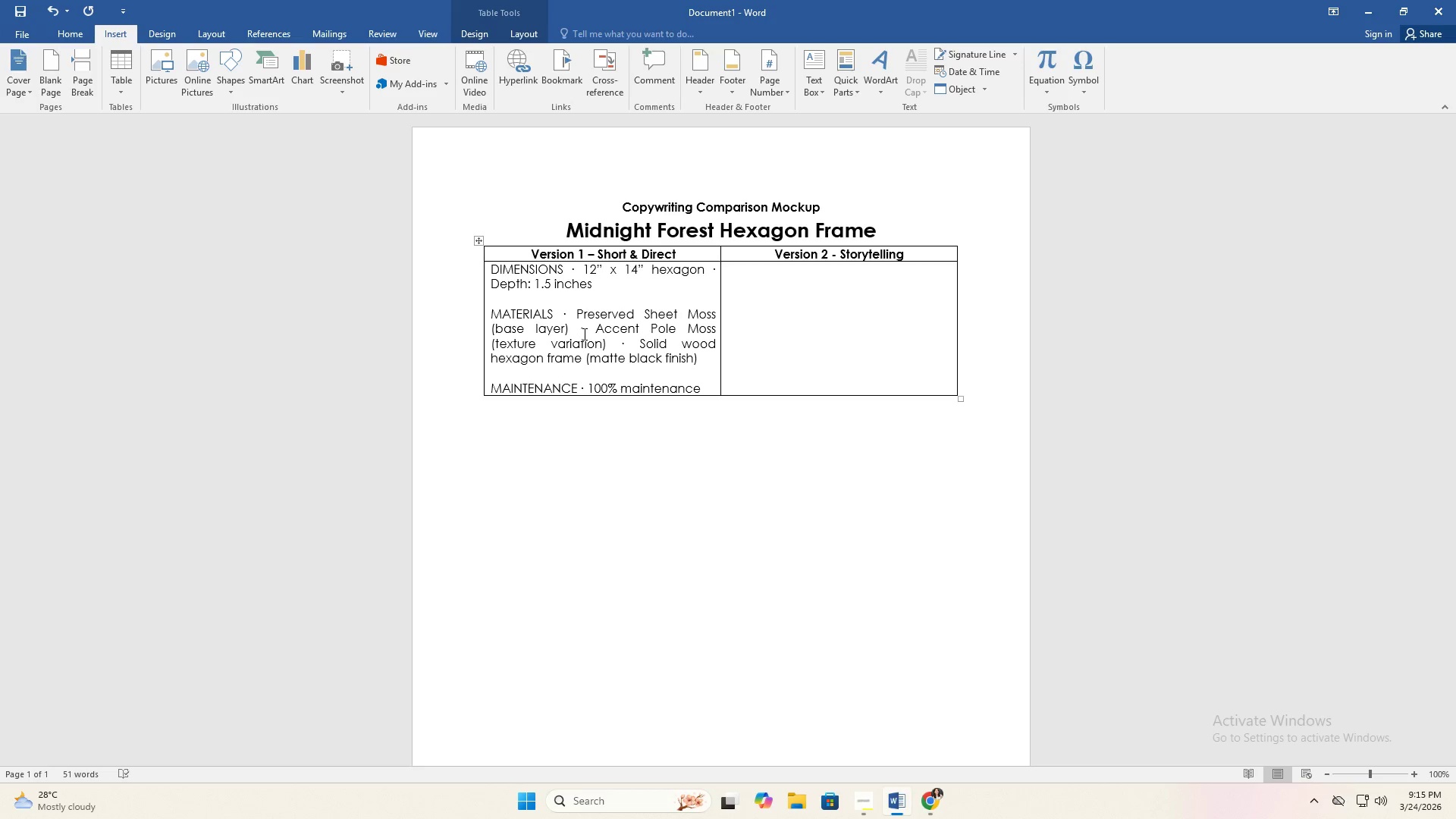 
key(Control+ControlLeft)
 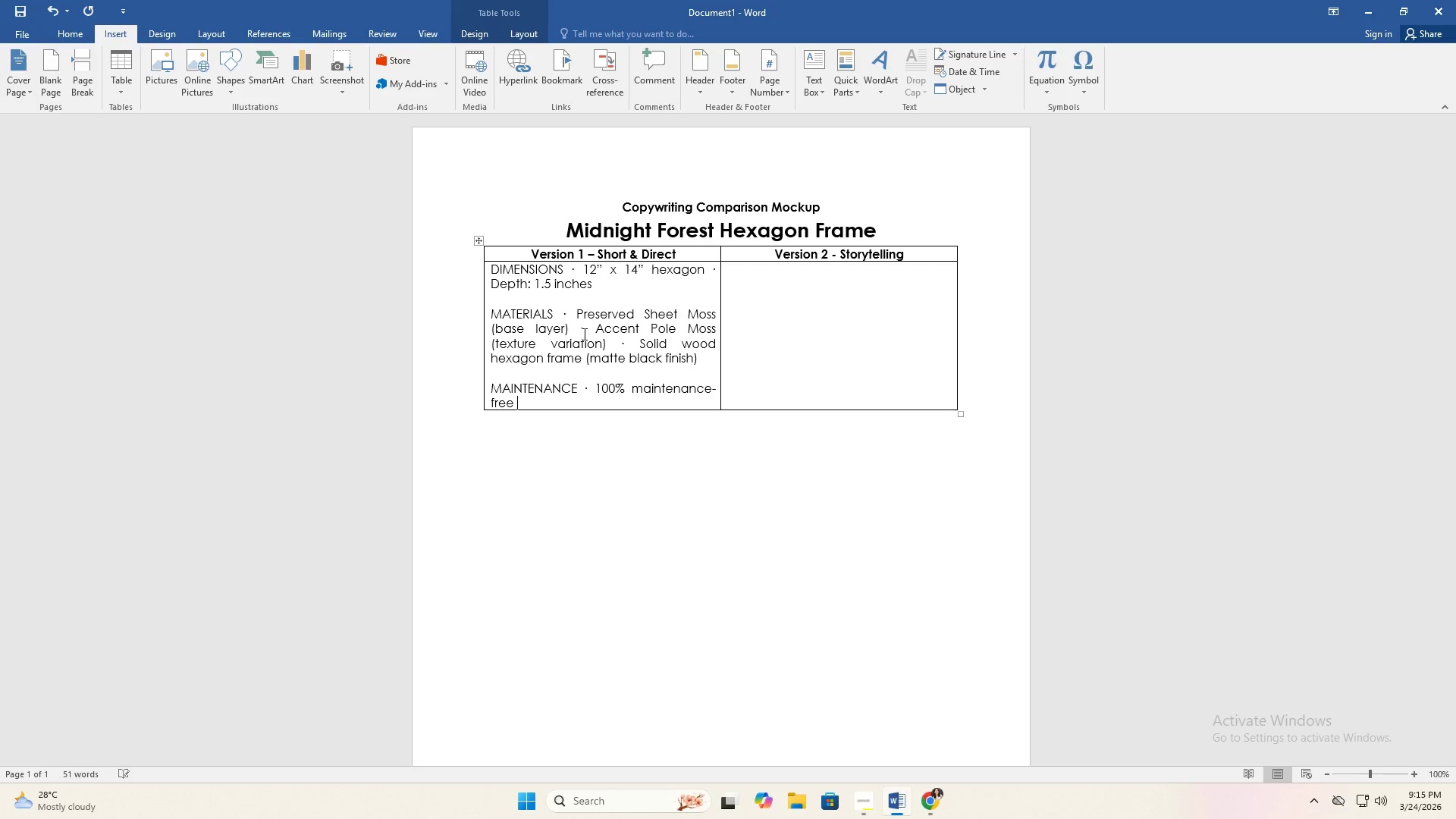 
key(Control+V)
 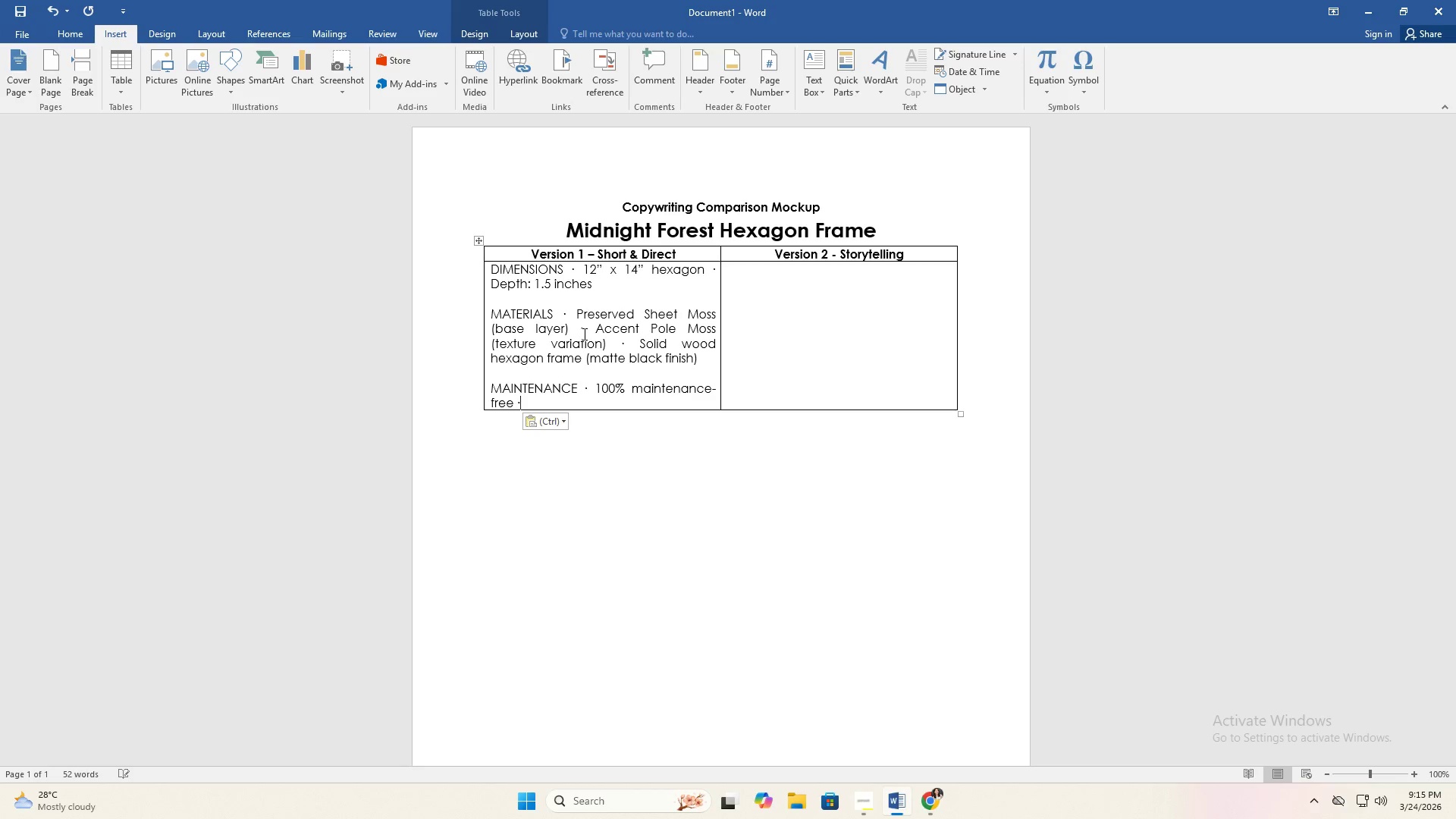 
type( No watering, sunlight, or trikm)
key(Backspace)
key(Backspace)
key(Backspace)
type(imming required )
 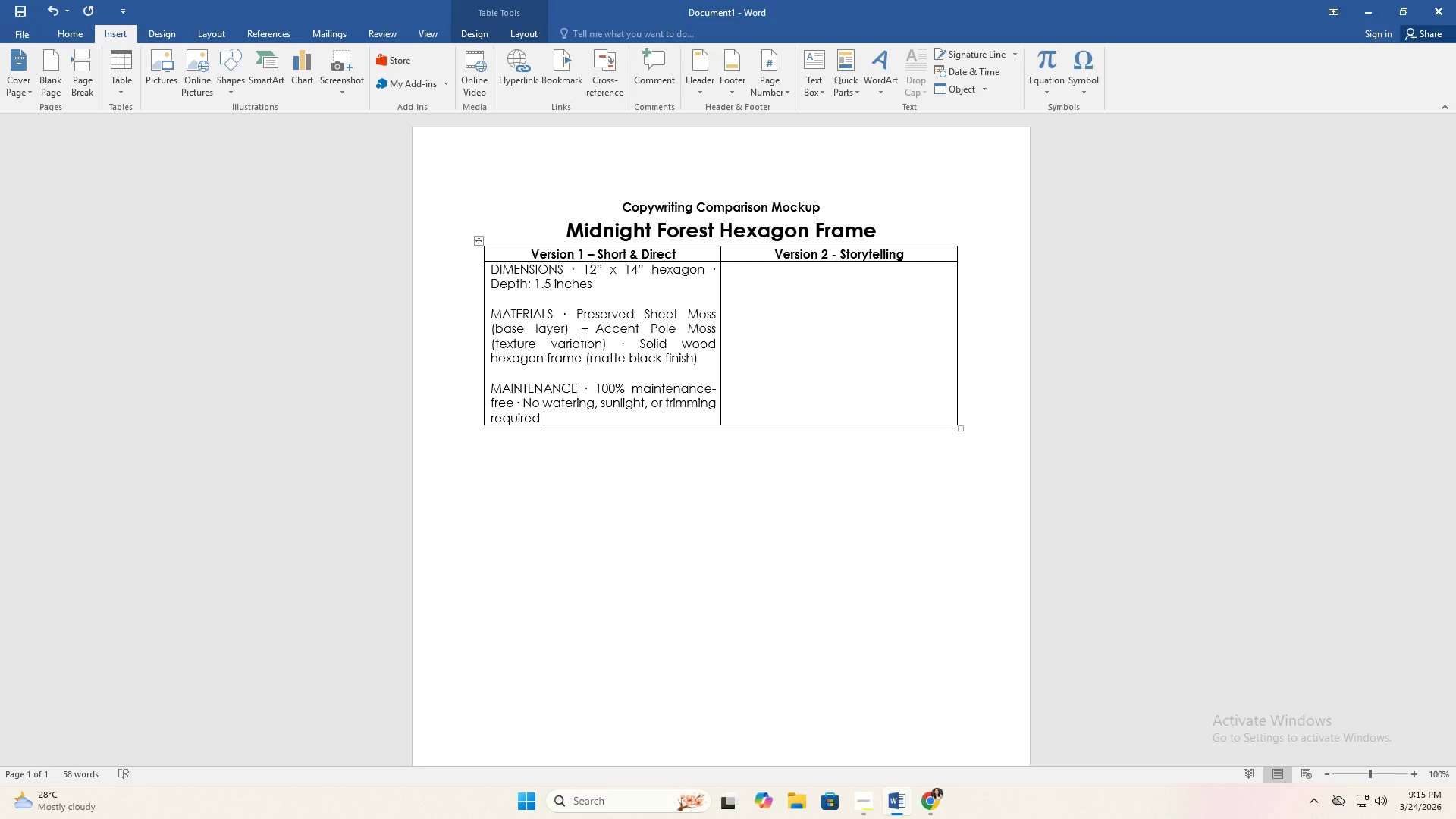 
key(Control+C)
 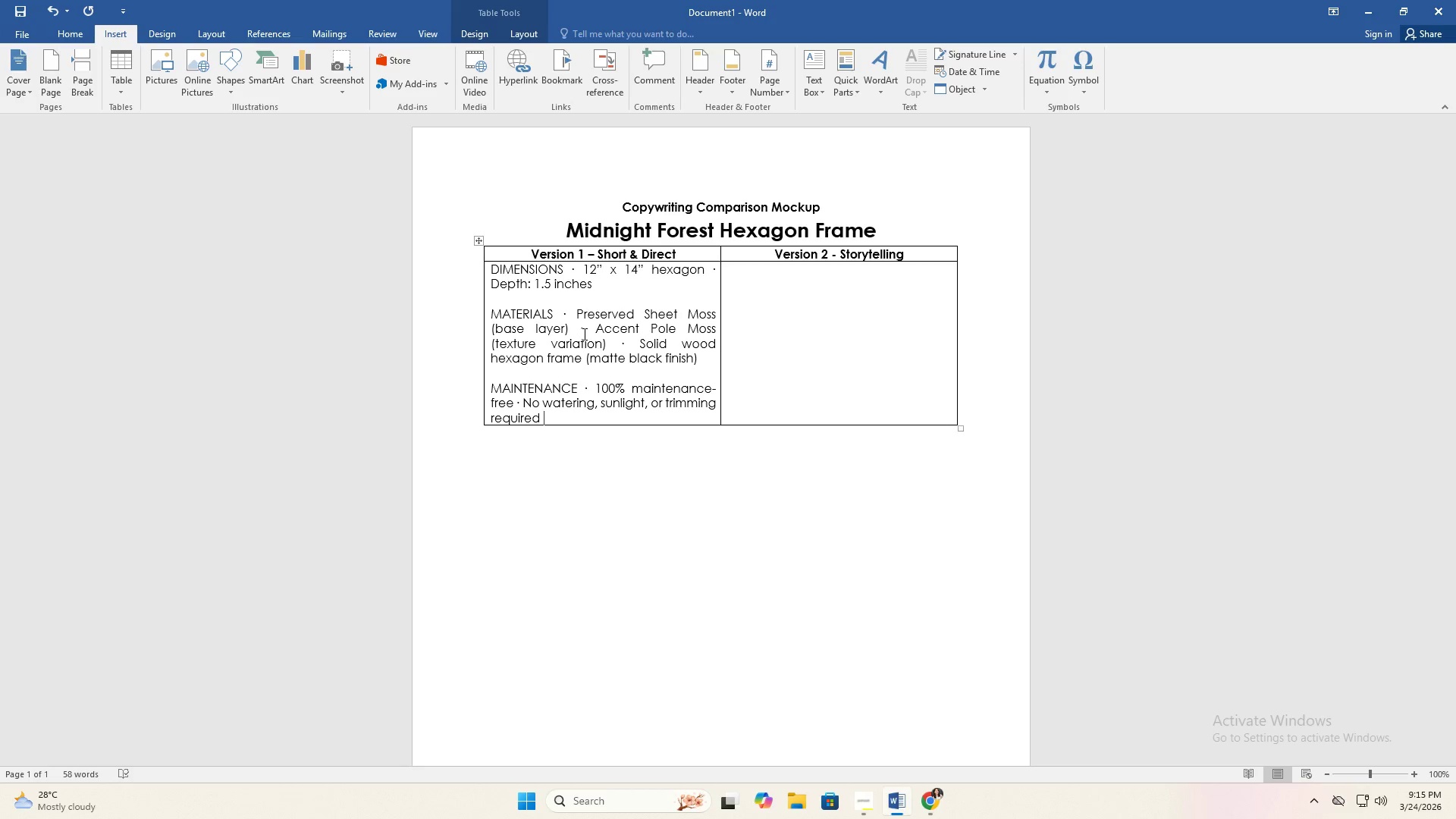 
key(Control+ControlLeft)
 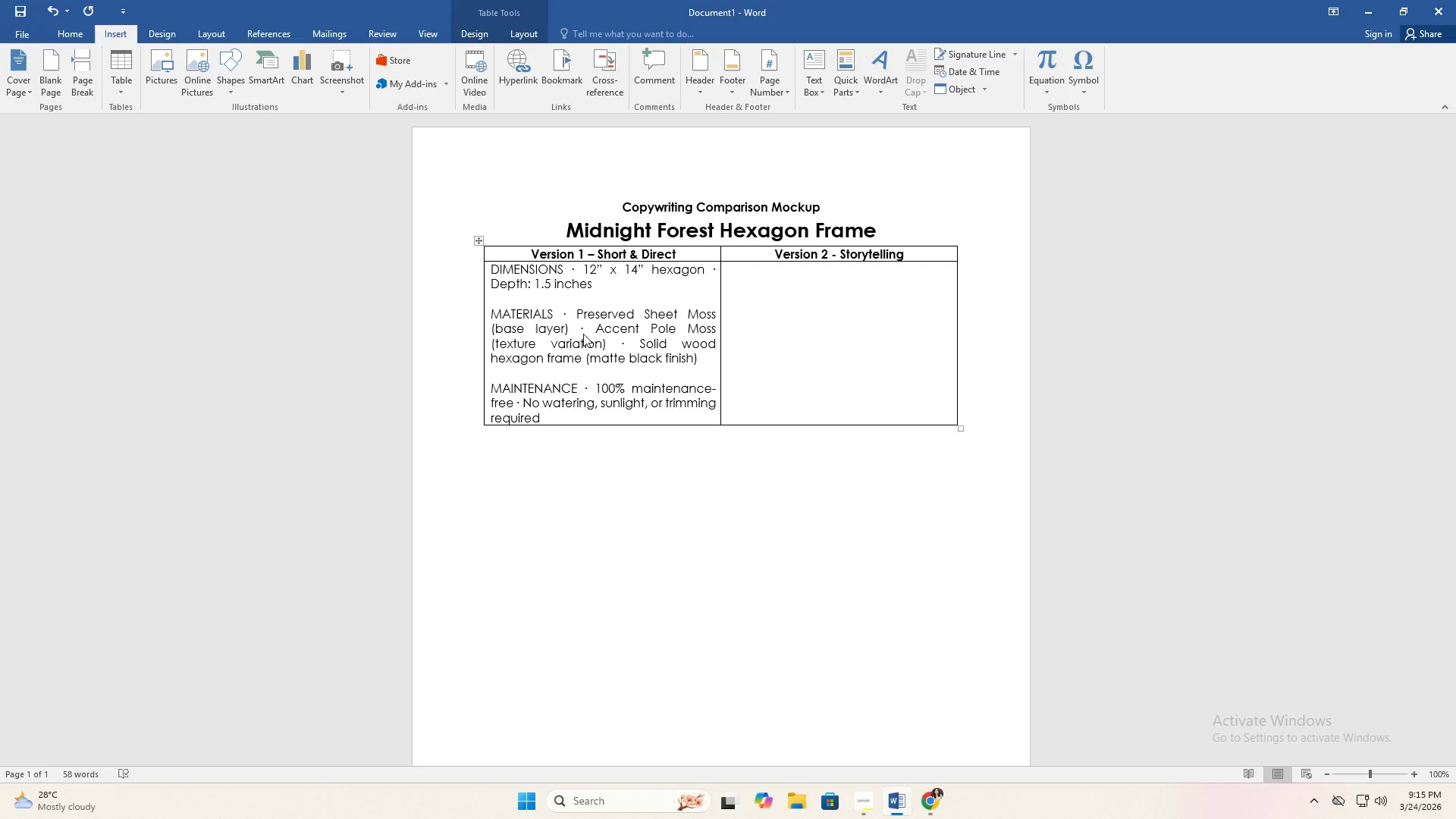 
key(Control+V)
 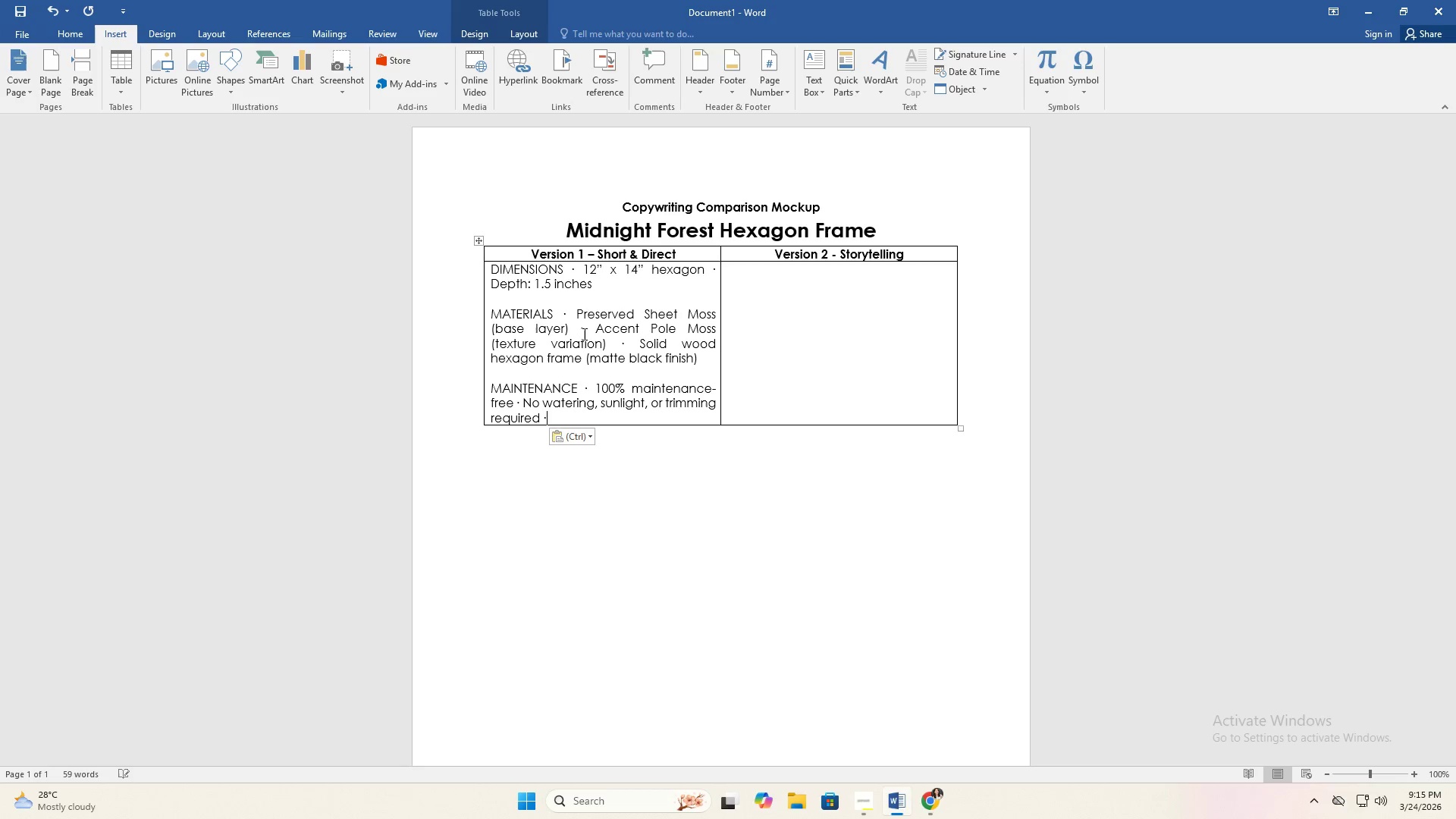 
type( Preserved to retain natural color and softness)
 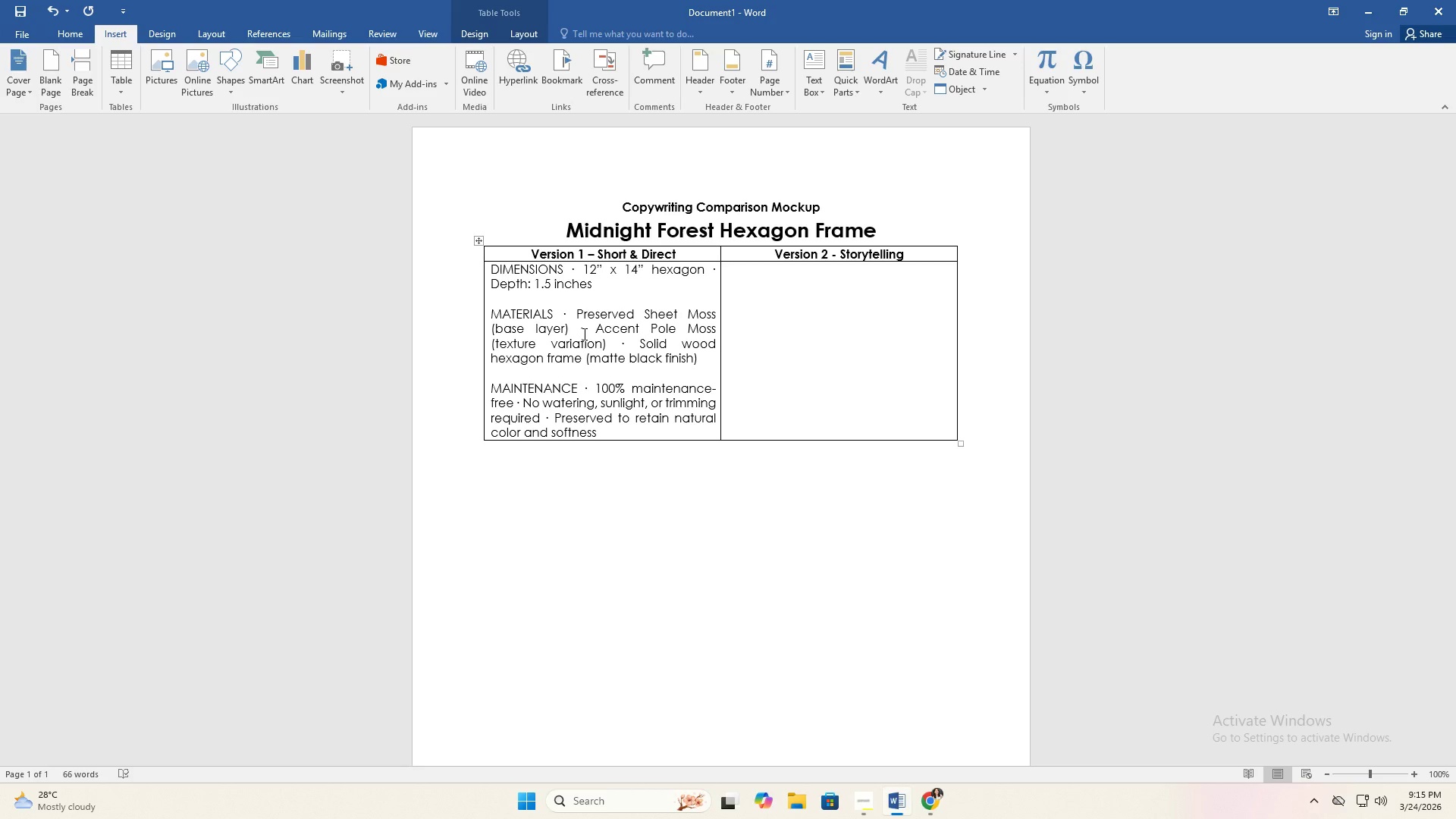 
key(Enter)
 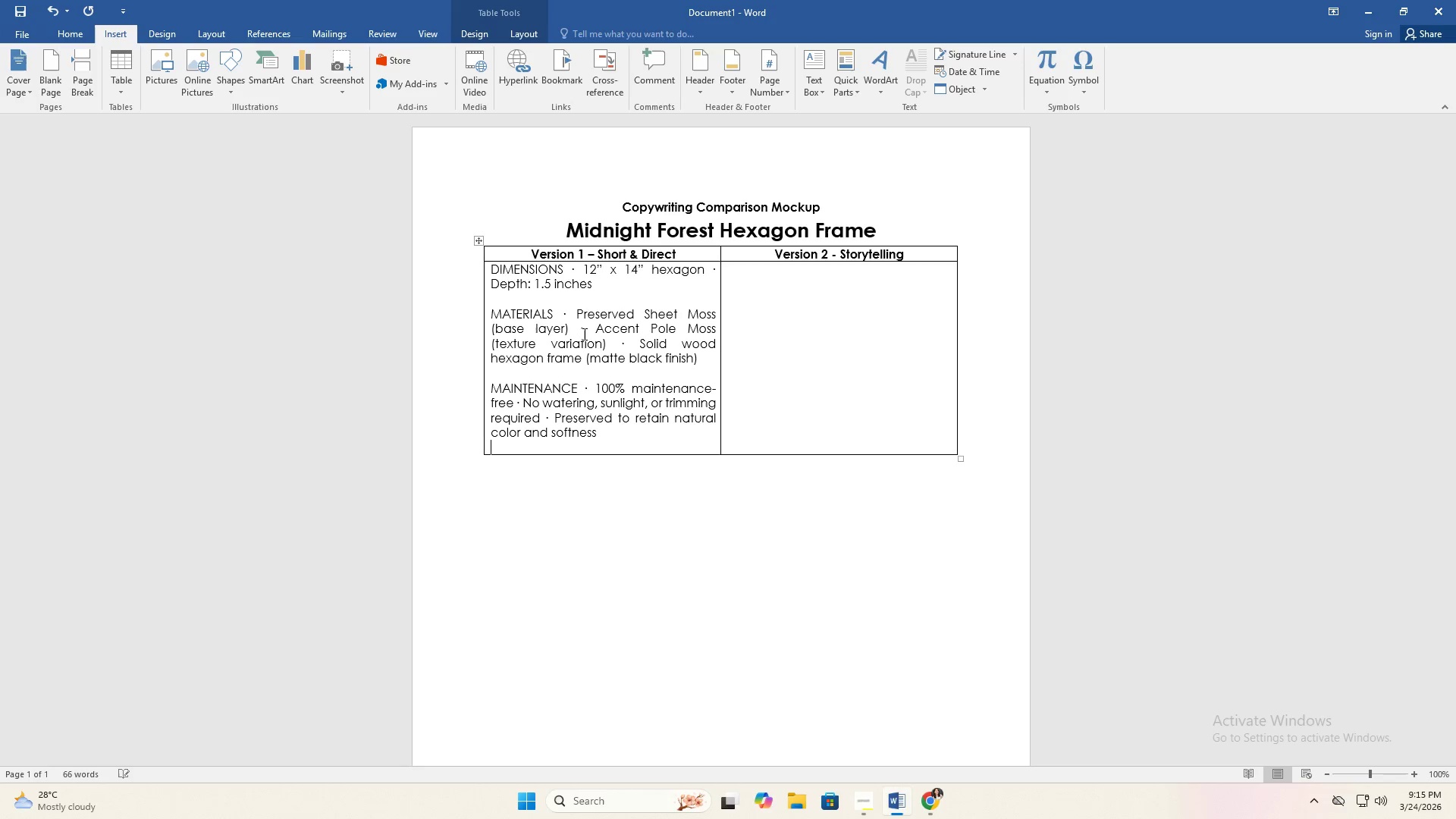 
key(Enter)
 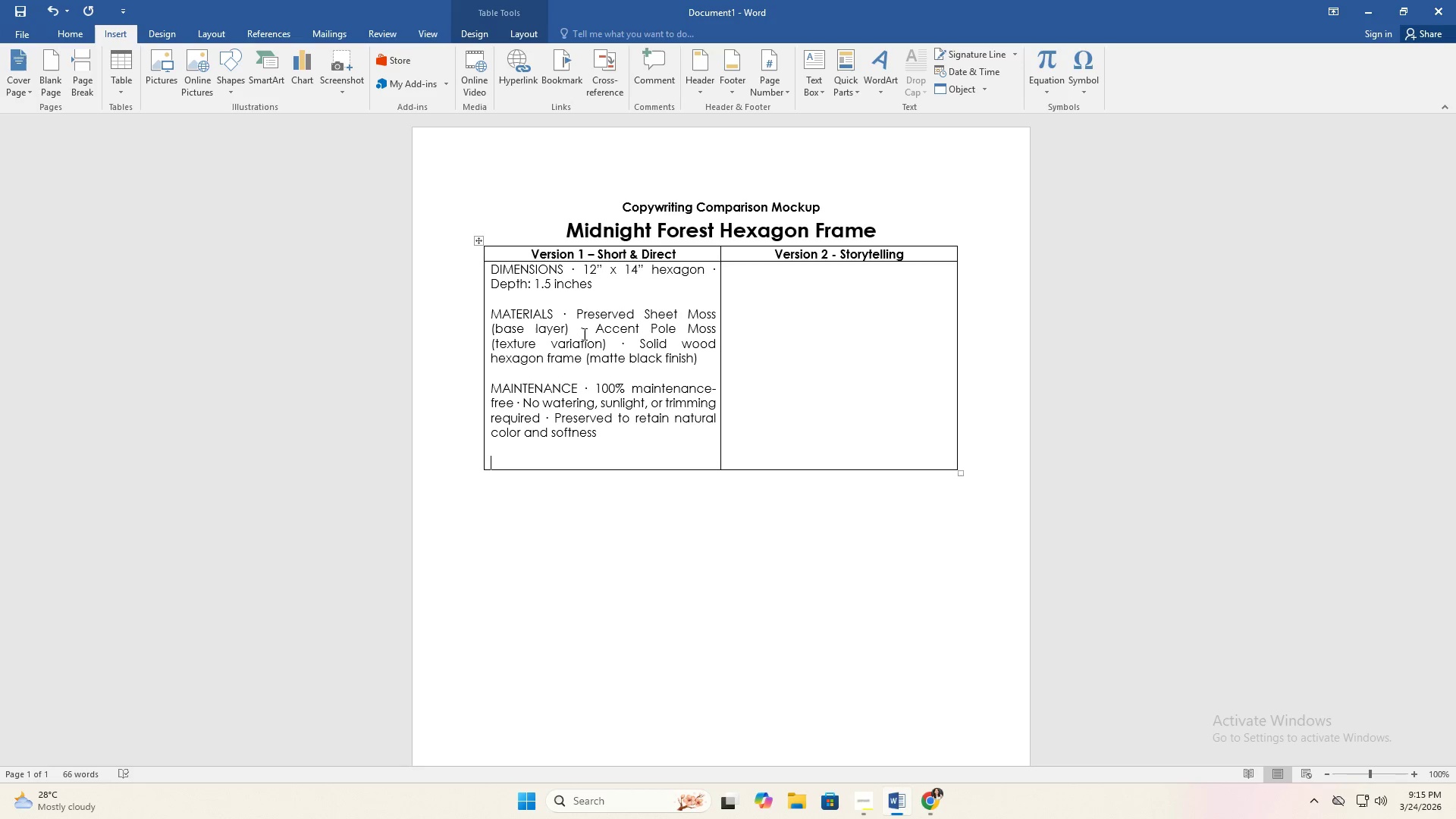 
type(INSTALLATION)
 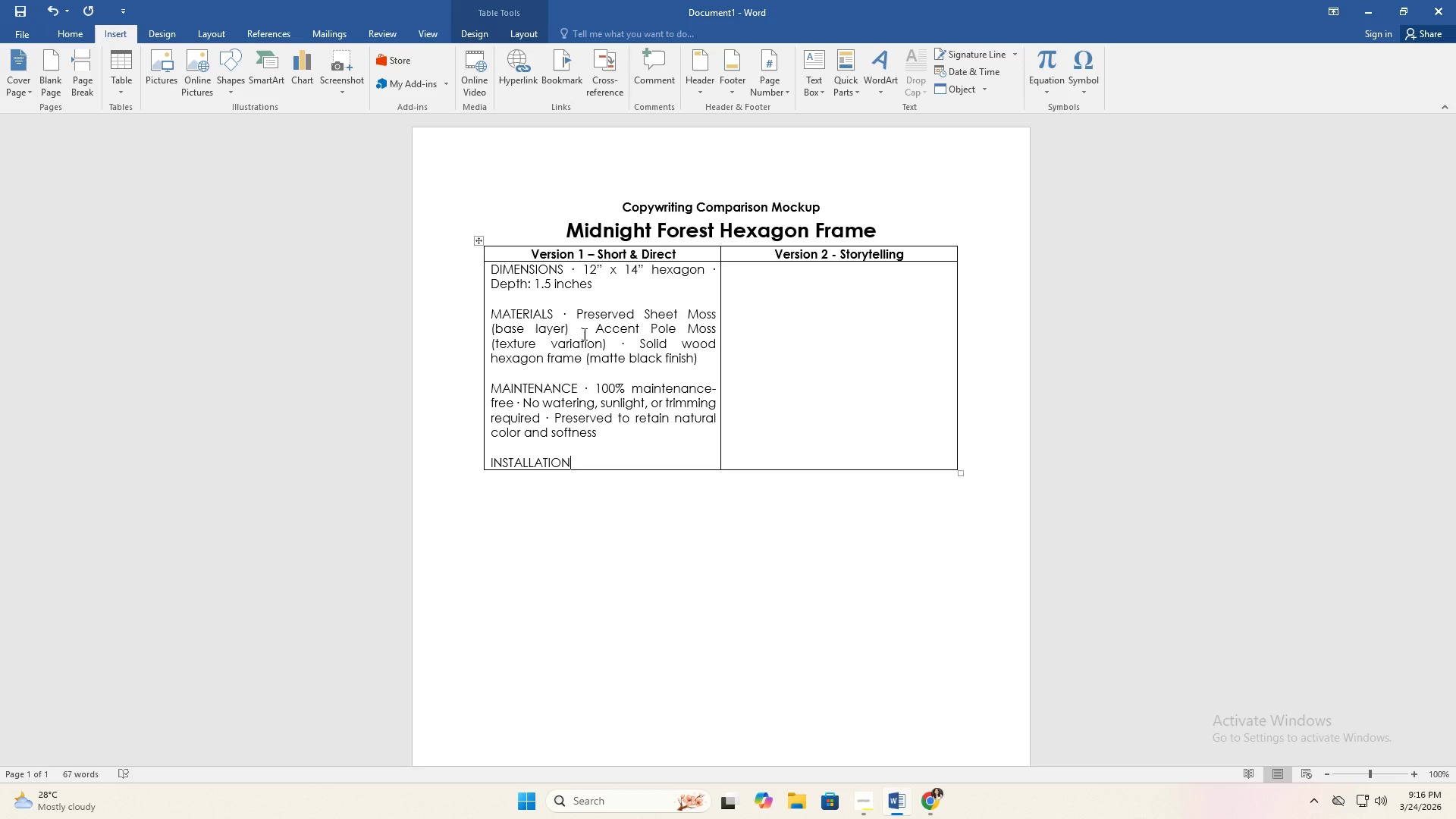 
key(Space)
 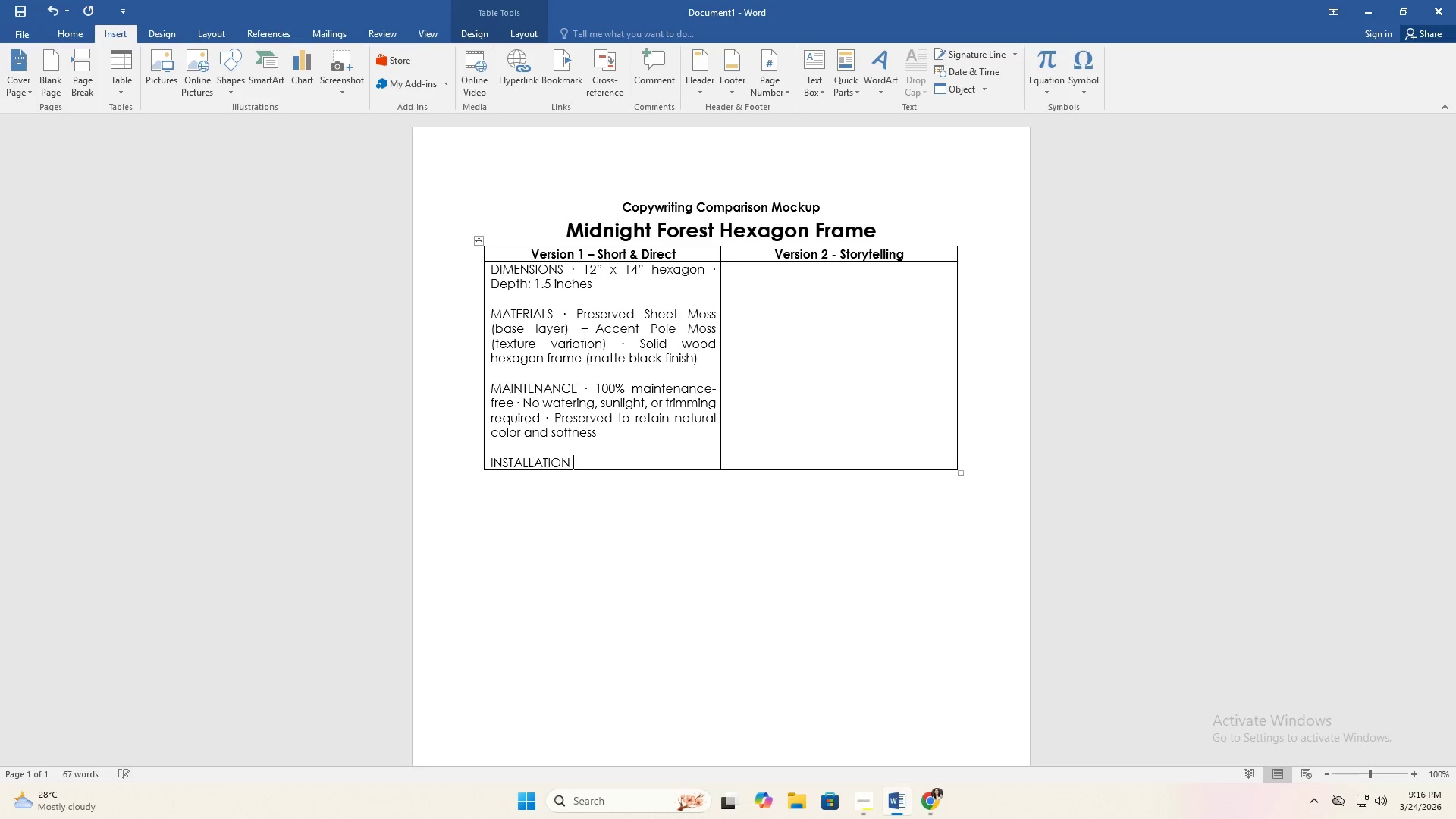 
key(Control+ControlLeft)
 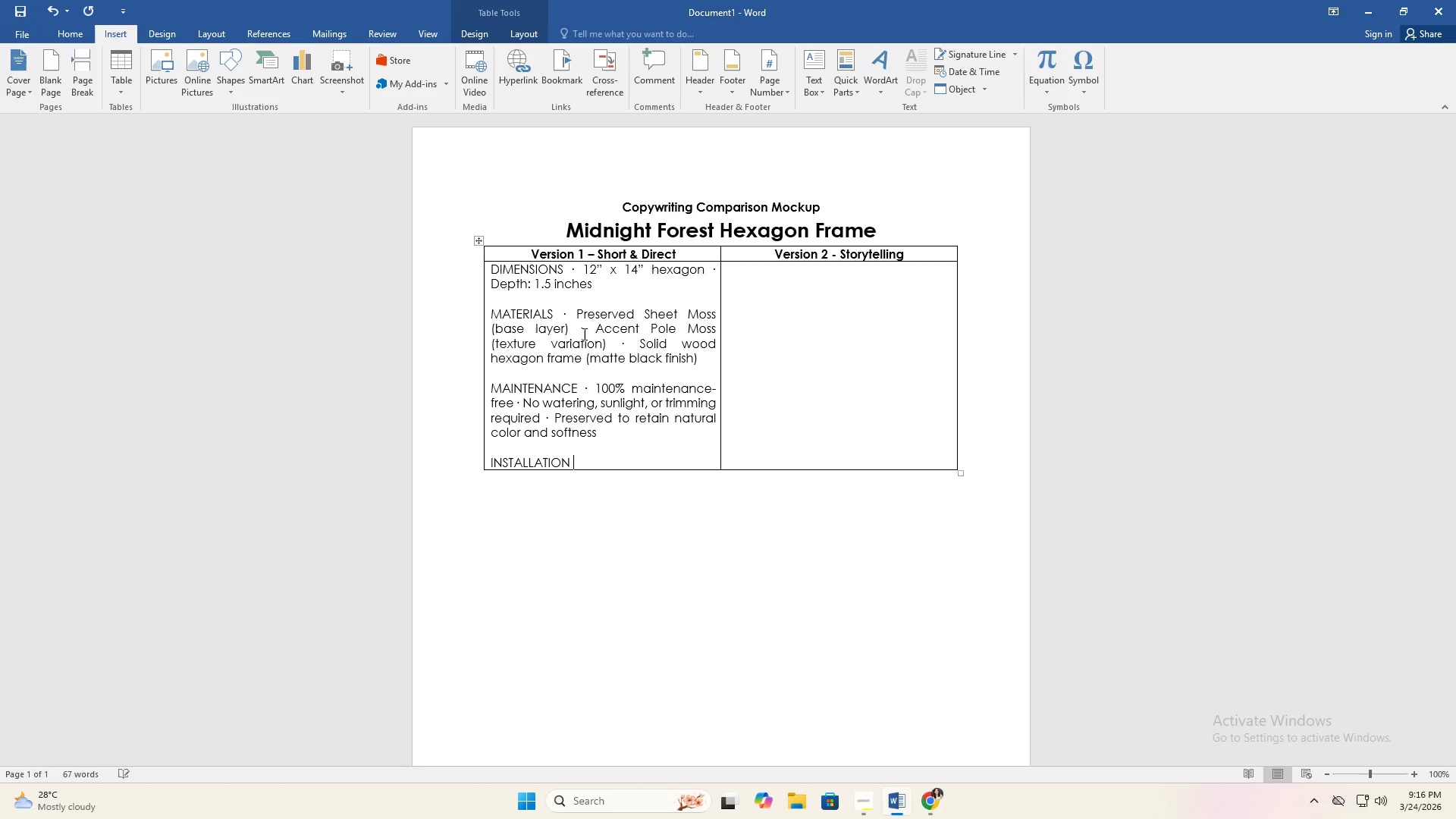 
key(Control+V)
 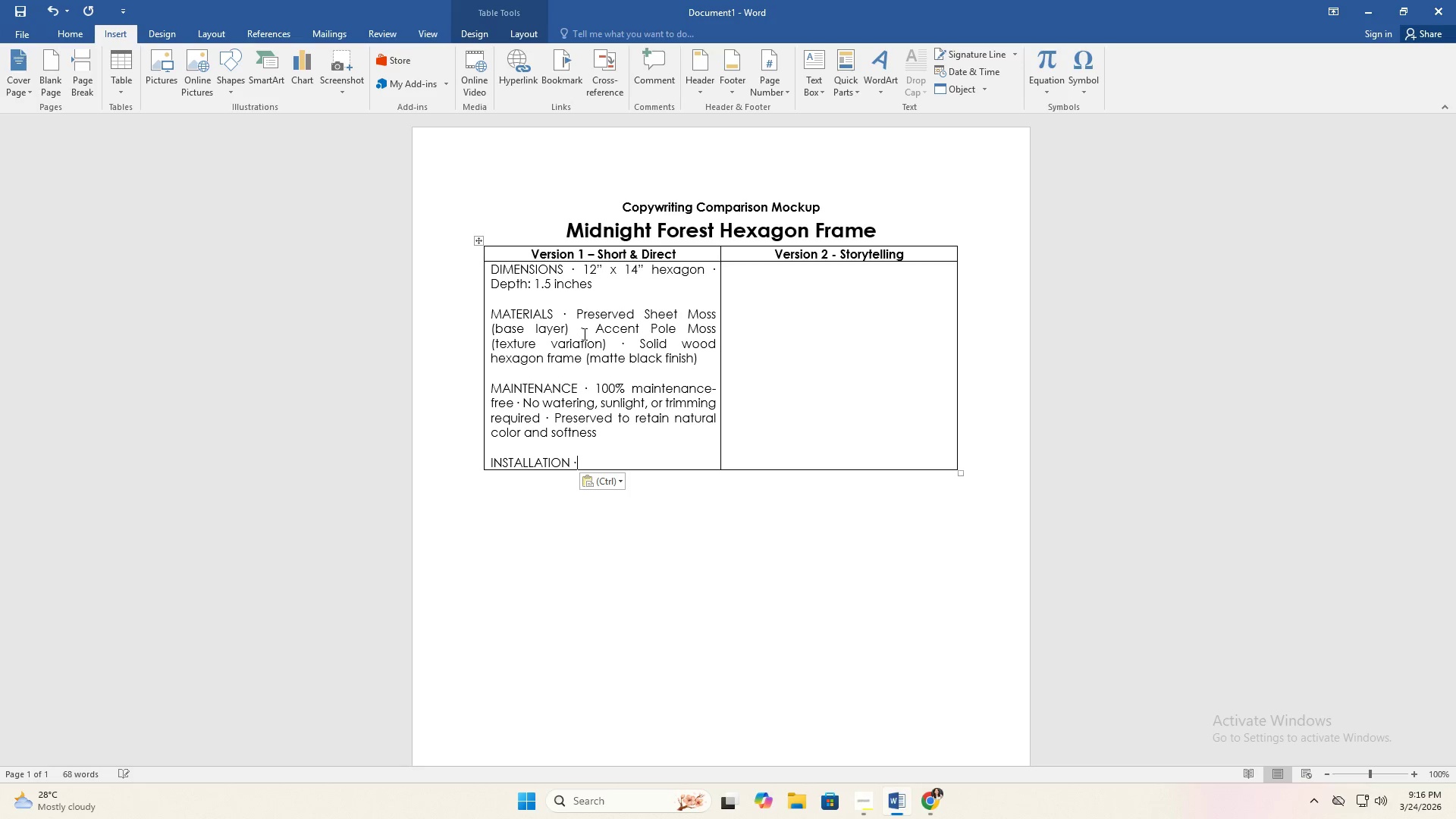 
type( pRE)
key(Backspace)
key(Backspace)
key(Backspace)
type(Pre-installed hanging)
 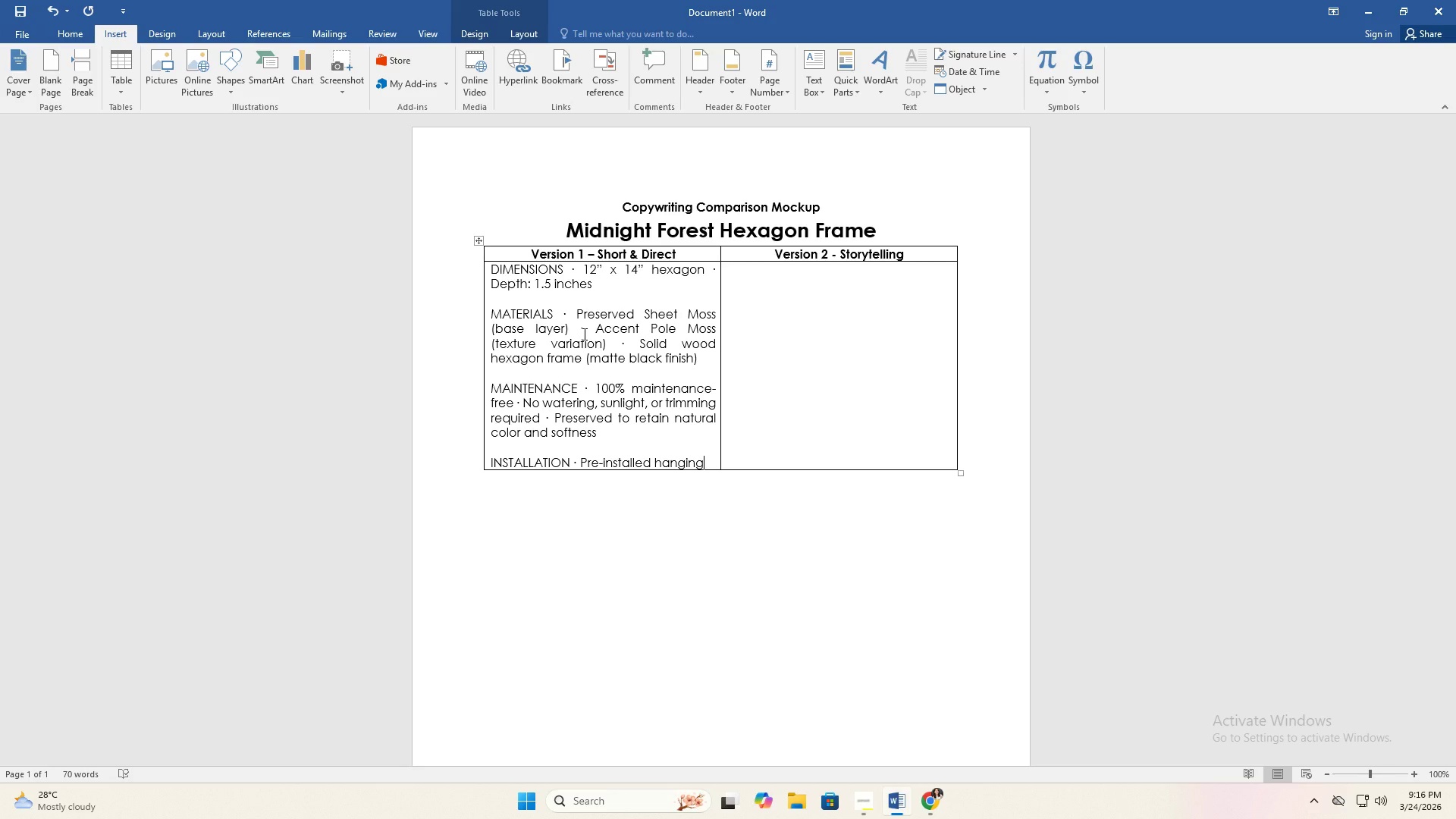 
wait(34.7)
 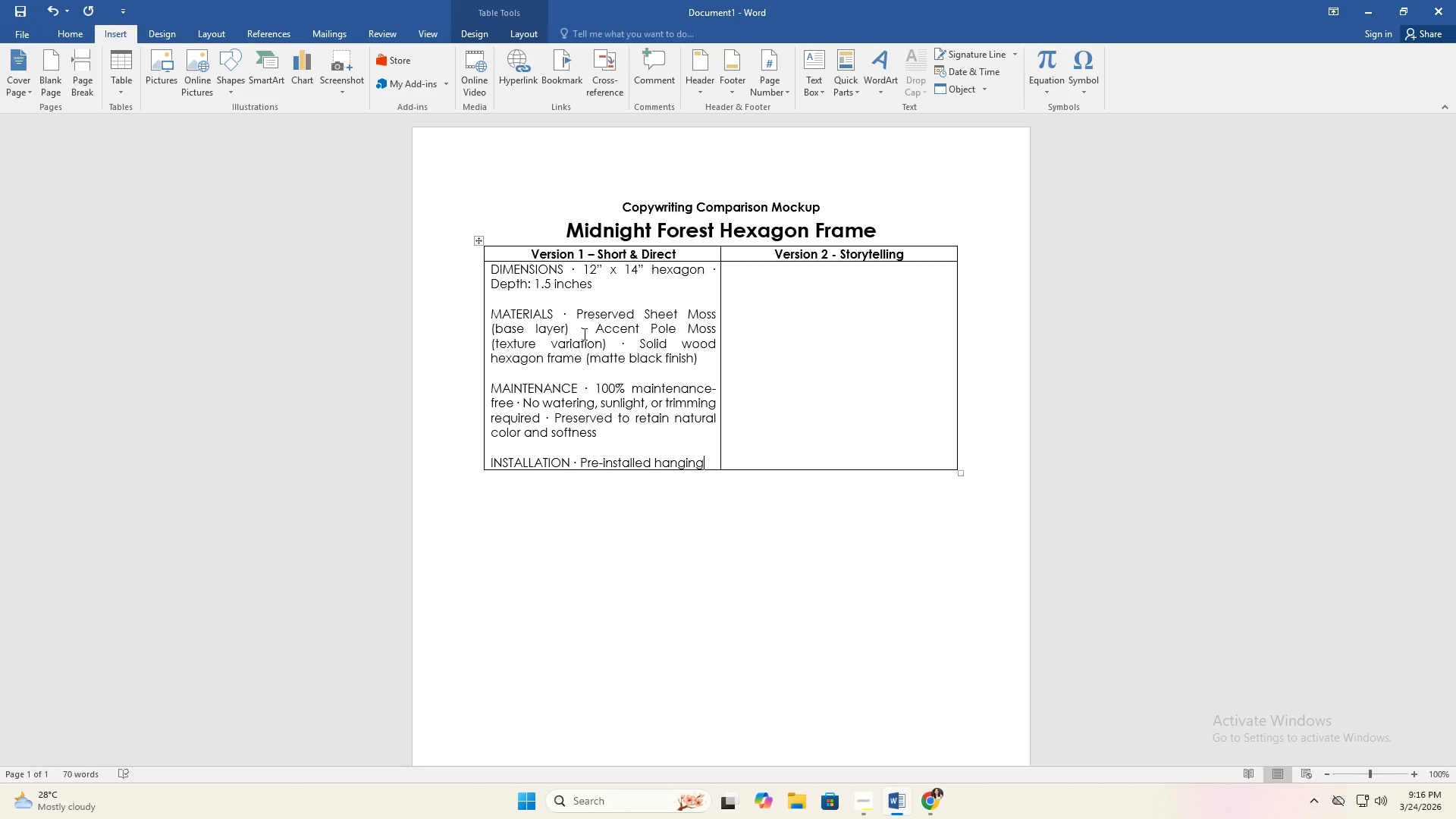 
type( hardware )
 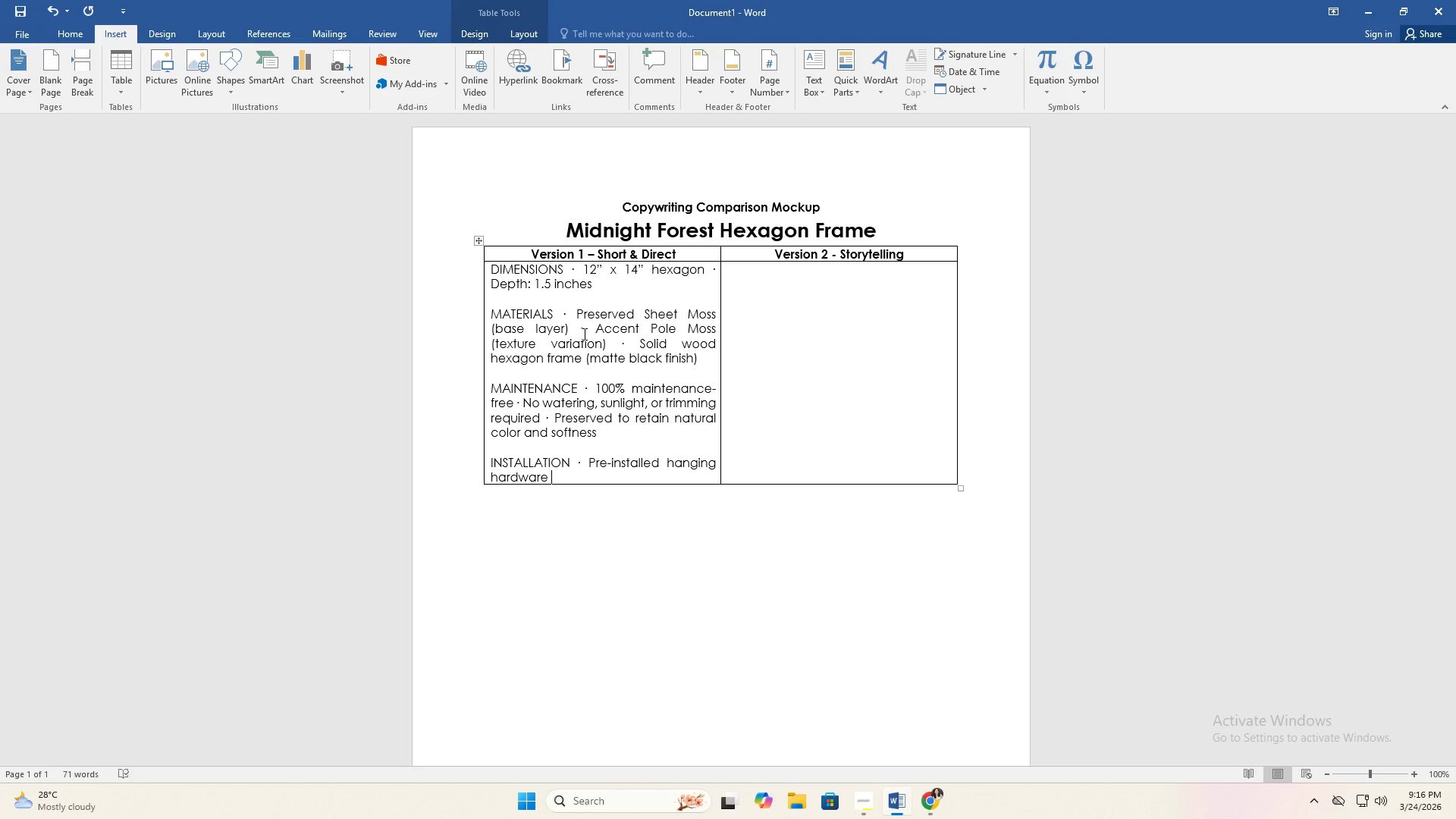 
wait(6.67)
 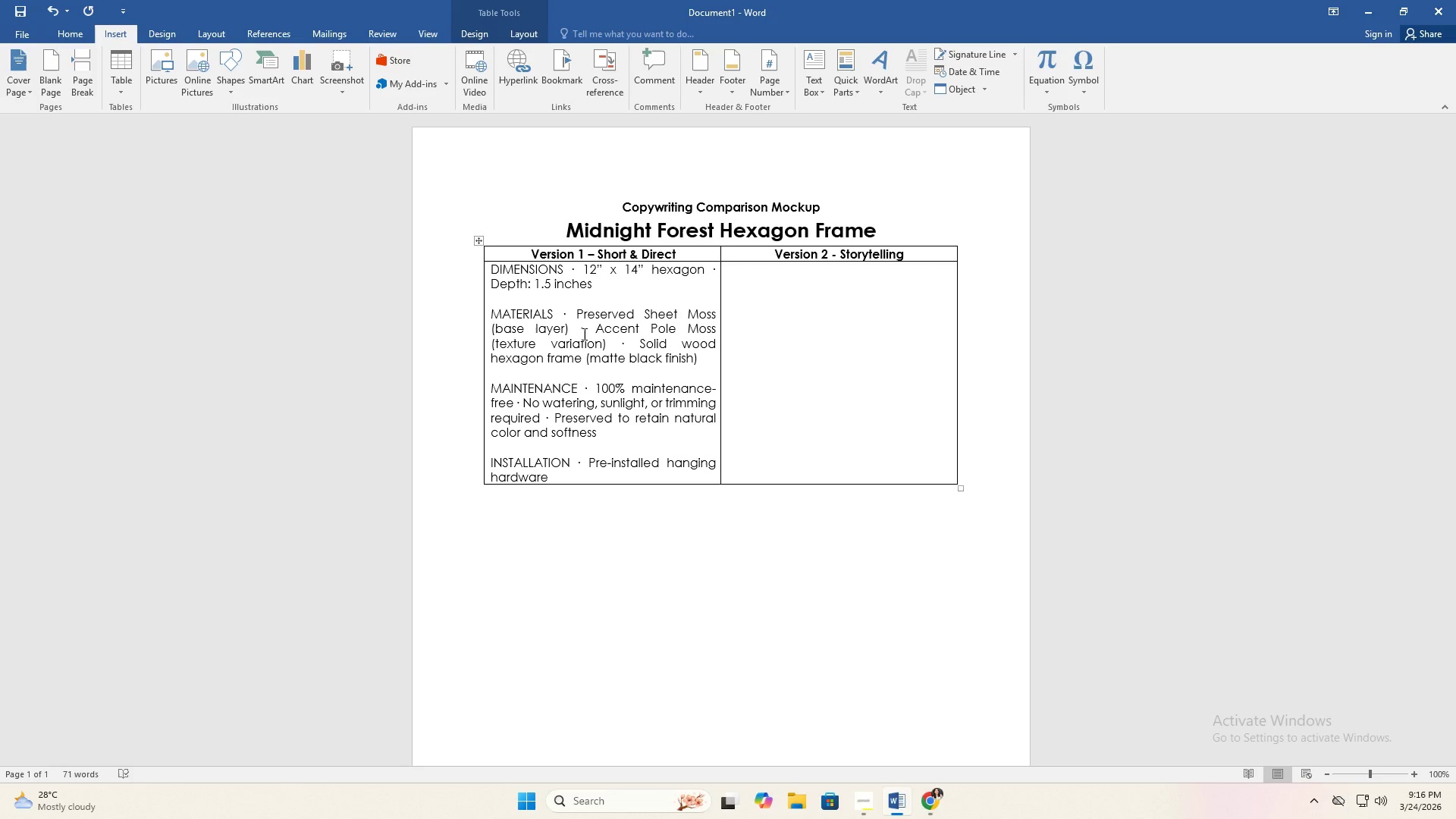 
key(Control+V)
 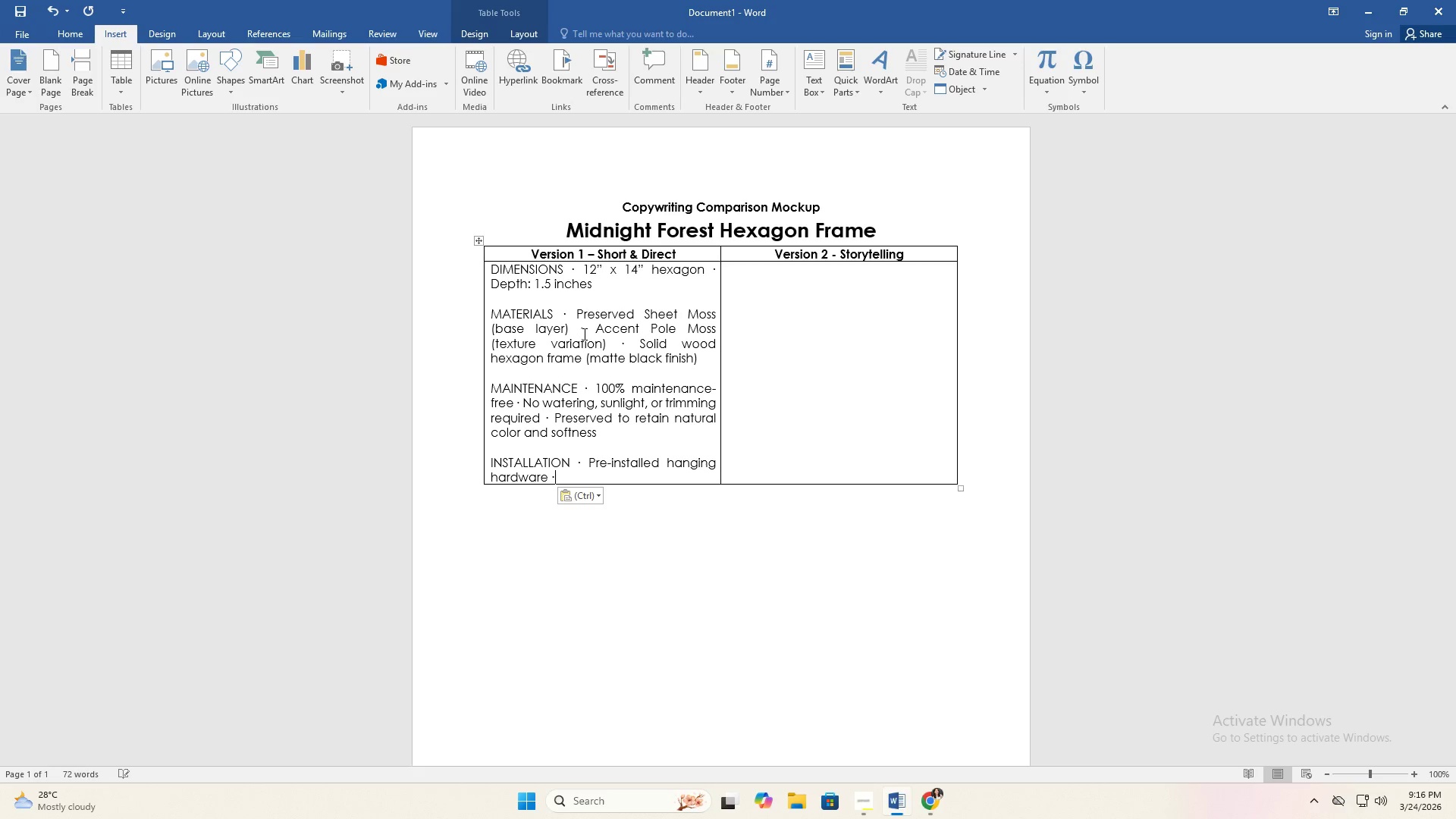 
type( Lightwi)
key(Backspace)
type(eight )
 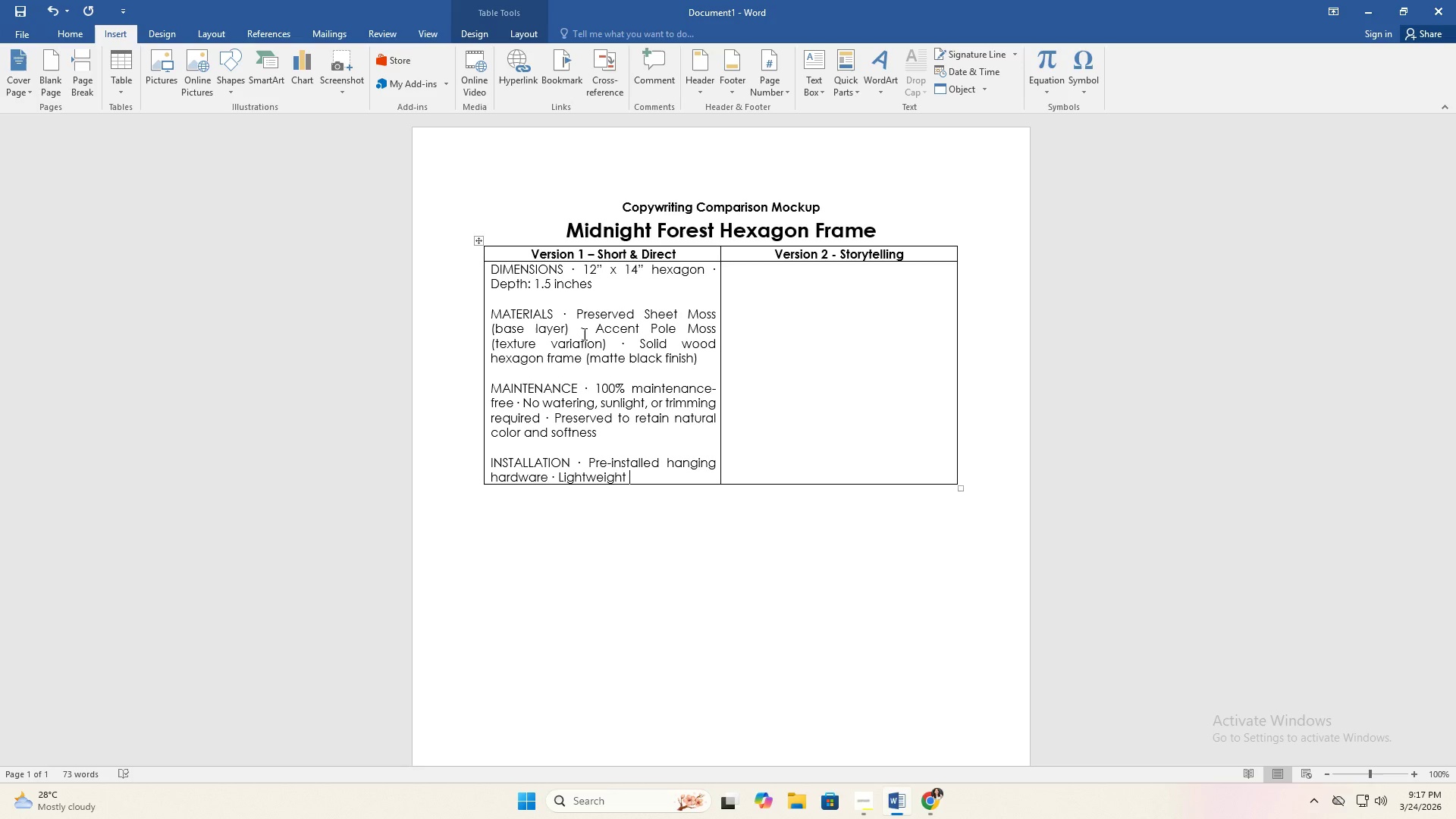 
wait(7.81)
 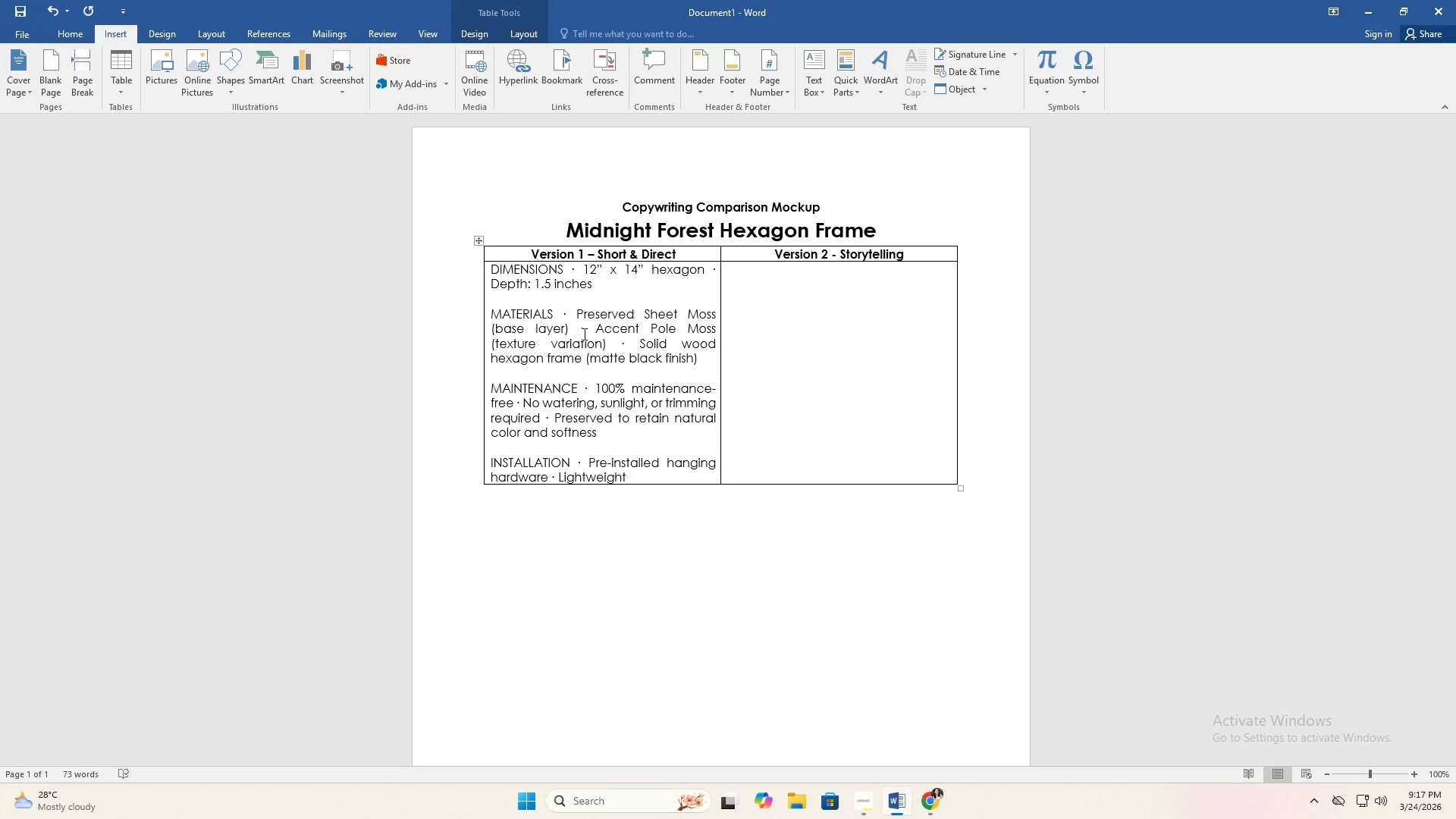 
type(and easy to mount v)
key(Backspace)
 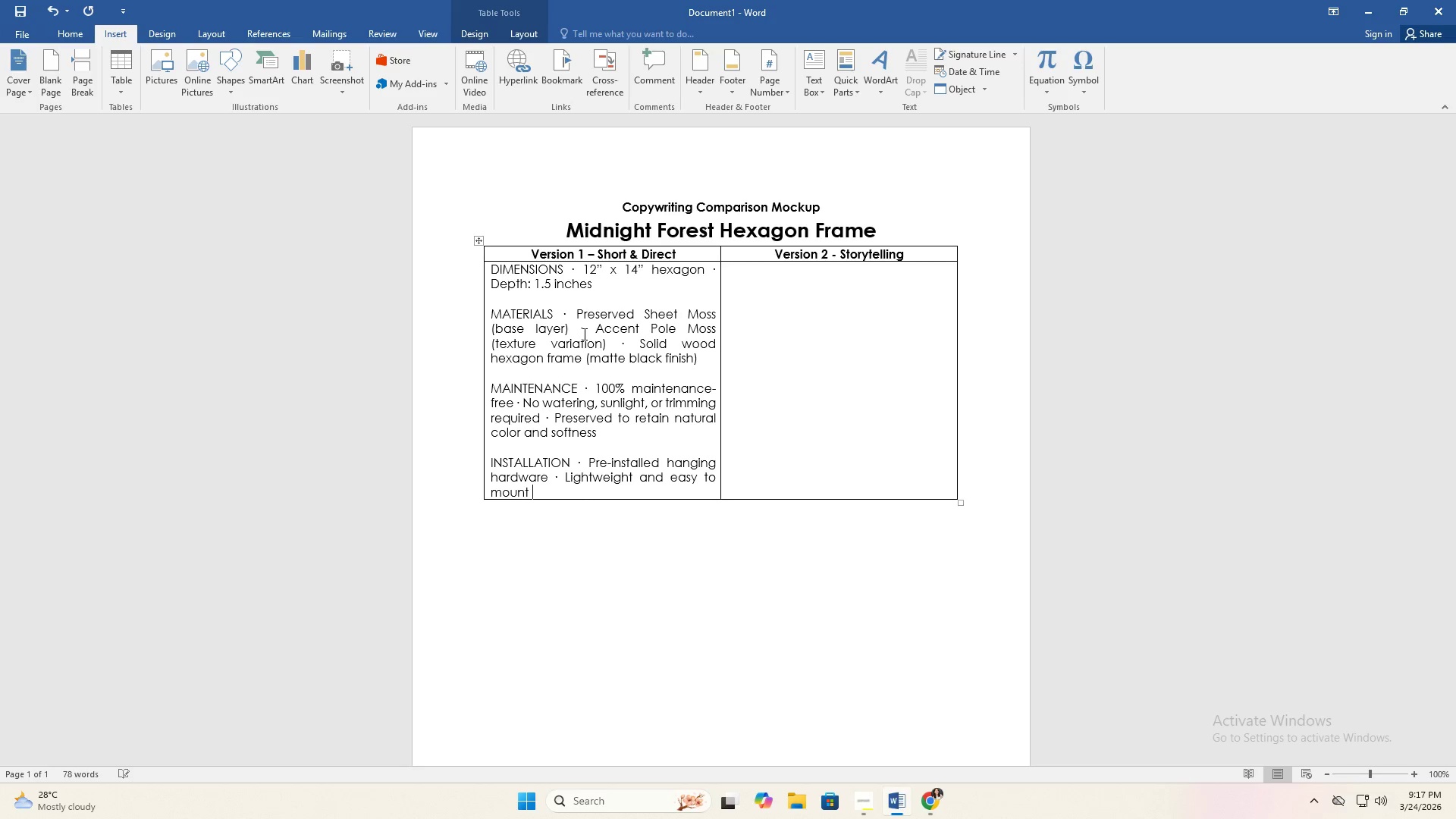 
key(Control+ControlLeft)
 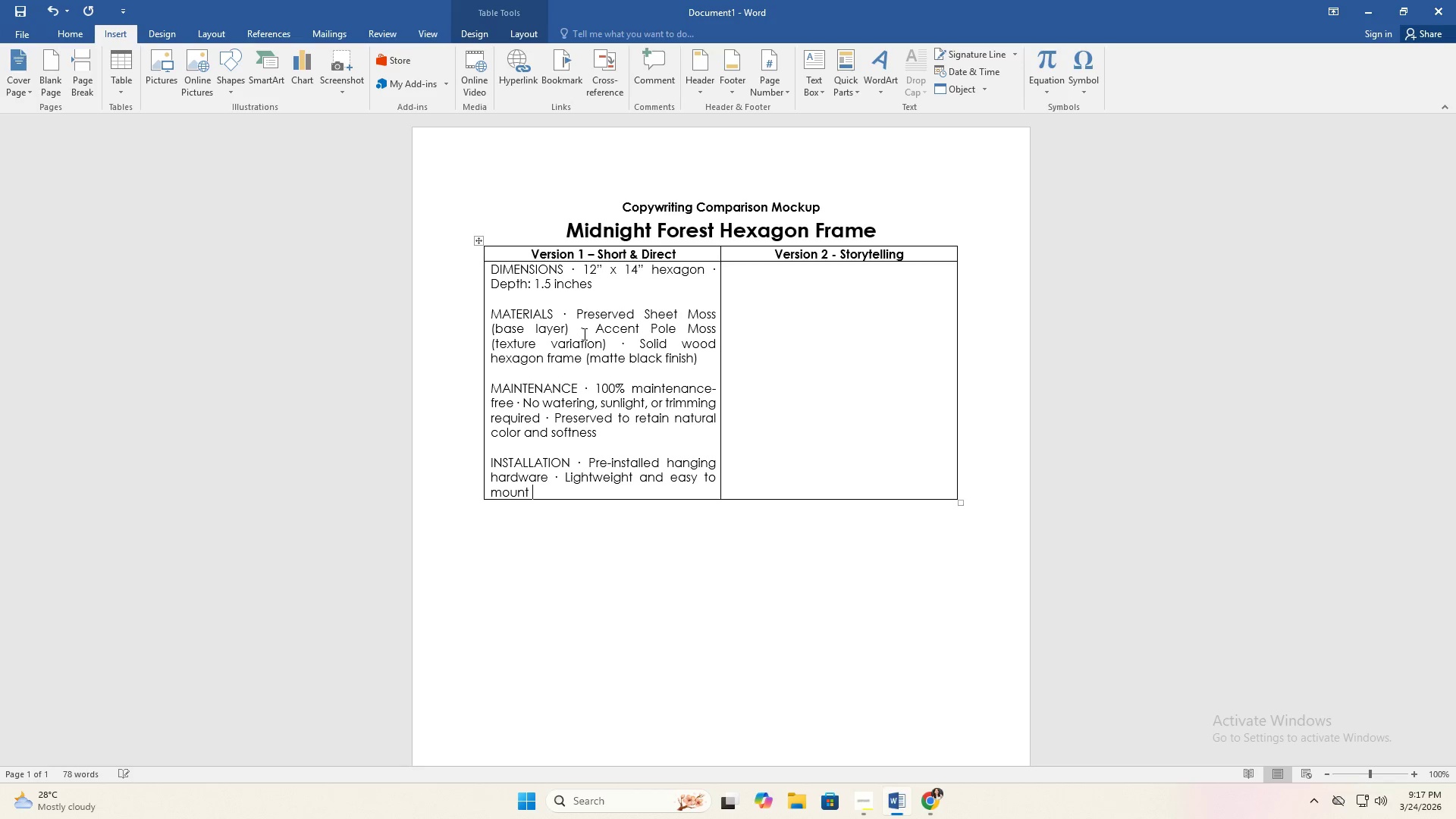 
key(Control+V)
 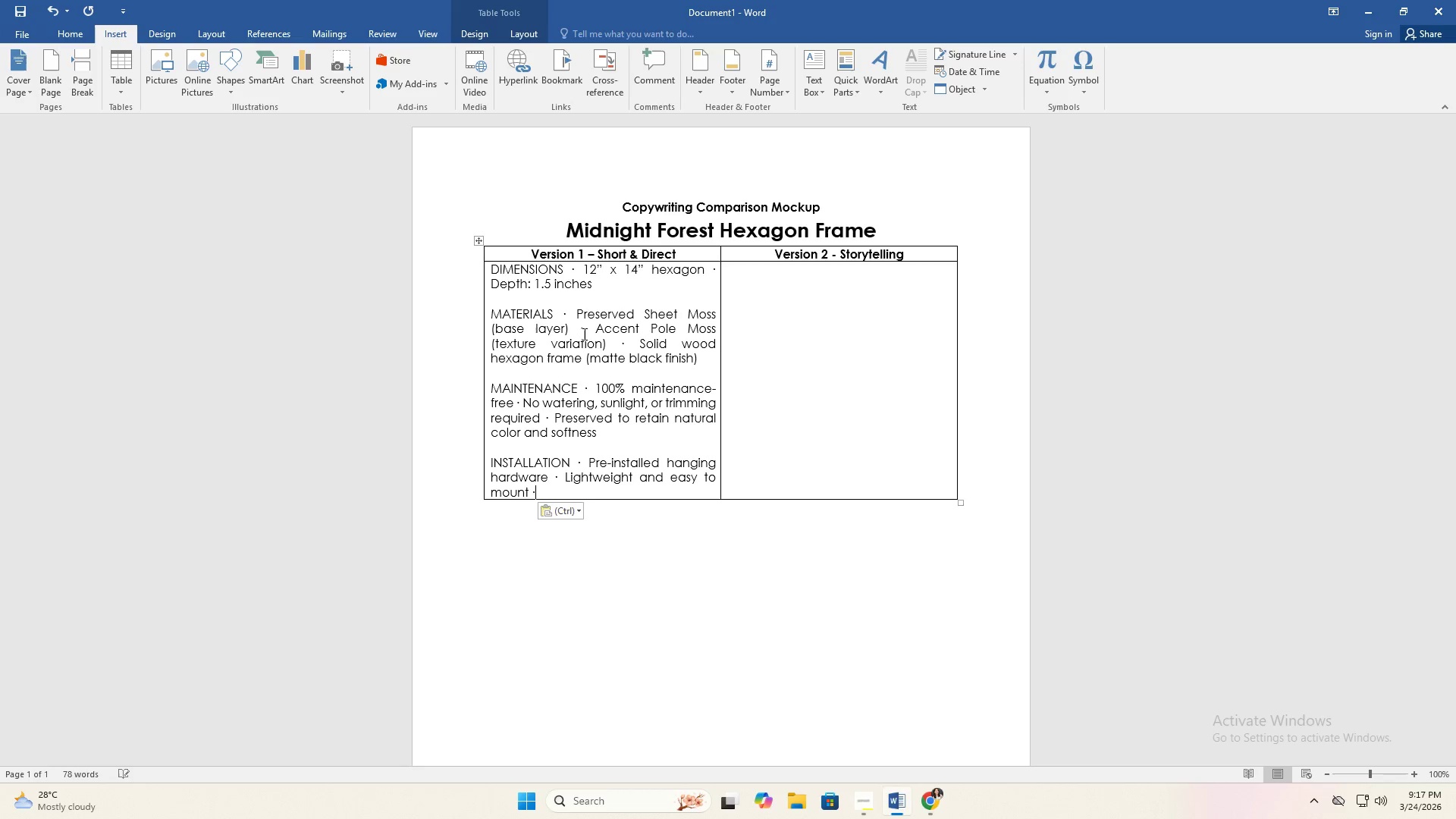 
type( Suitable for drywALL)
key(Backspace)
key(Backspace)
key(Backspace)
type(all or office partitions)
 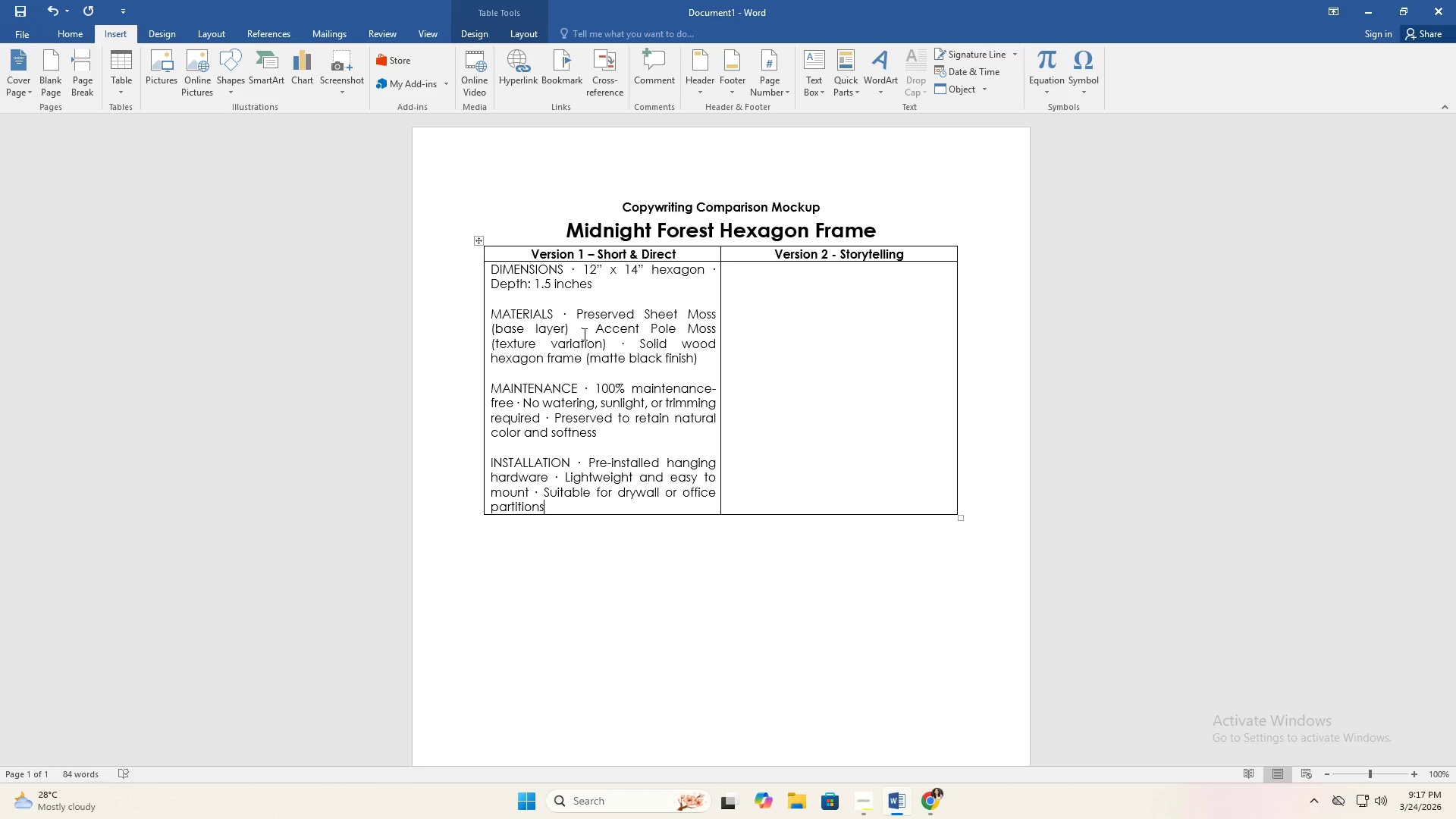 
key(Enter)
 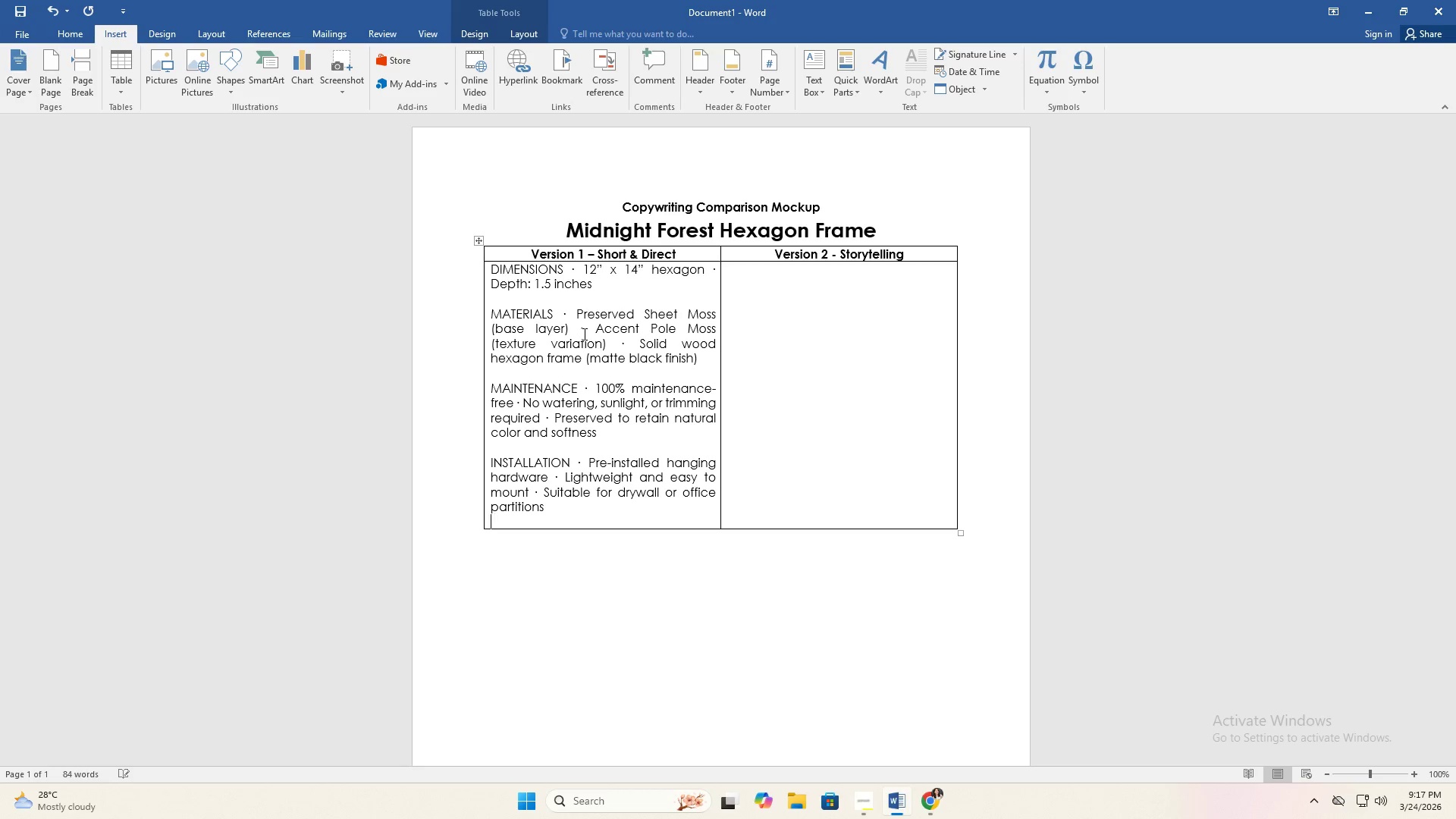 
key(Enter)
 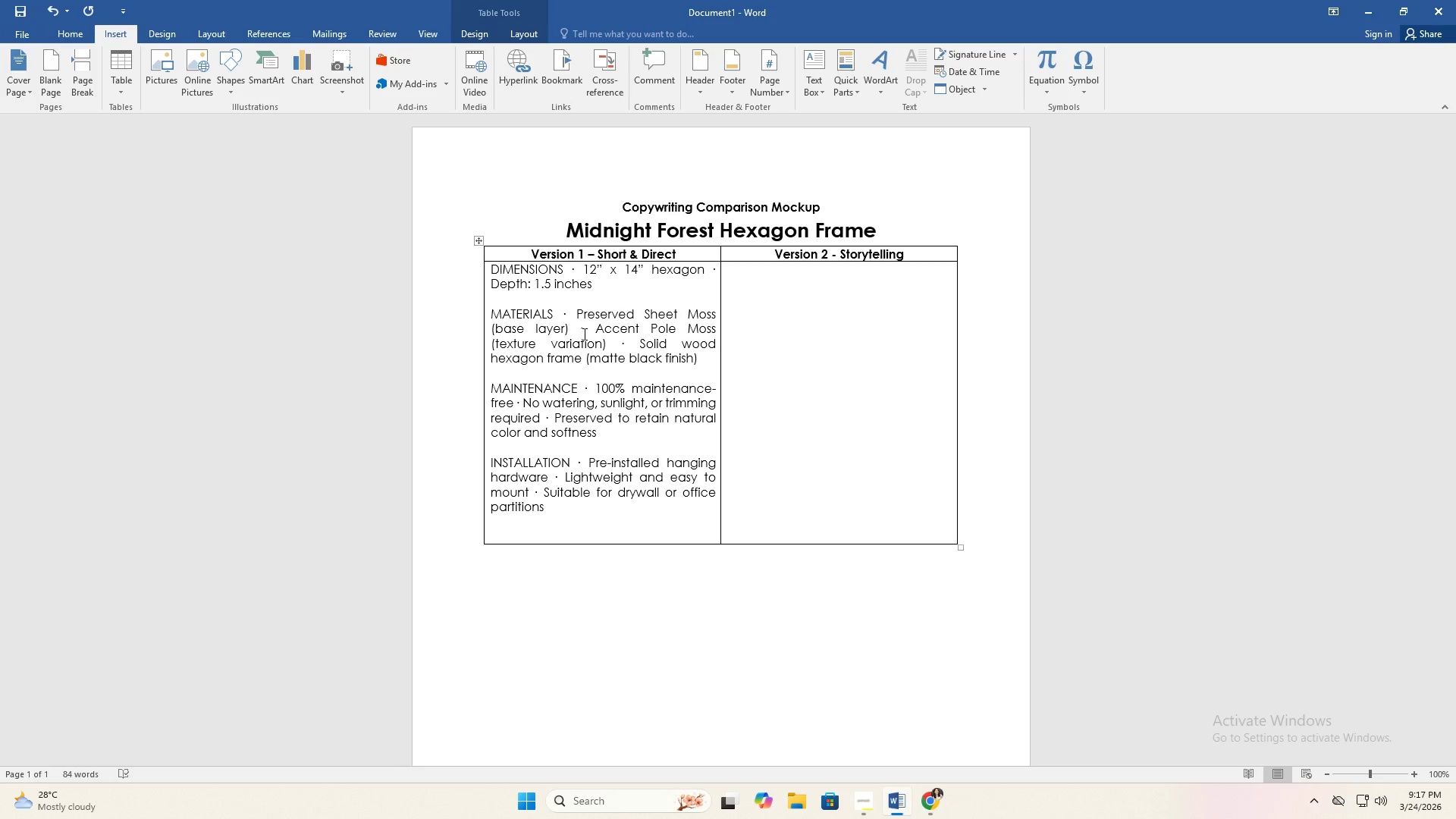 
type(BEST FOR V)
key(Backspace)
 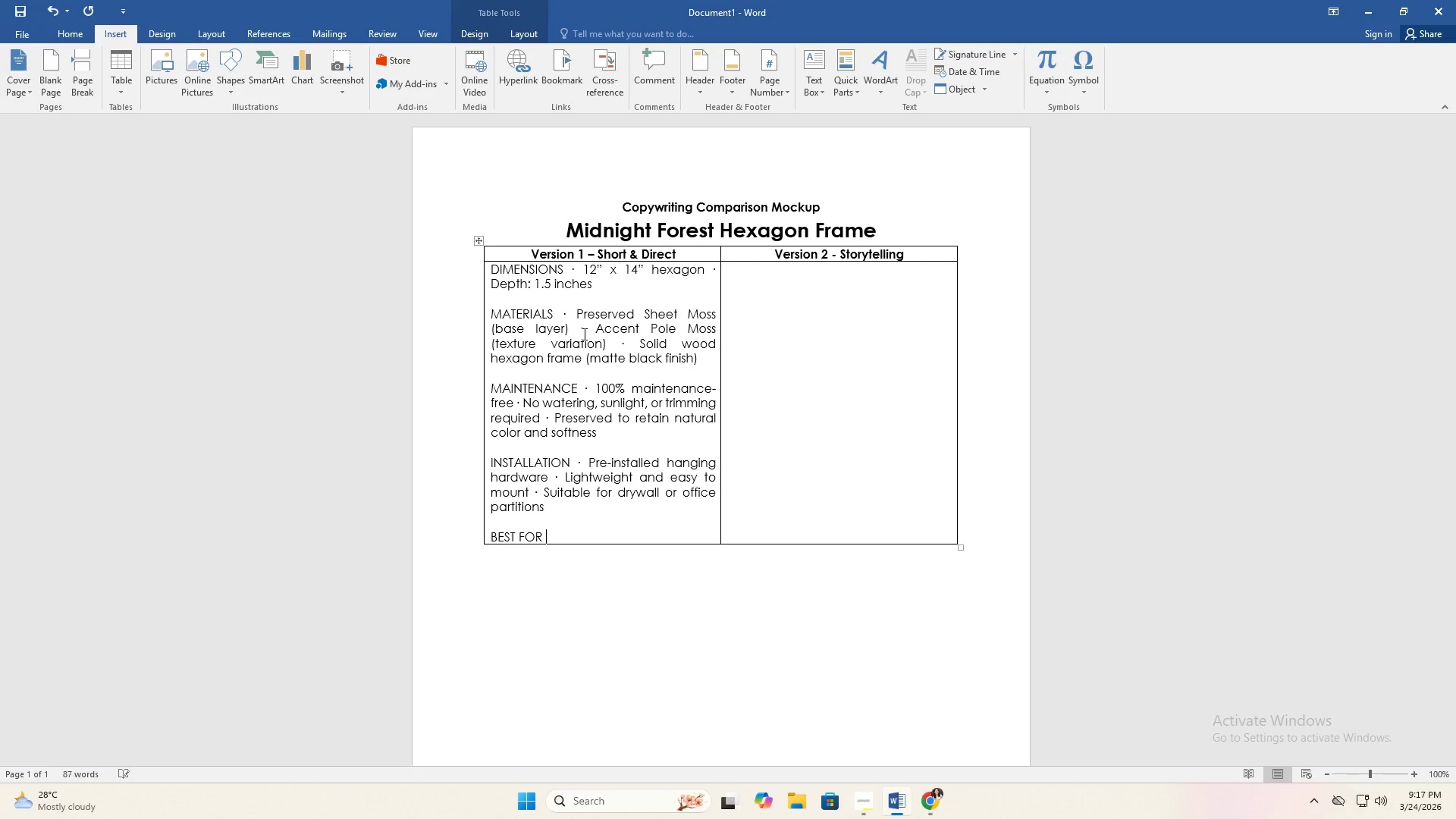 
key(Control+ControlLeft)
 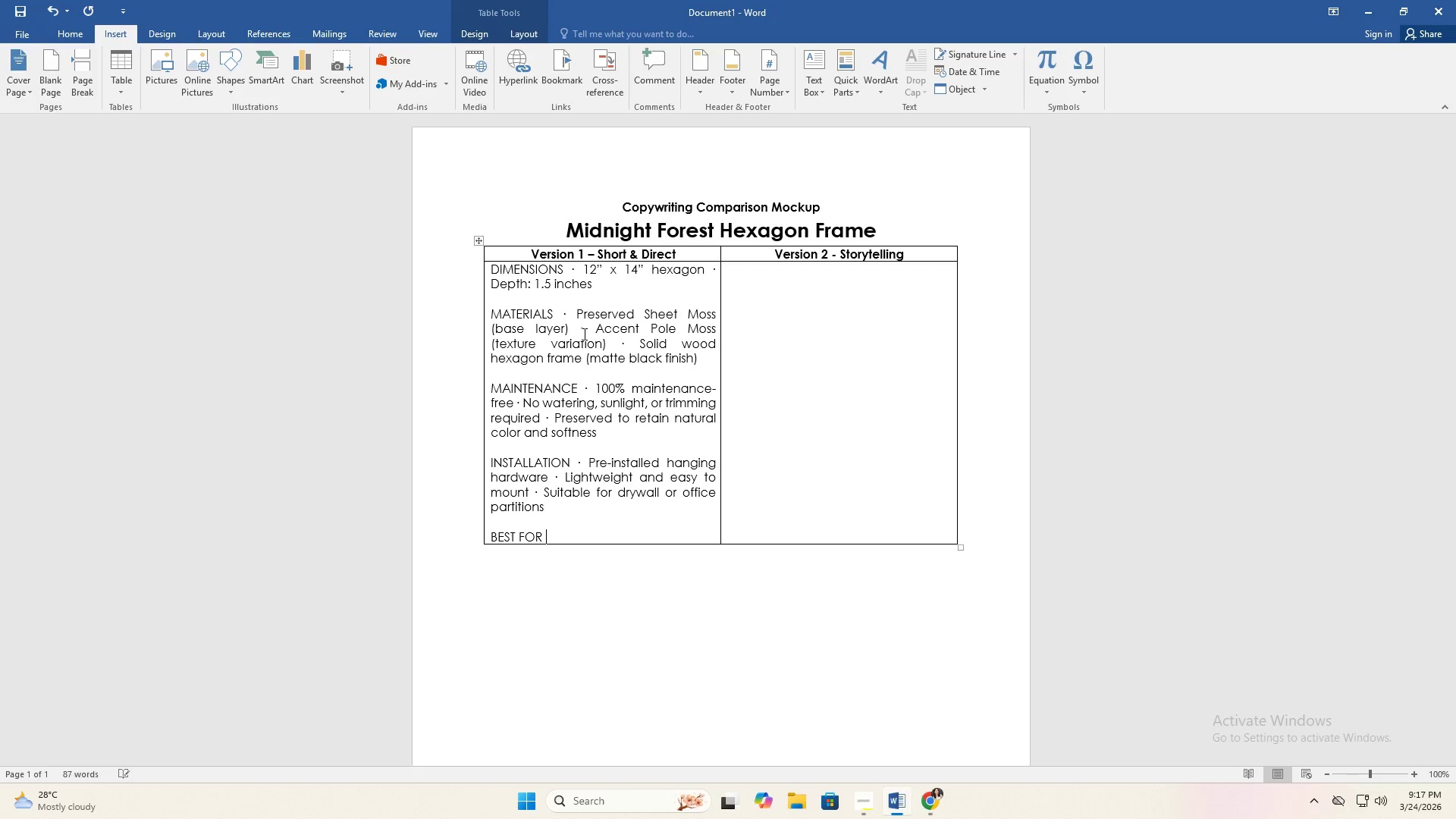 
key(Control+V)
 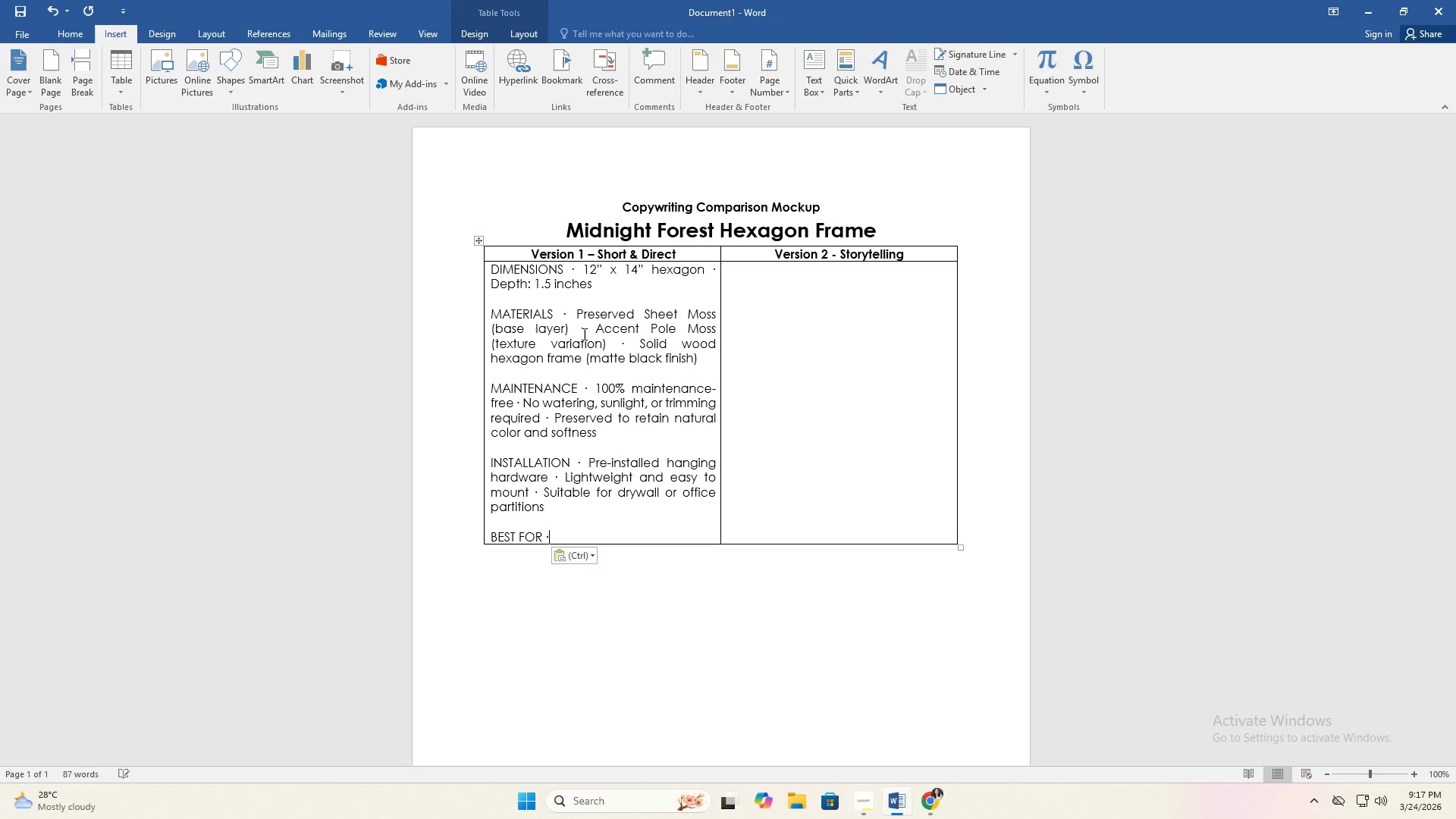 
type( Home O)
key(Backspace)
type(offices )
 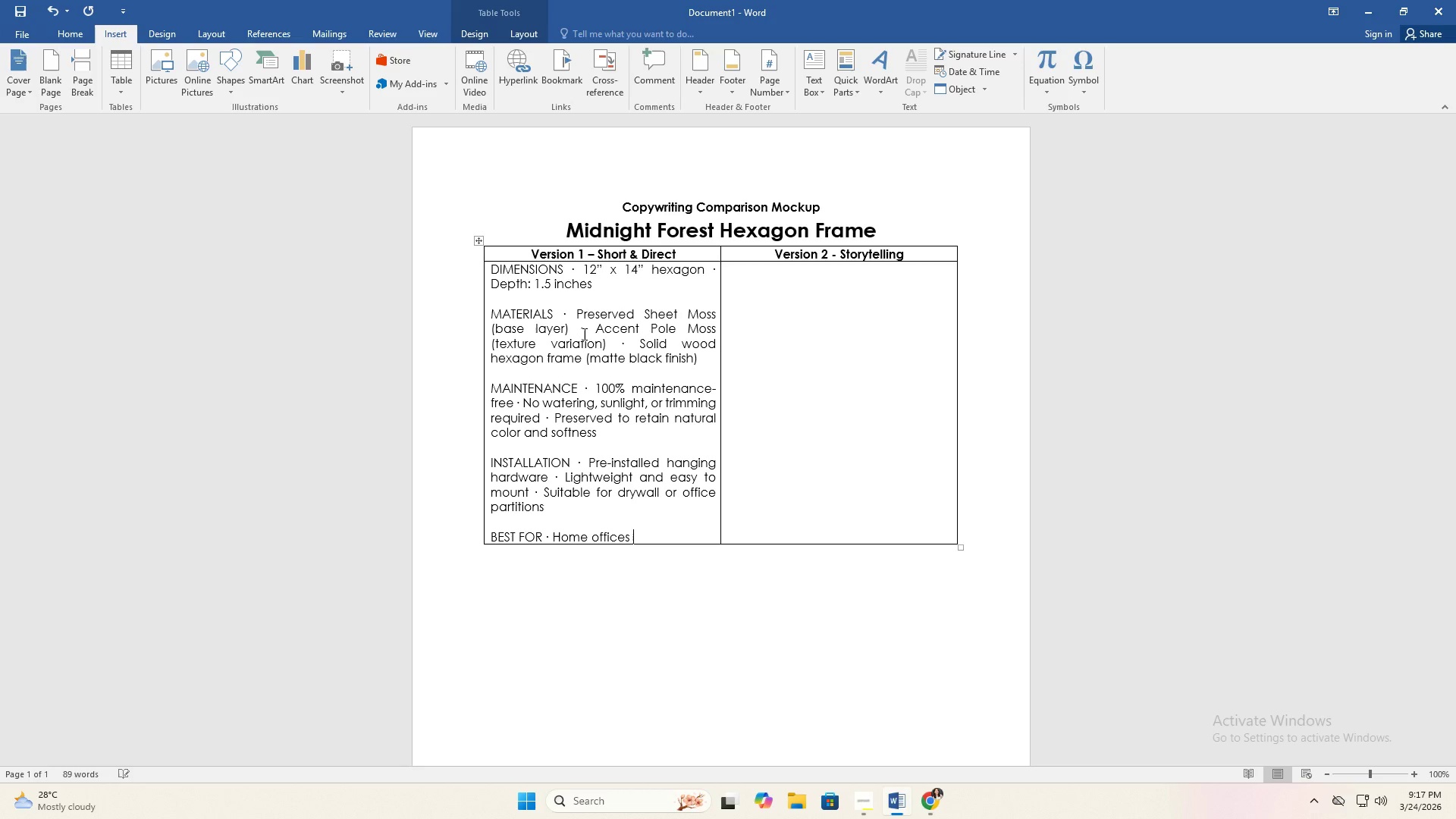 
key(Control+ControlLeft)
 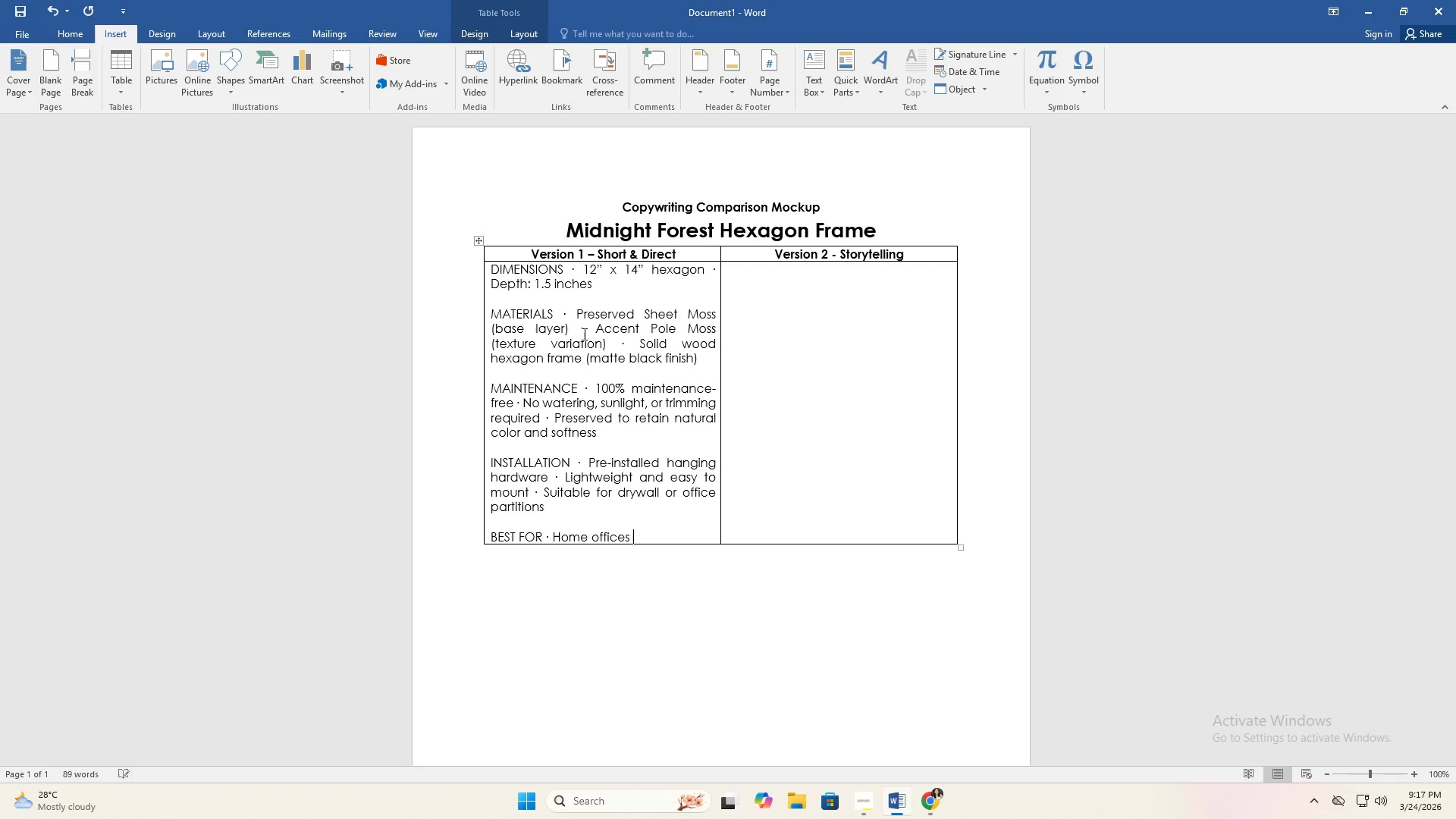 
key(Control+V)
 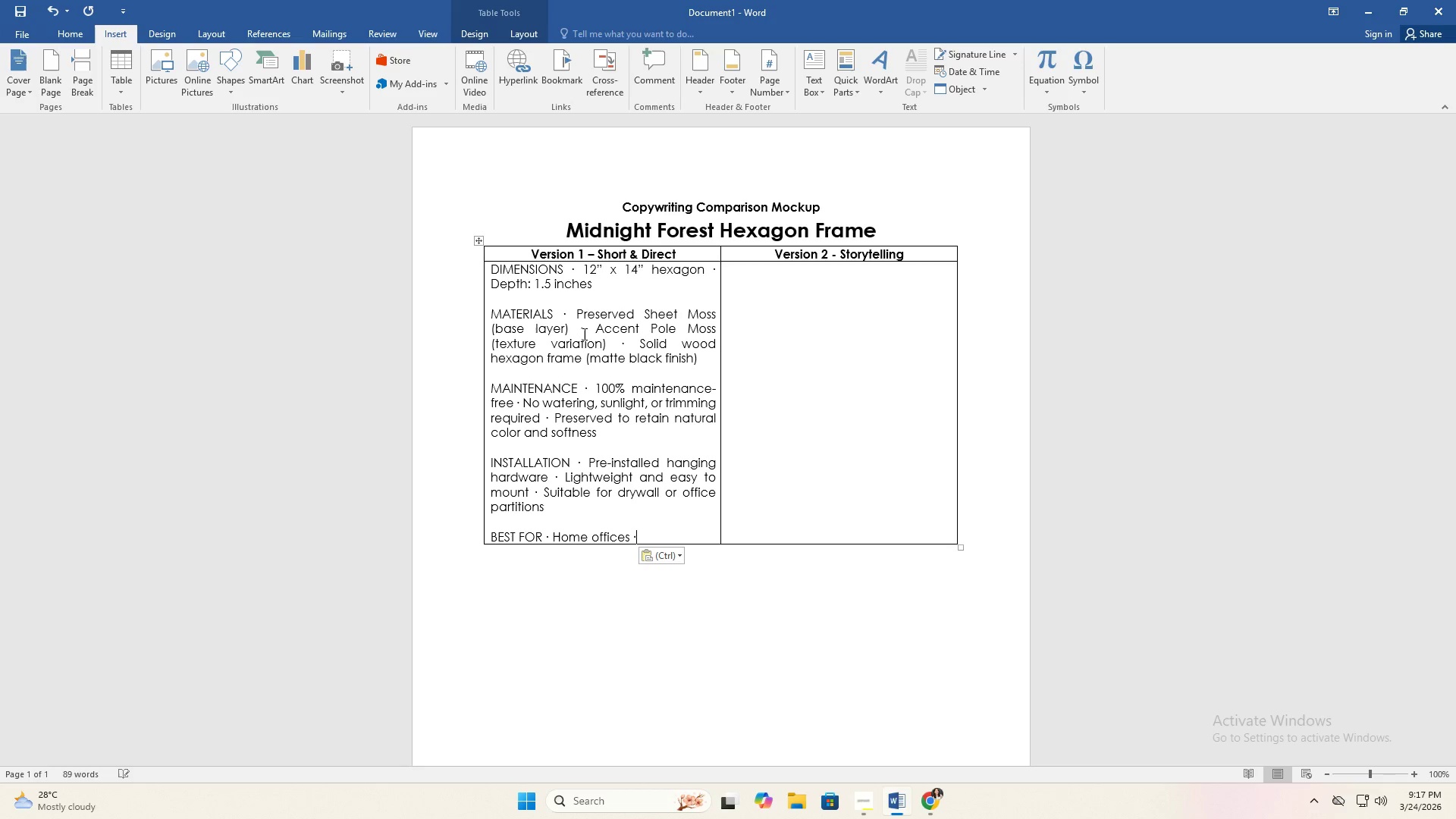 
type( Corporate workspaces )
 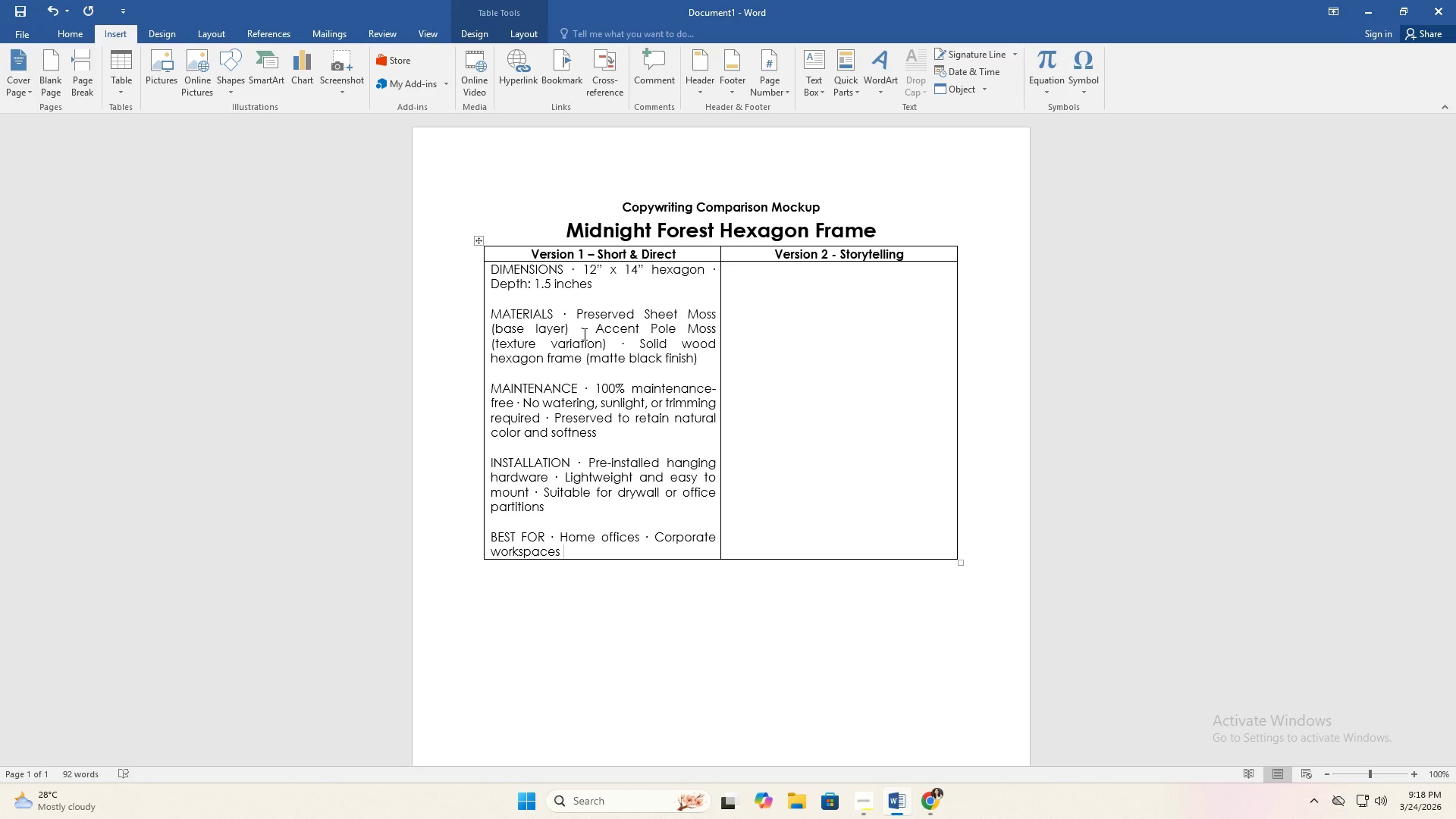 
key(Control+ControlLeft)
 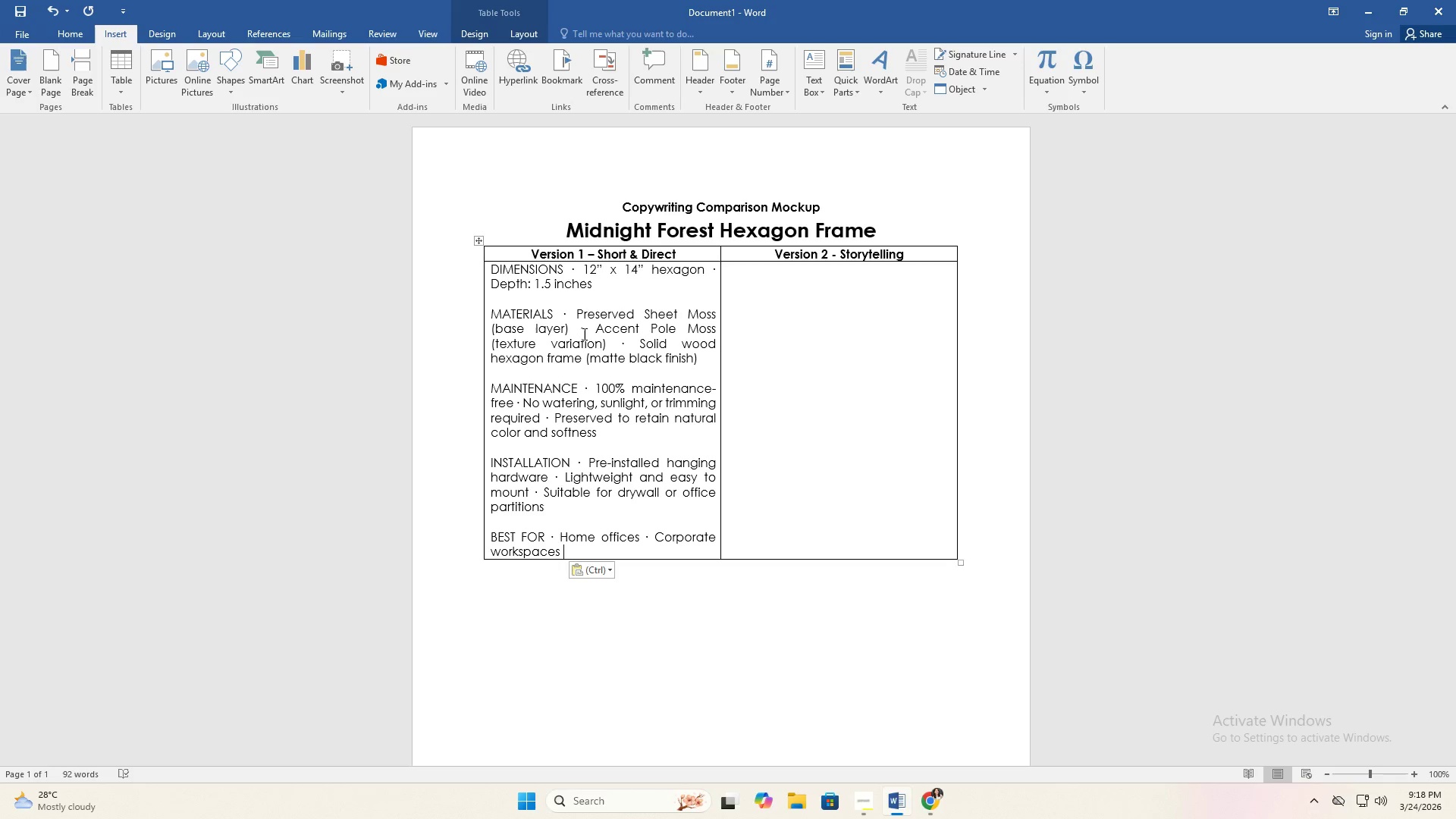 
key(Control+V)
 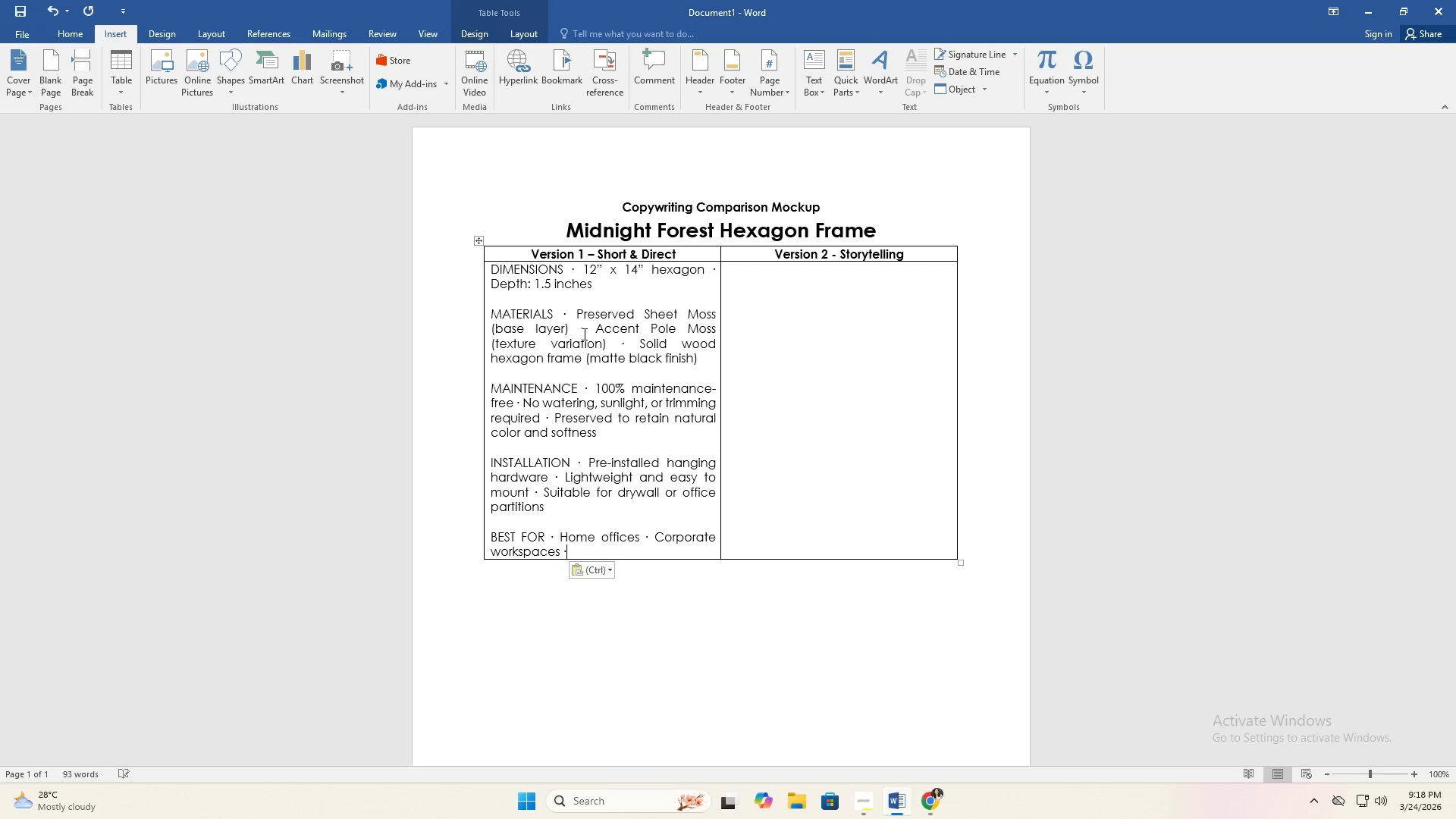 
type( Minimalist interiors )
 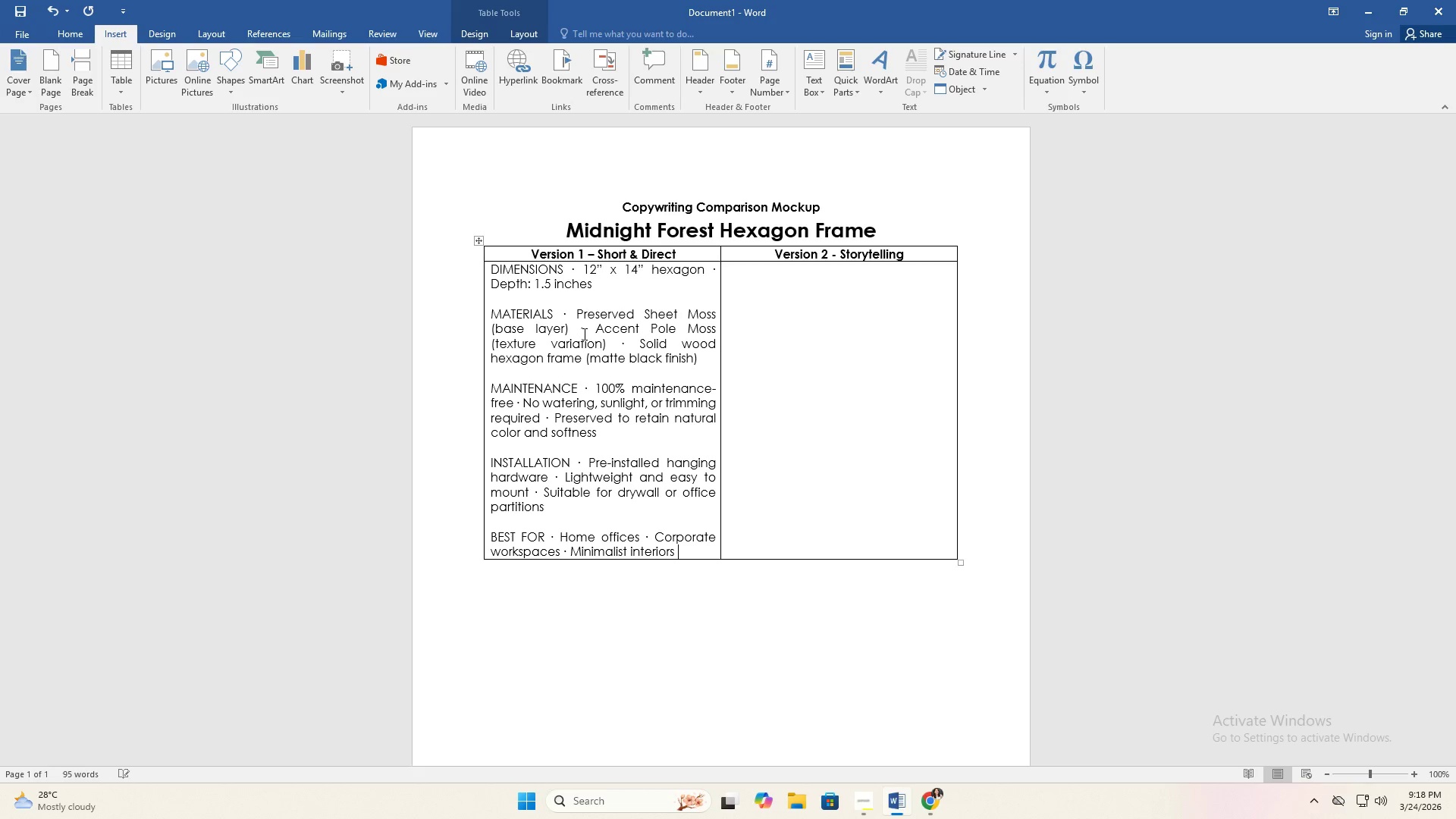 
key(Control+ControlLeft)
 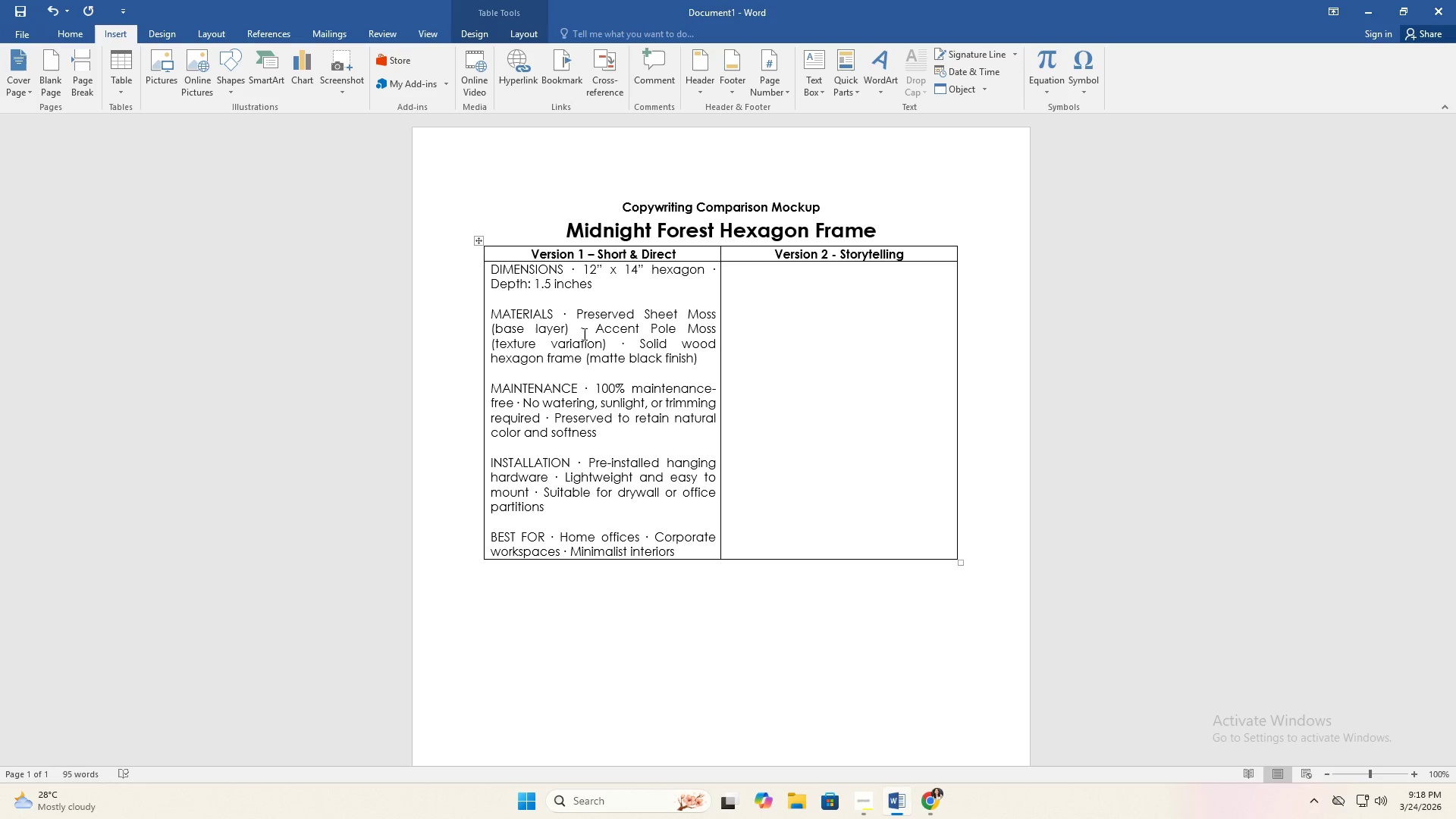 
key(V)
 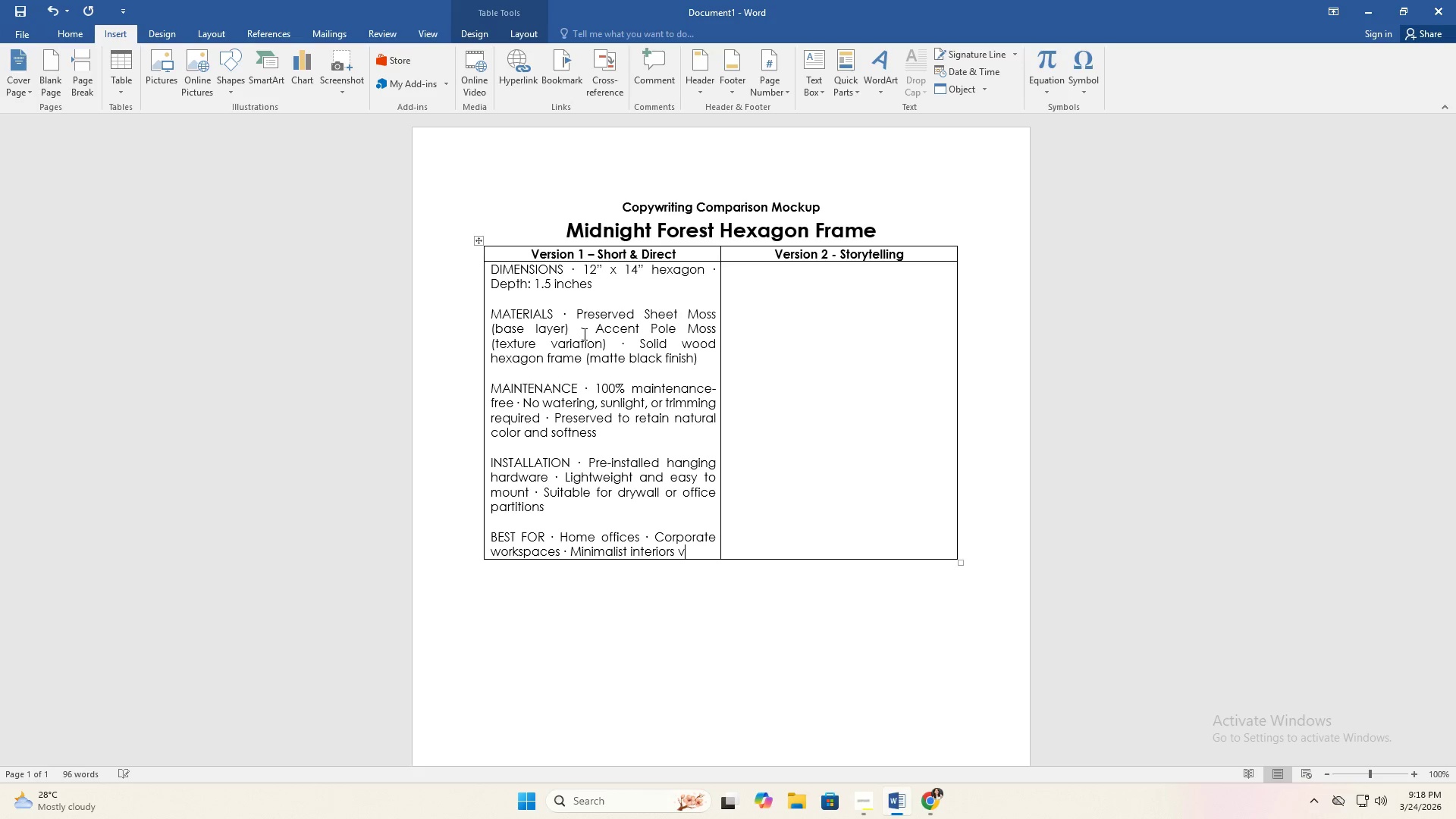 
key(Backspace)
 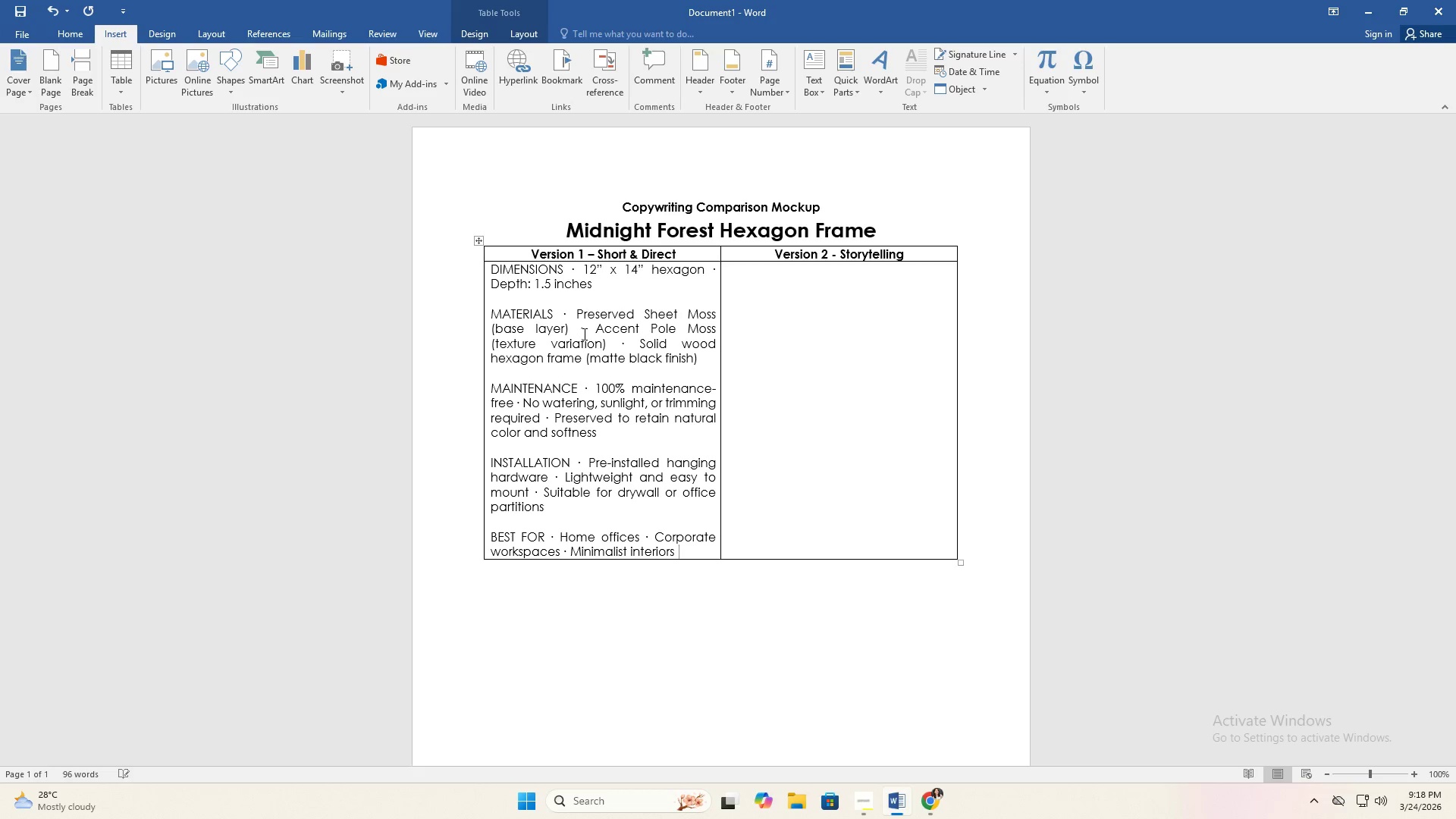 
key(Control+ControlLeft)
 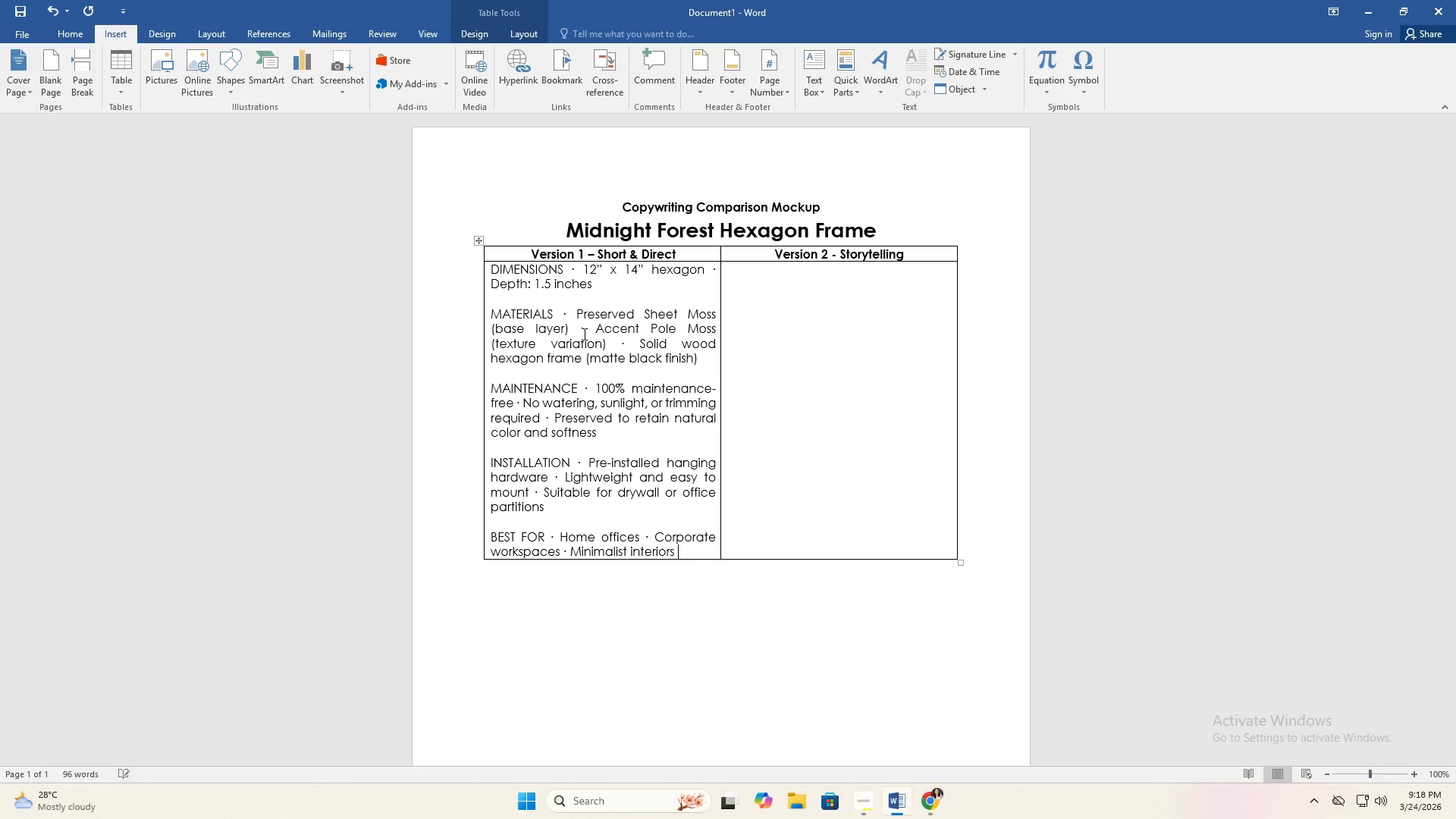 
key(Control+V)
 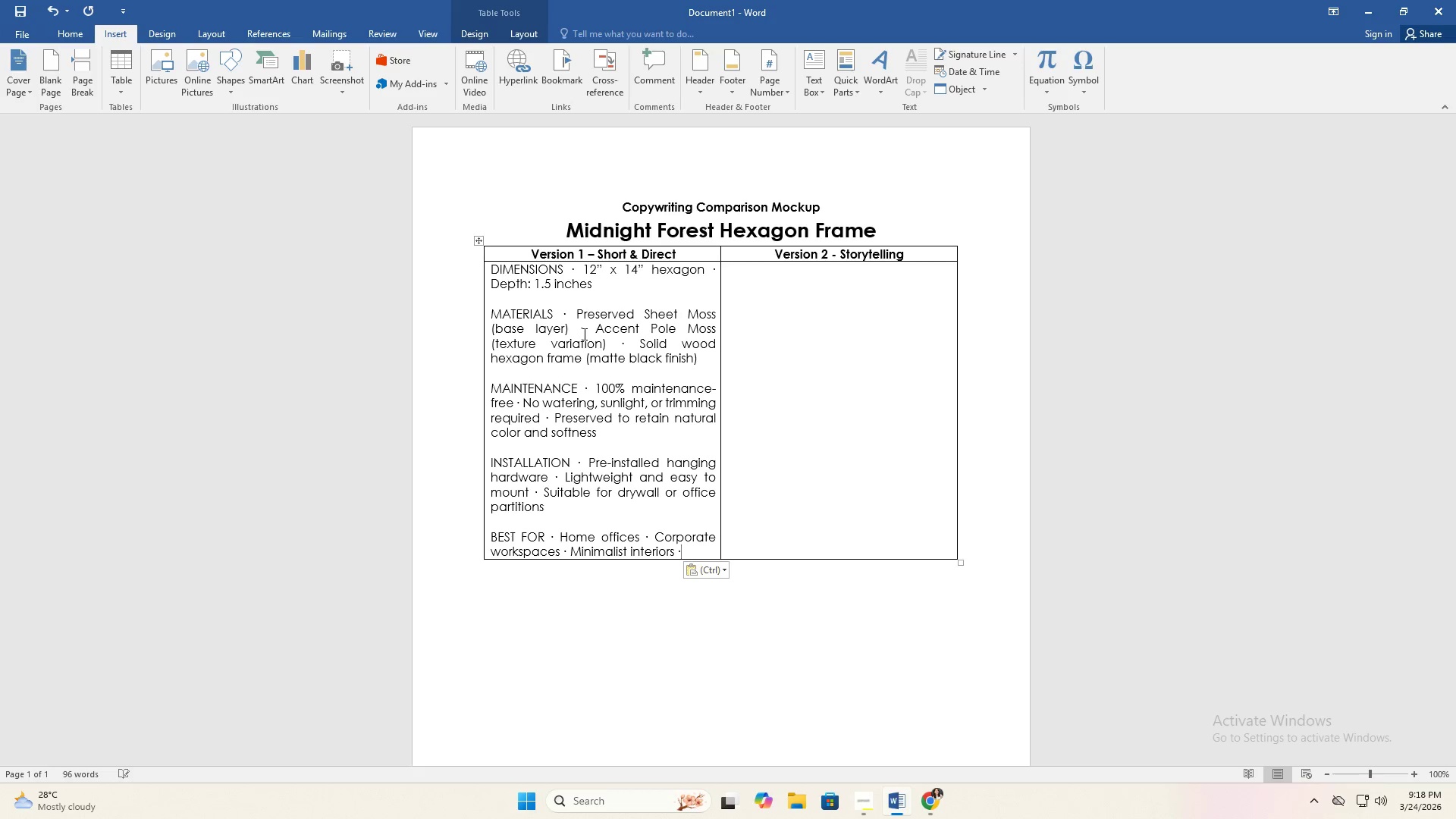 
type( Eco-conscious decor)
 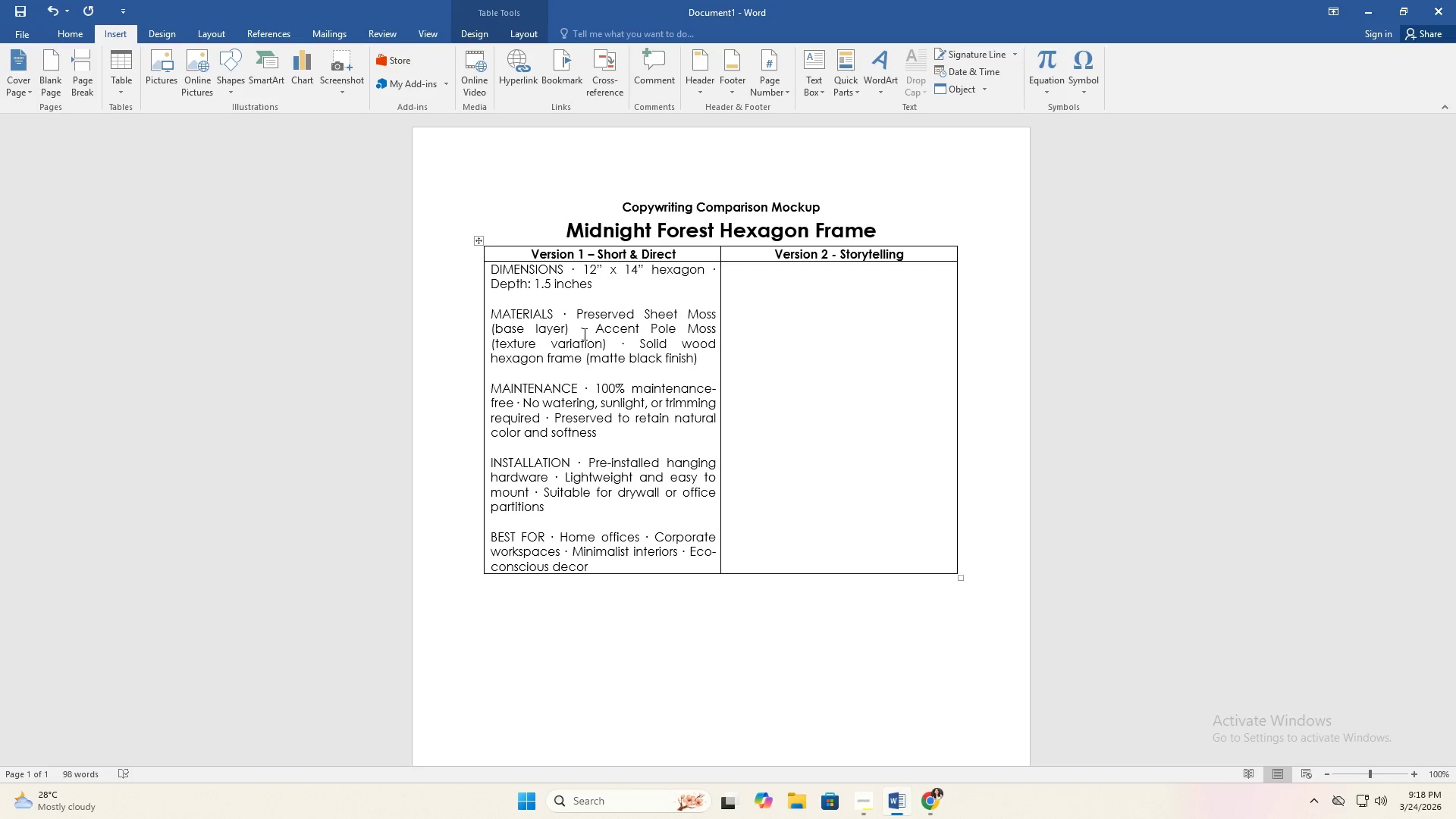 
wait(18.78)
 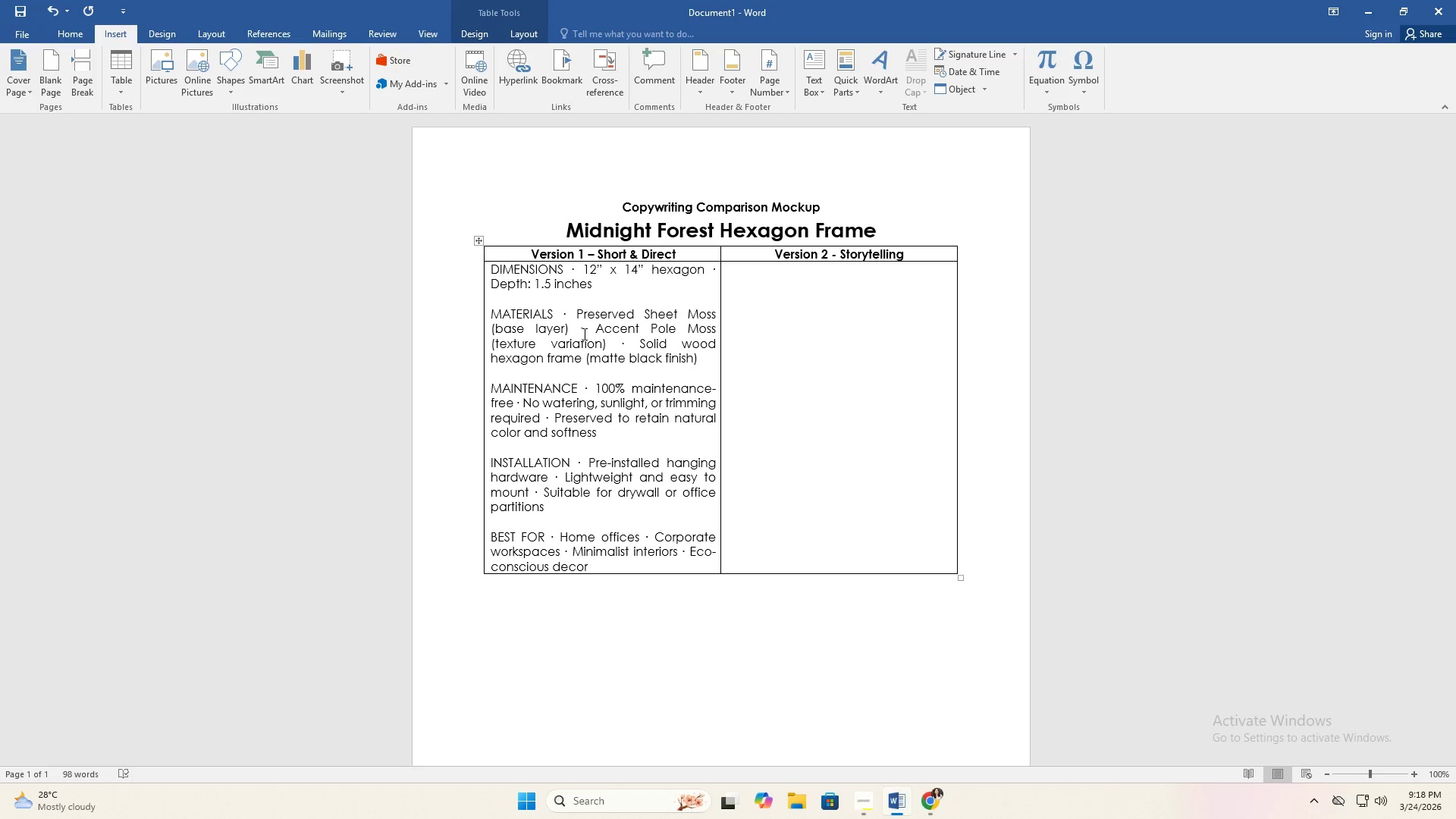 
key(Enter)
 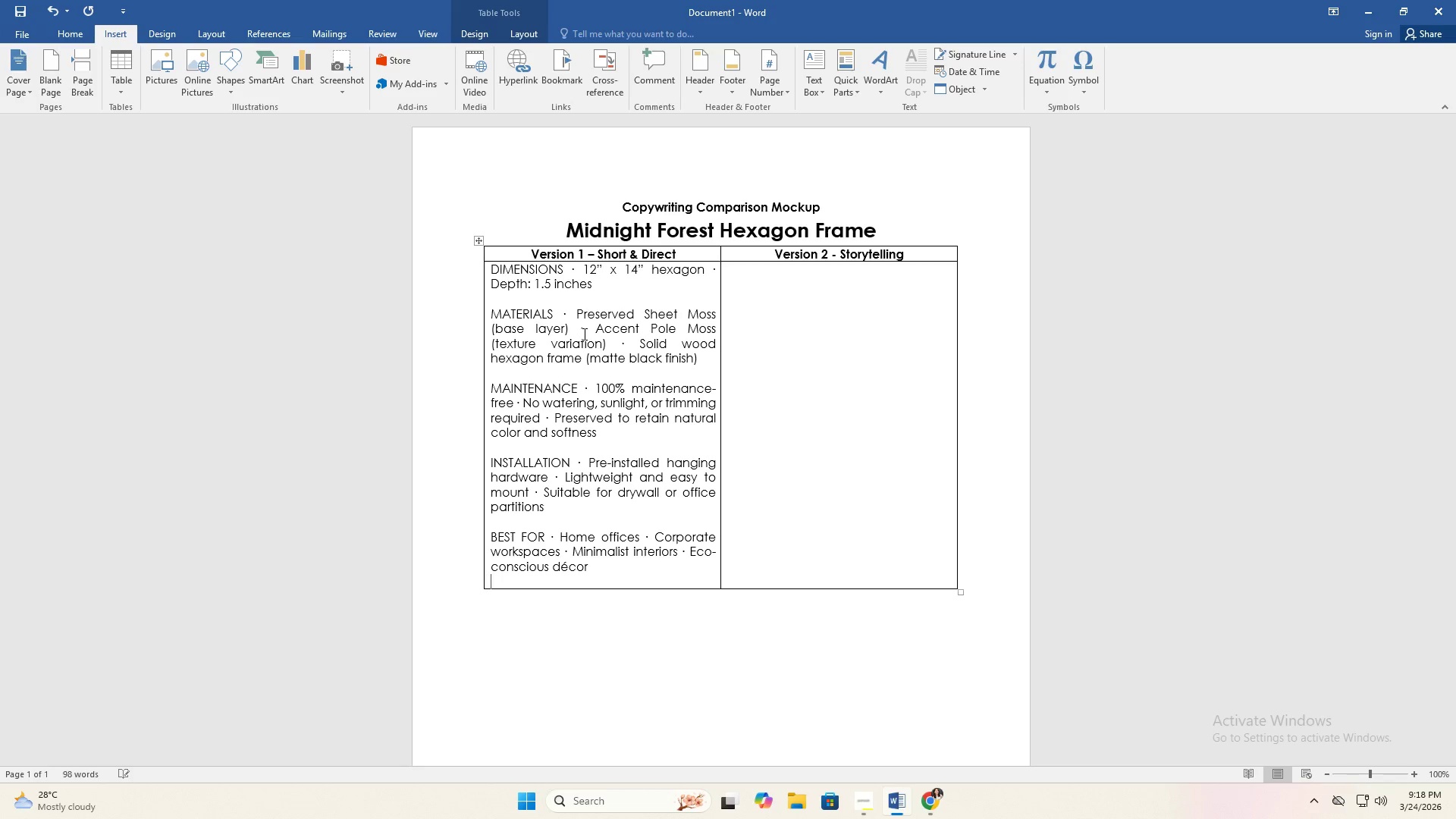 
key(Enter)
 